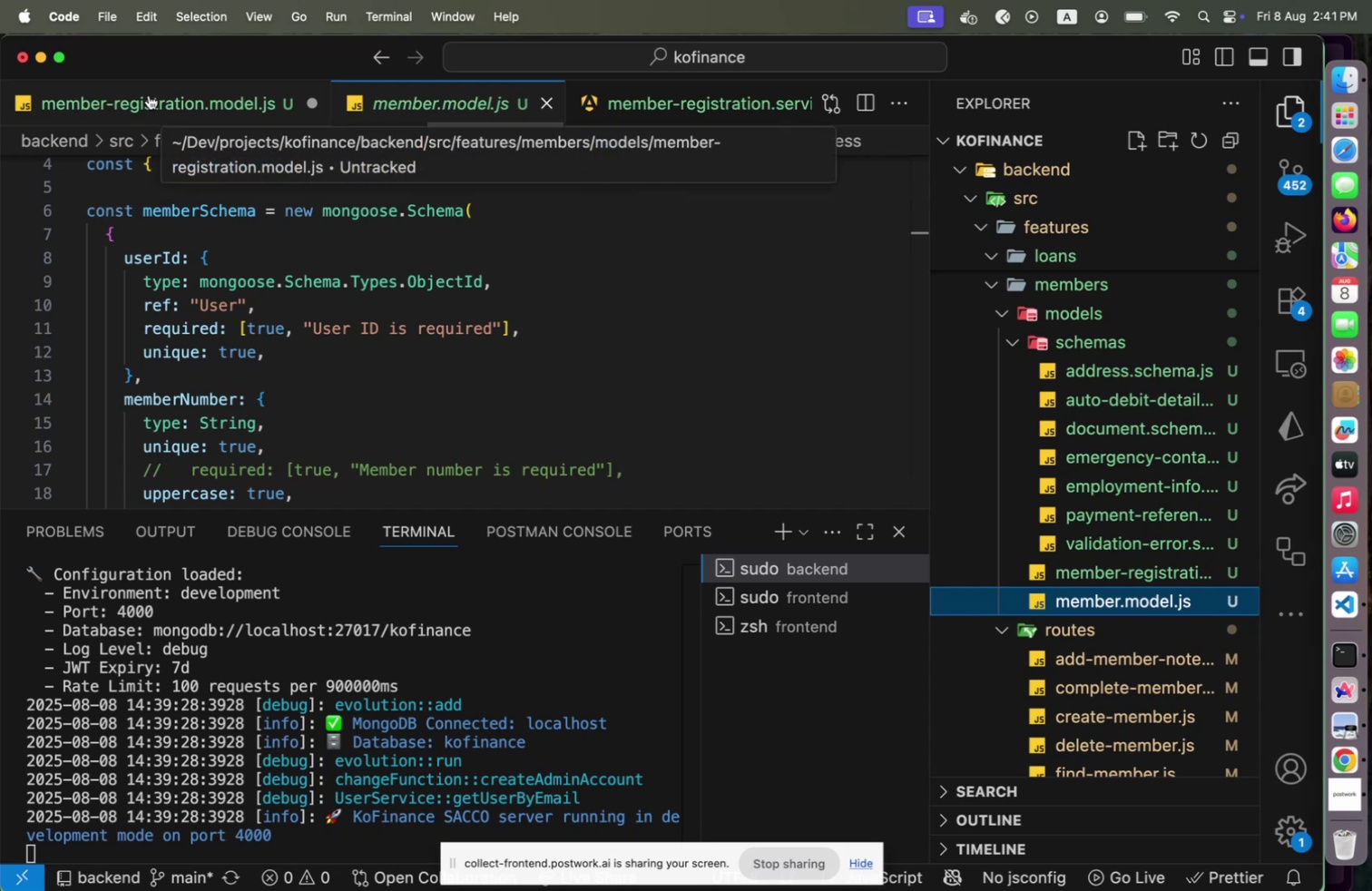 
wait(6.2)
 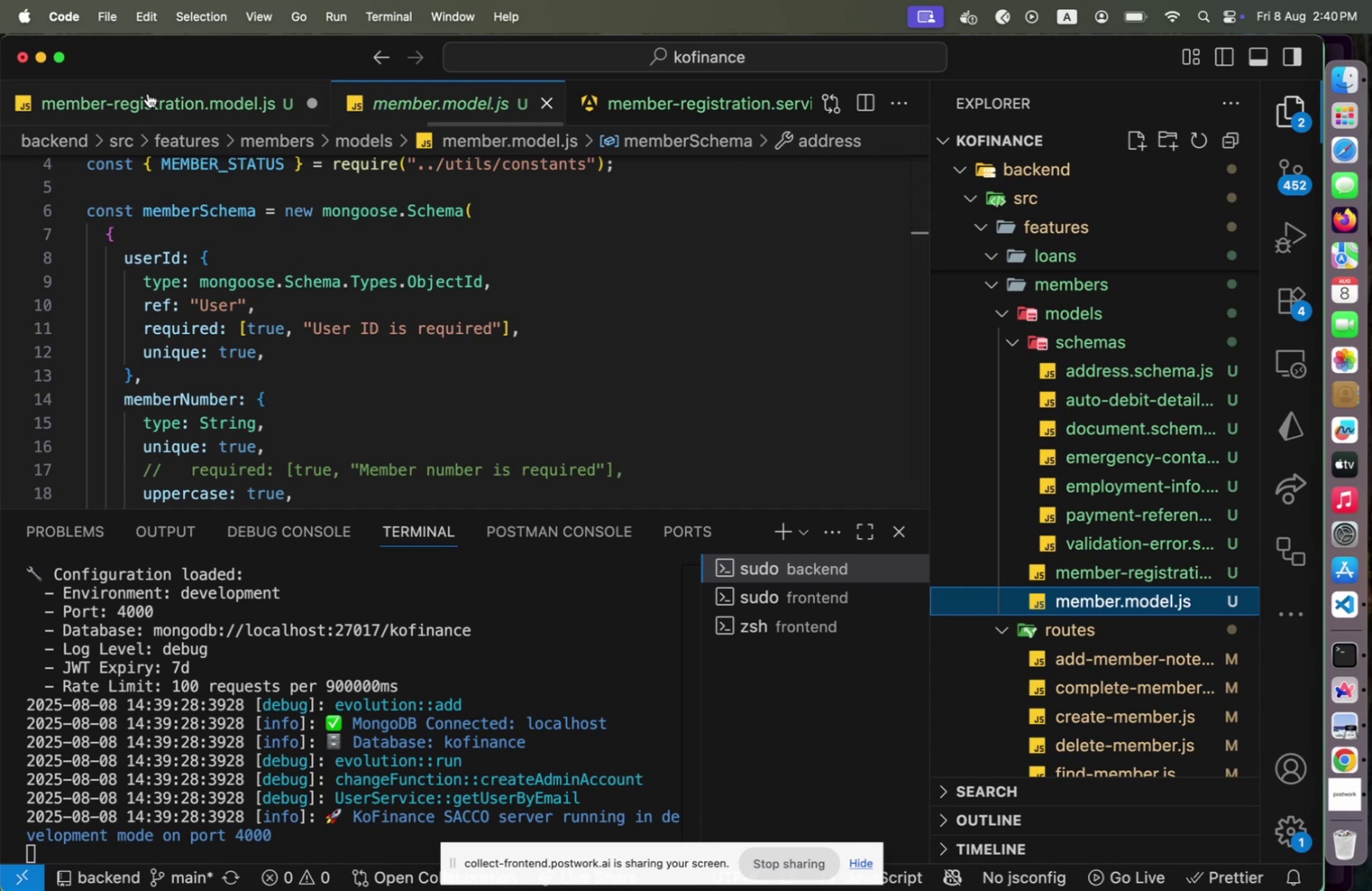 
left_click([149, 95])
 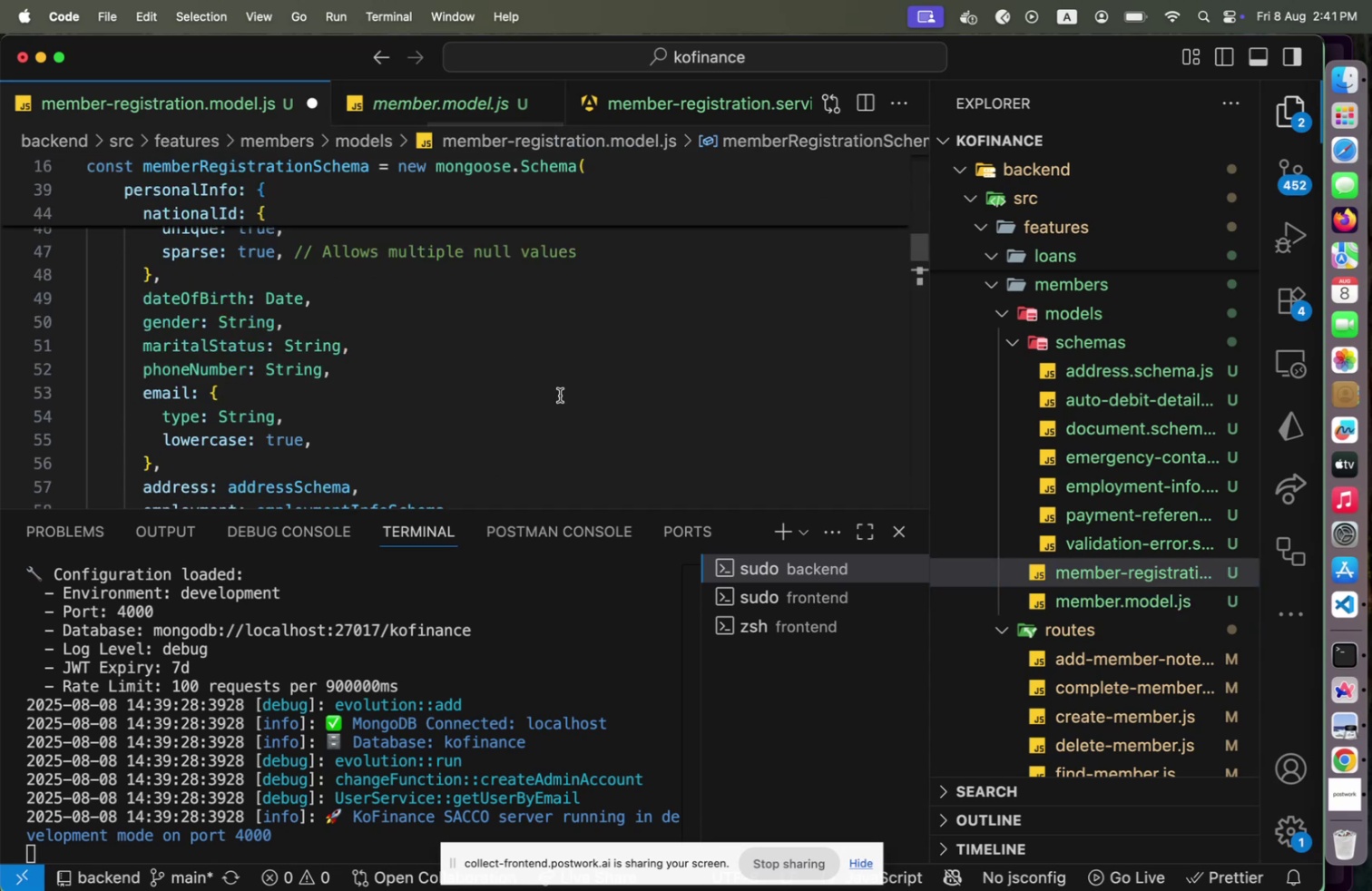 
scroll: coordinate [560, 395], scroll_direction: up, amount: 1.0
 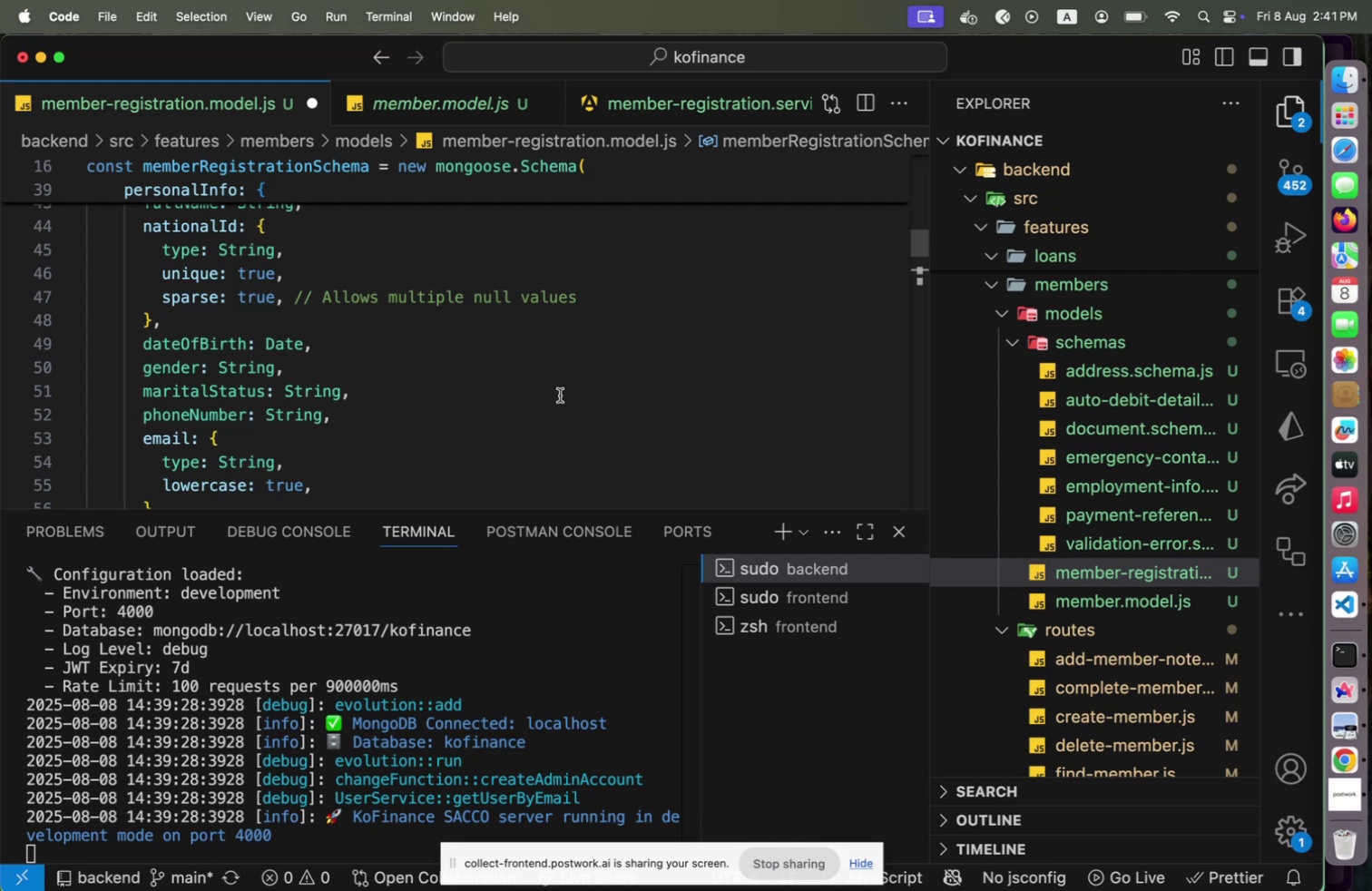 
wait(39.1)
 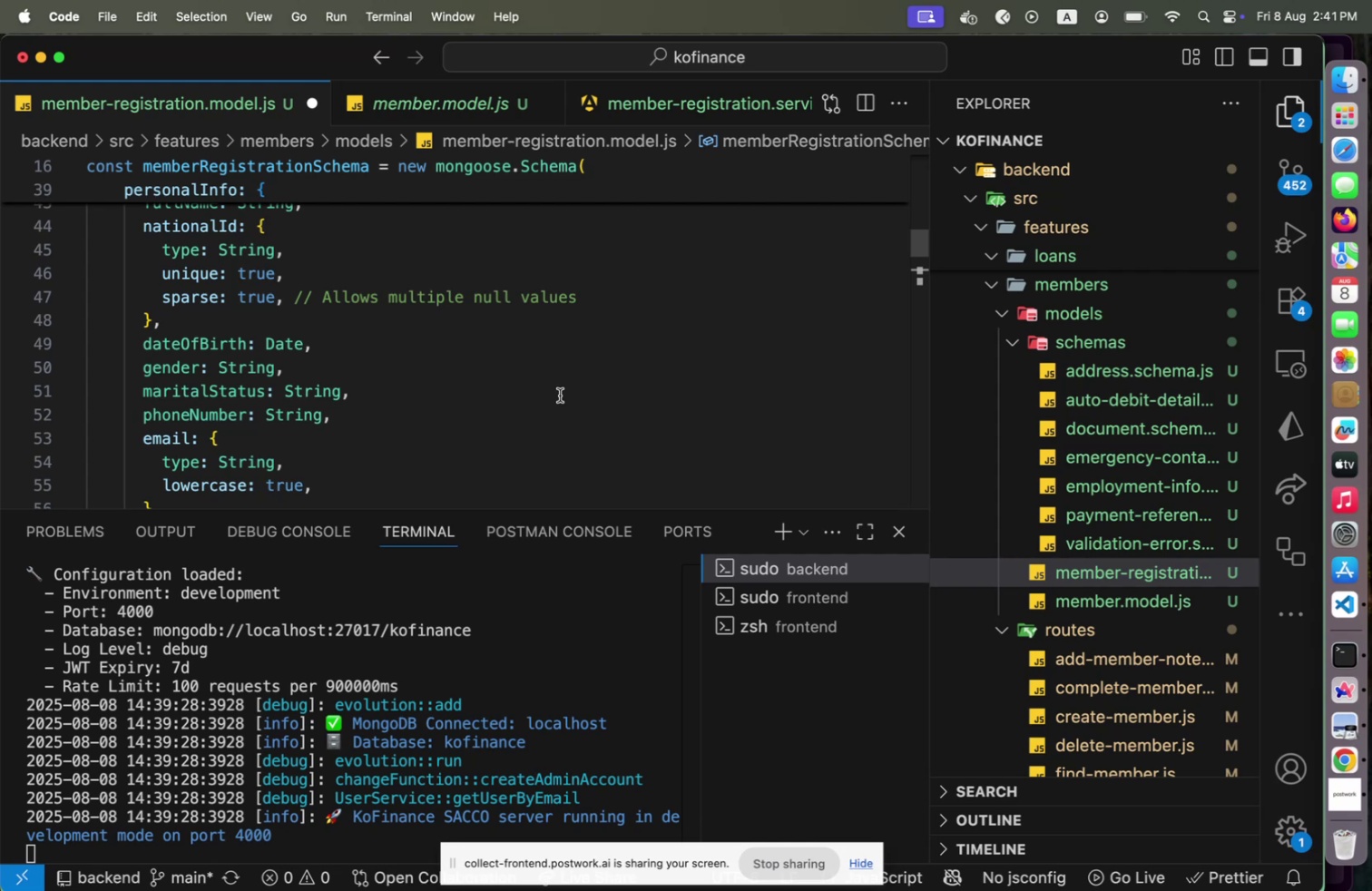 
scroll: coordinate [565, 393], scroll_direction: up, amount: 1.0
 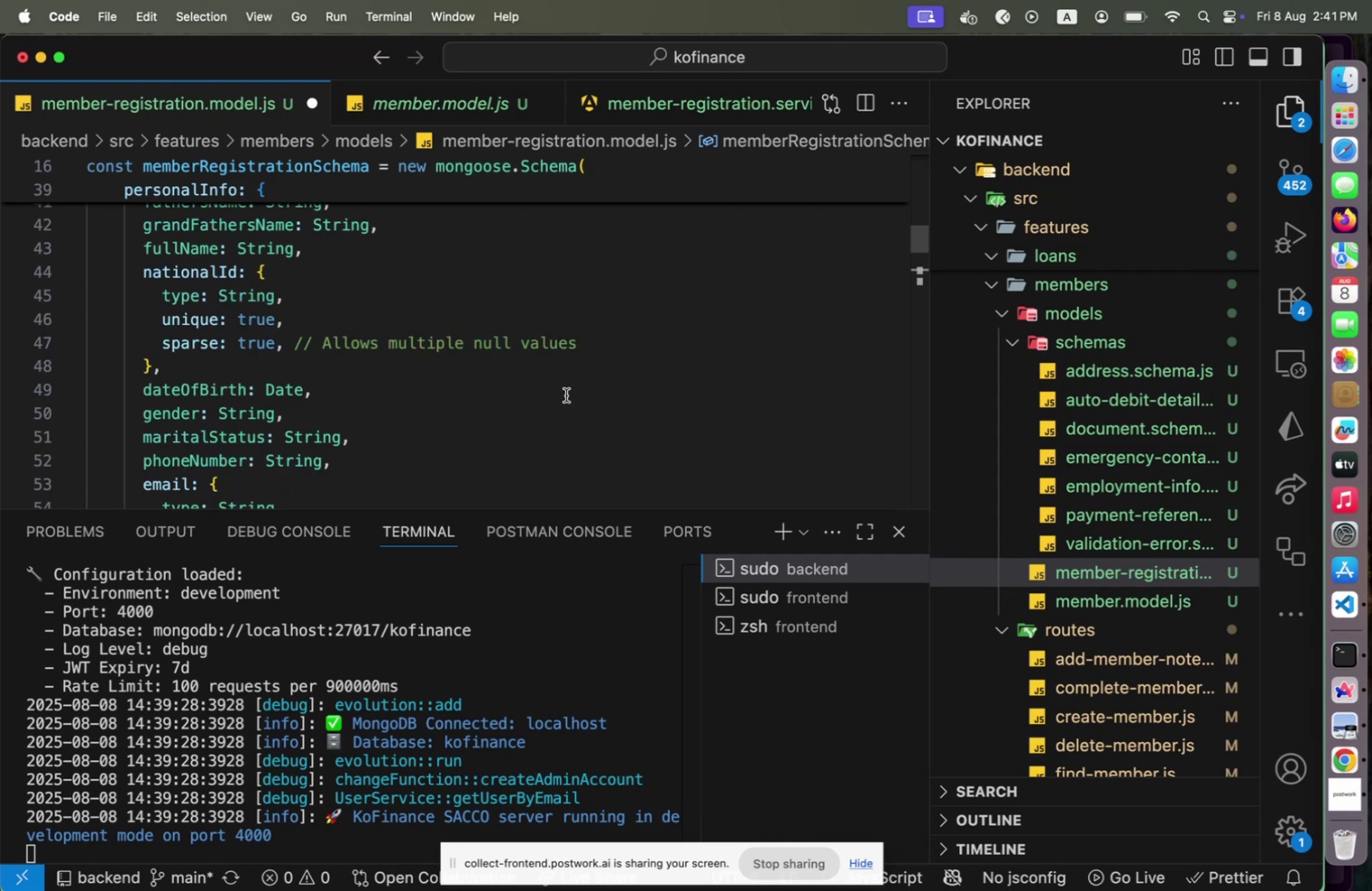 
scroll: coordinate [566, 395], scroll_direction: down, amount: 4.0
 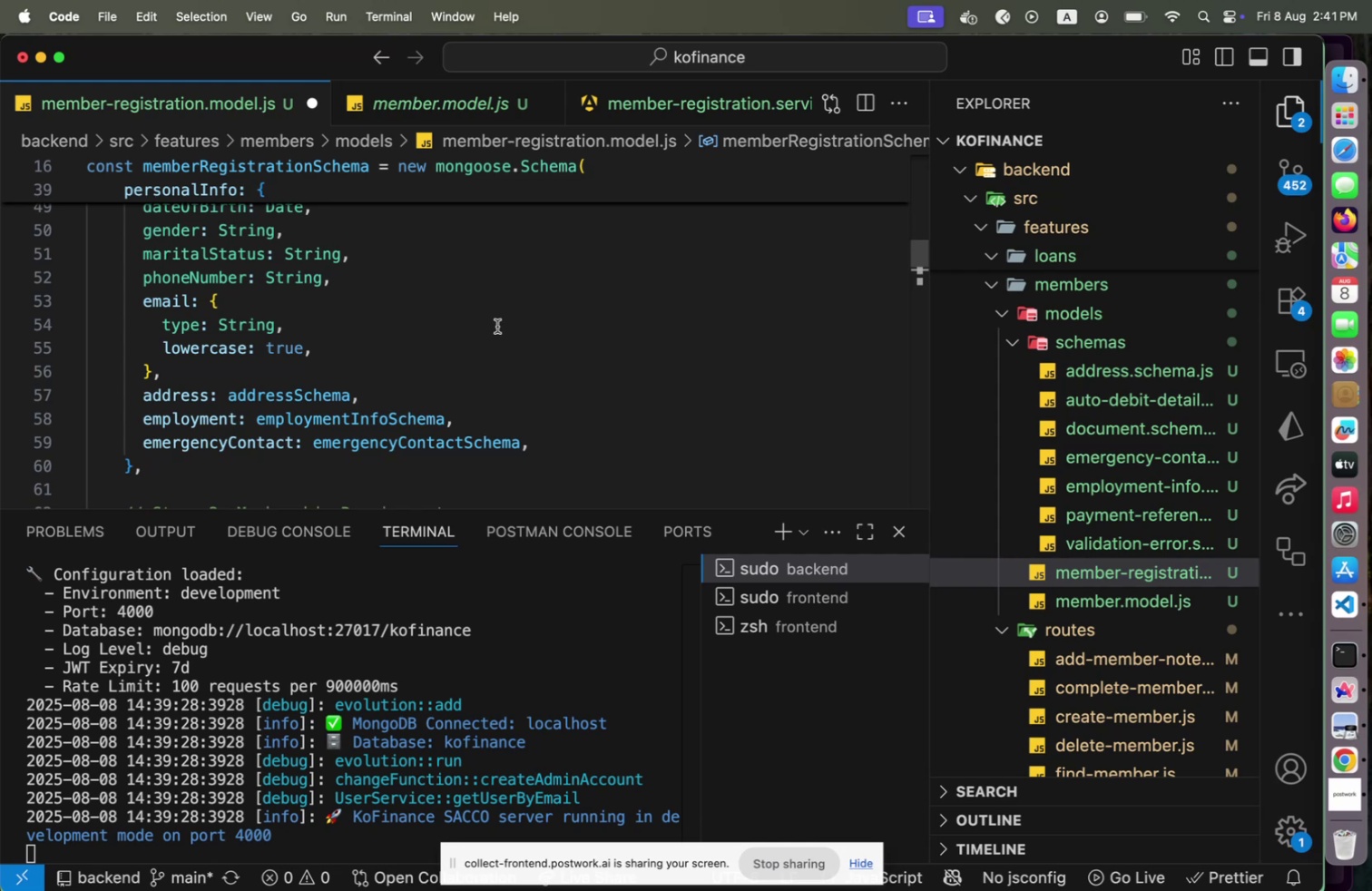 
left_click([470, 117])
 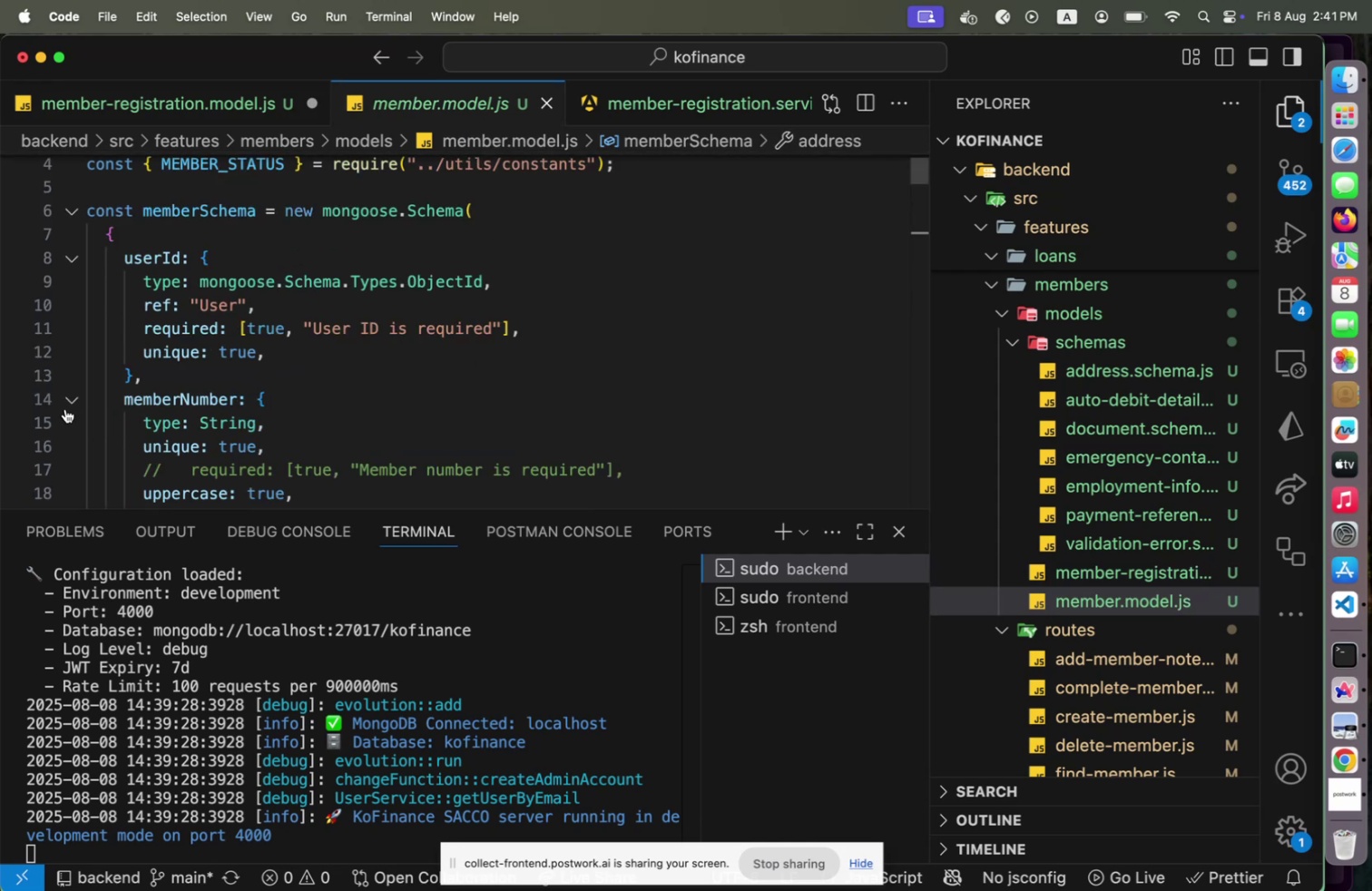 
left_click([70, 399])
 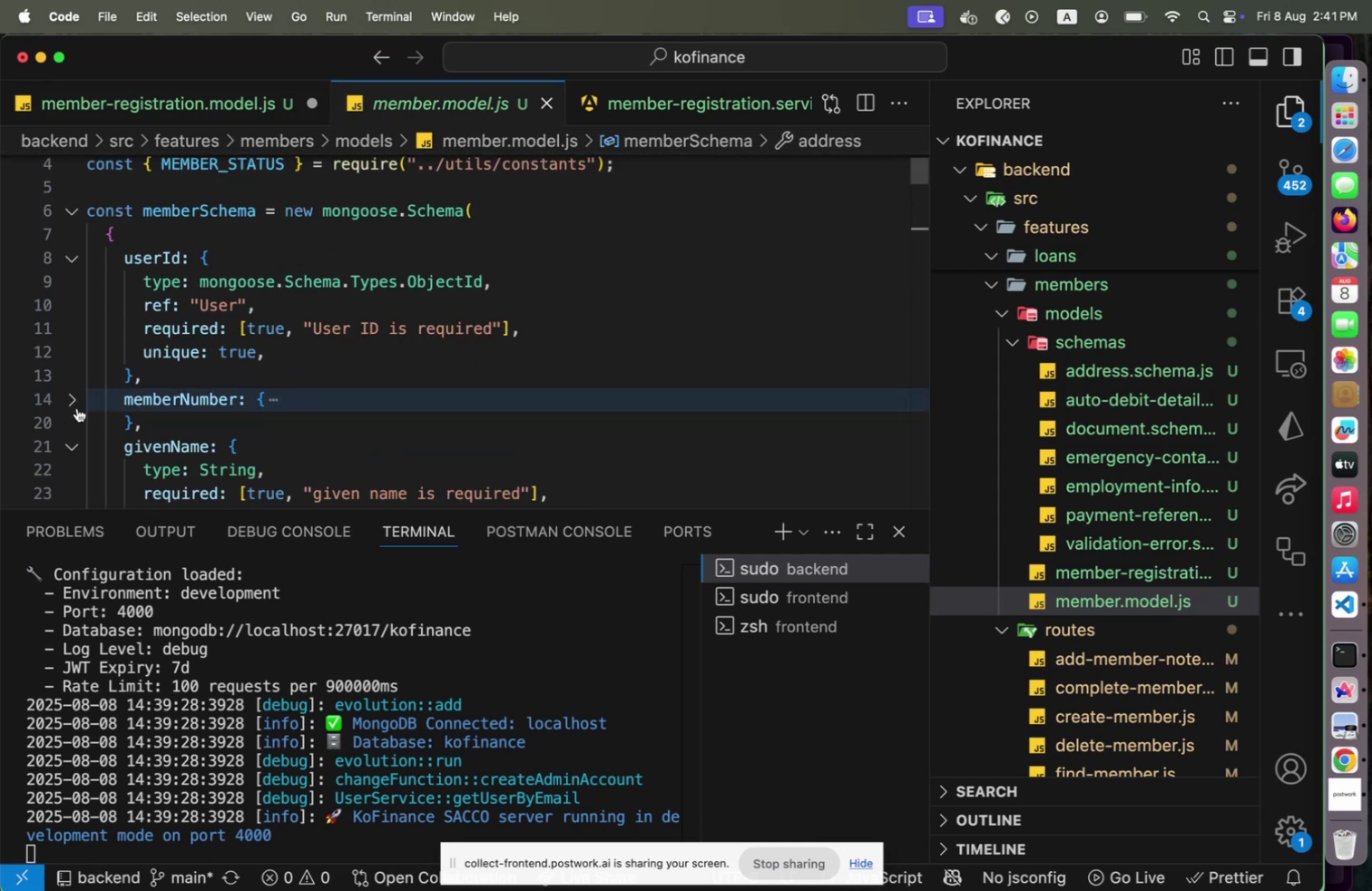 
scroll: coordinate [80, 408], scroll_direction: down, amount: 2.0
 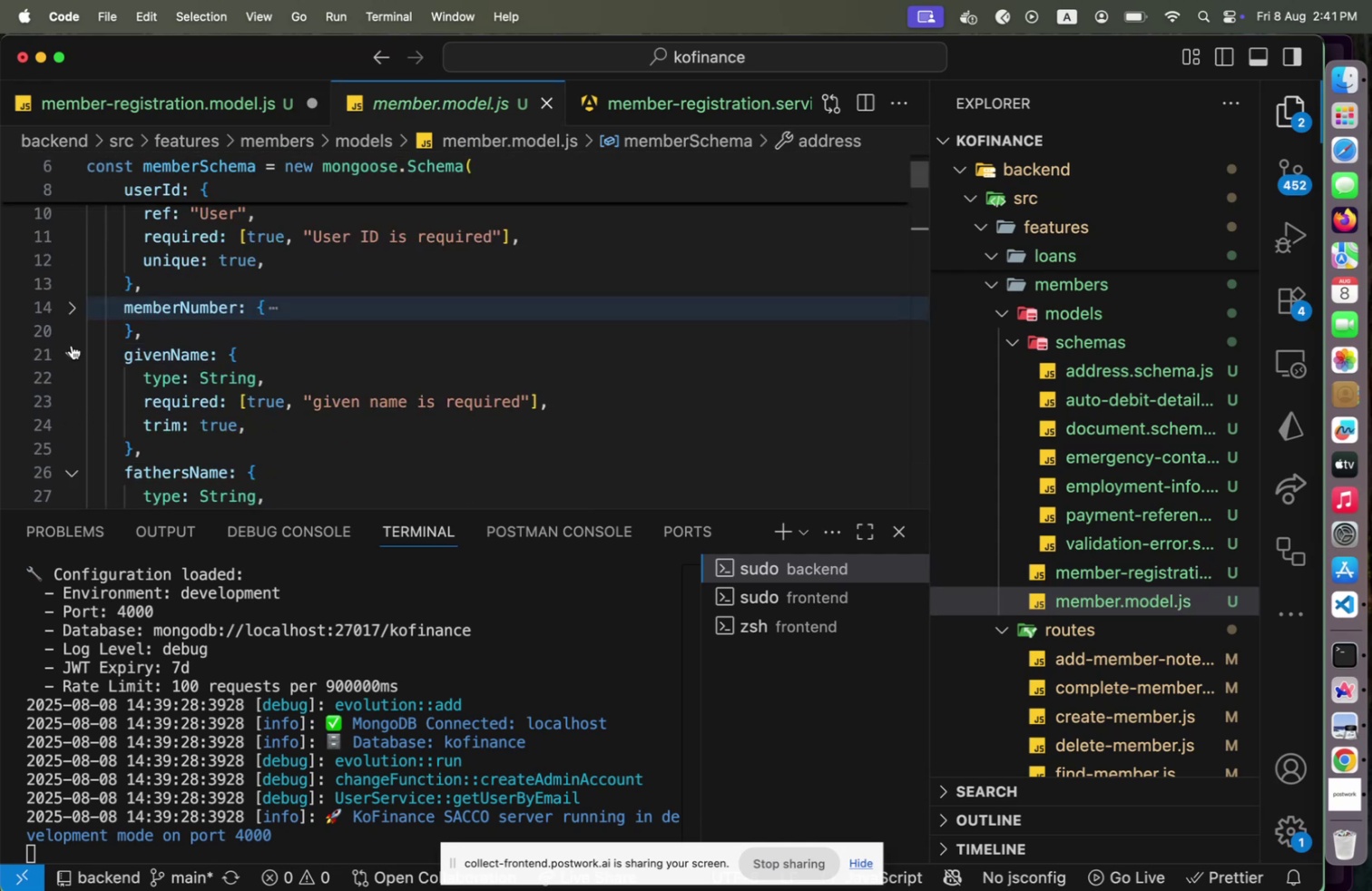 
left_click([72, 345])
 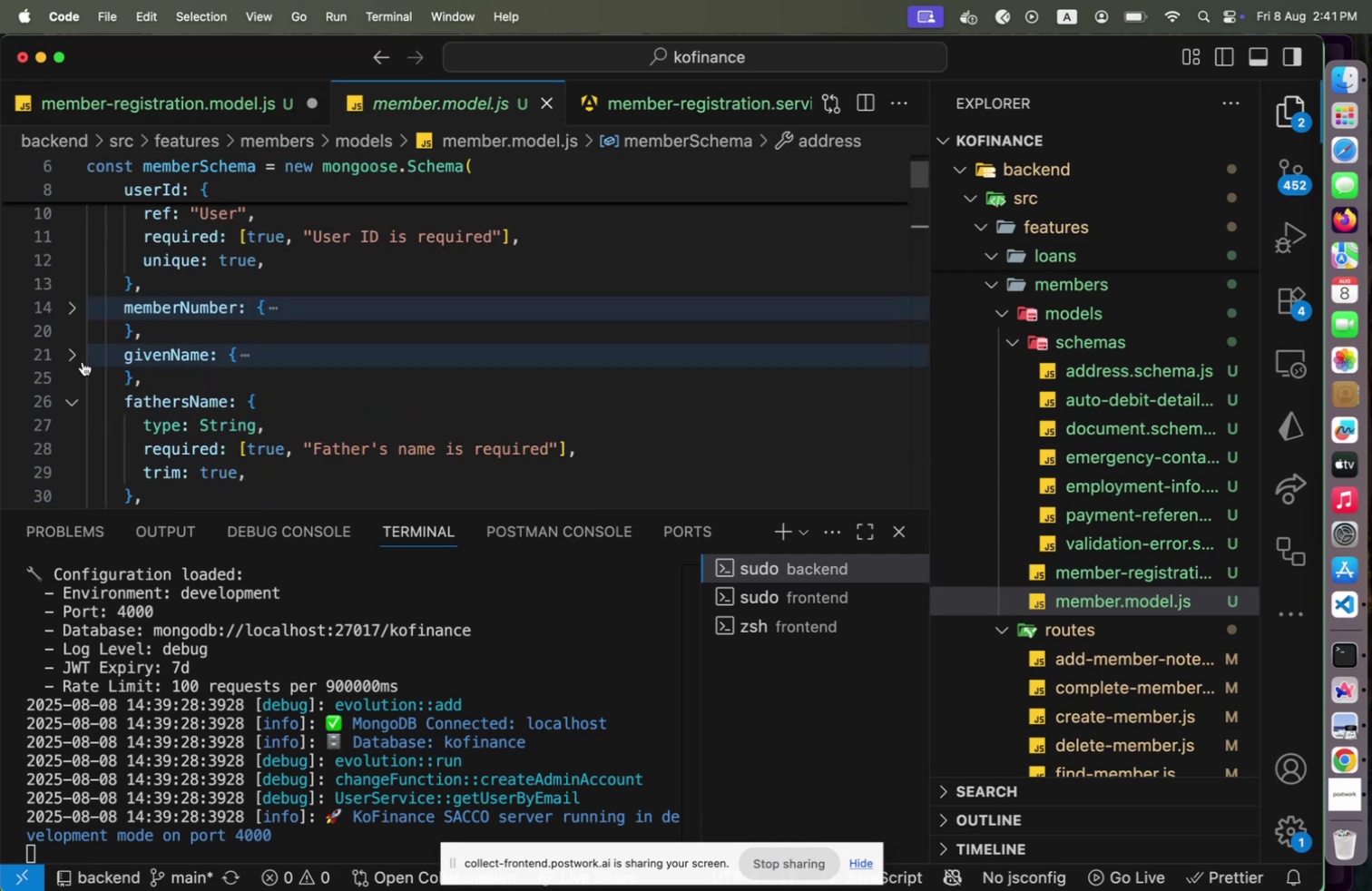 
scroll: coordinate [112, 306], scroll_direction: down, amount: 4.0
 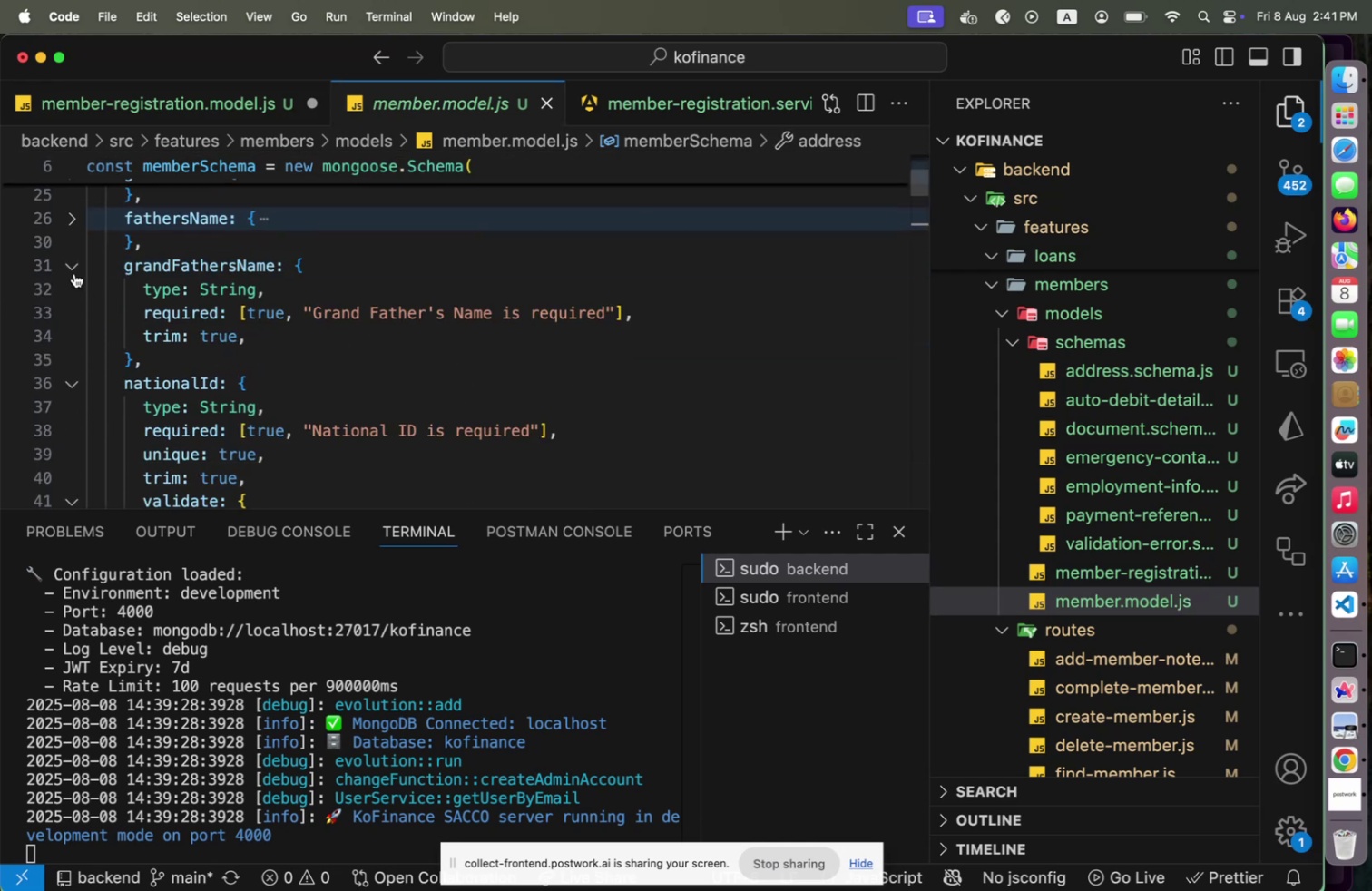 
left_click([74, 269])
 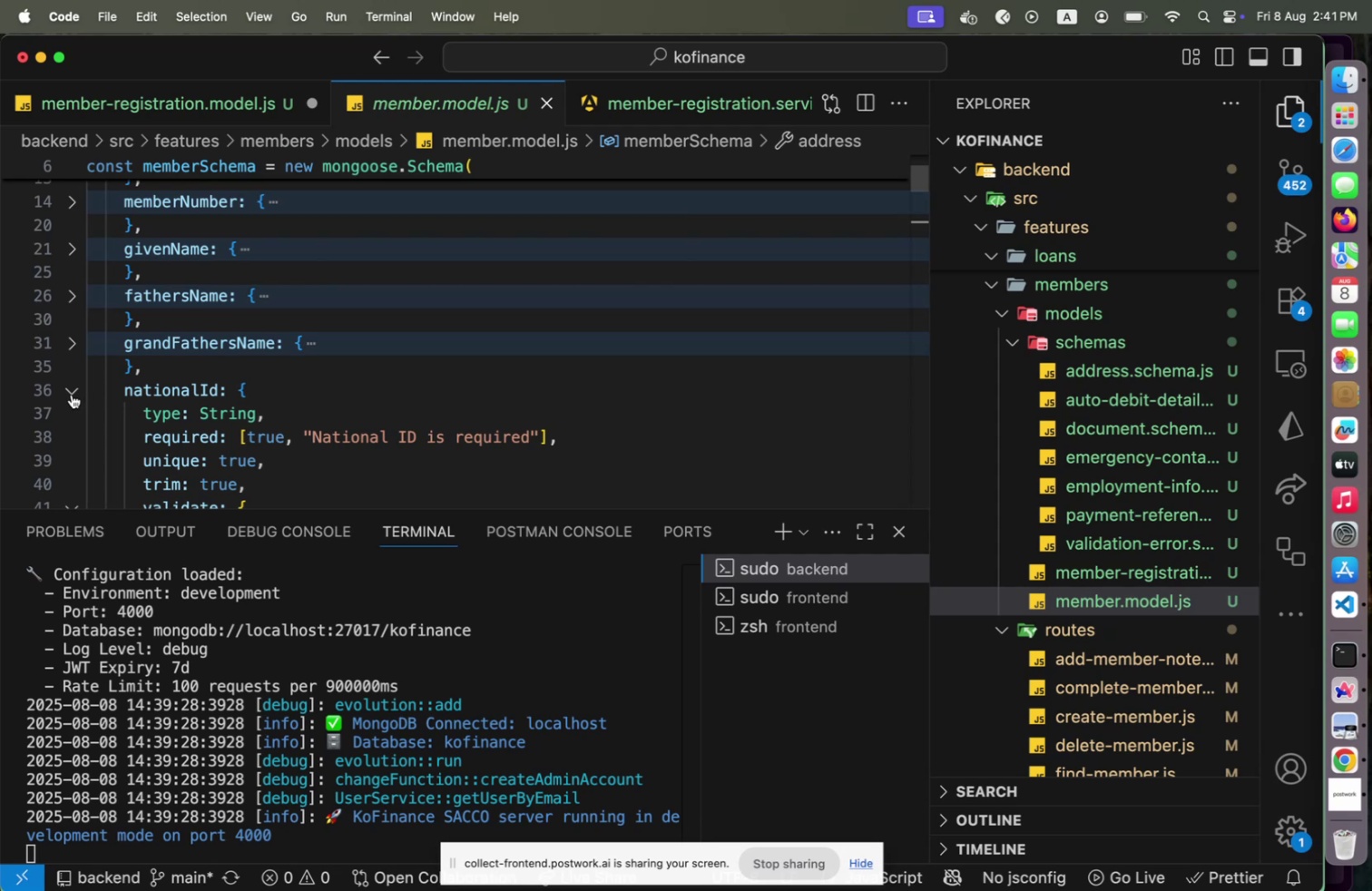 
scroll: coordinate [175, 392], scroll_direction: down, amount: 3.0
 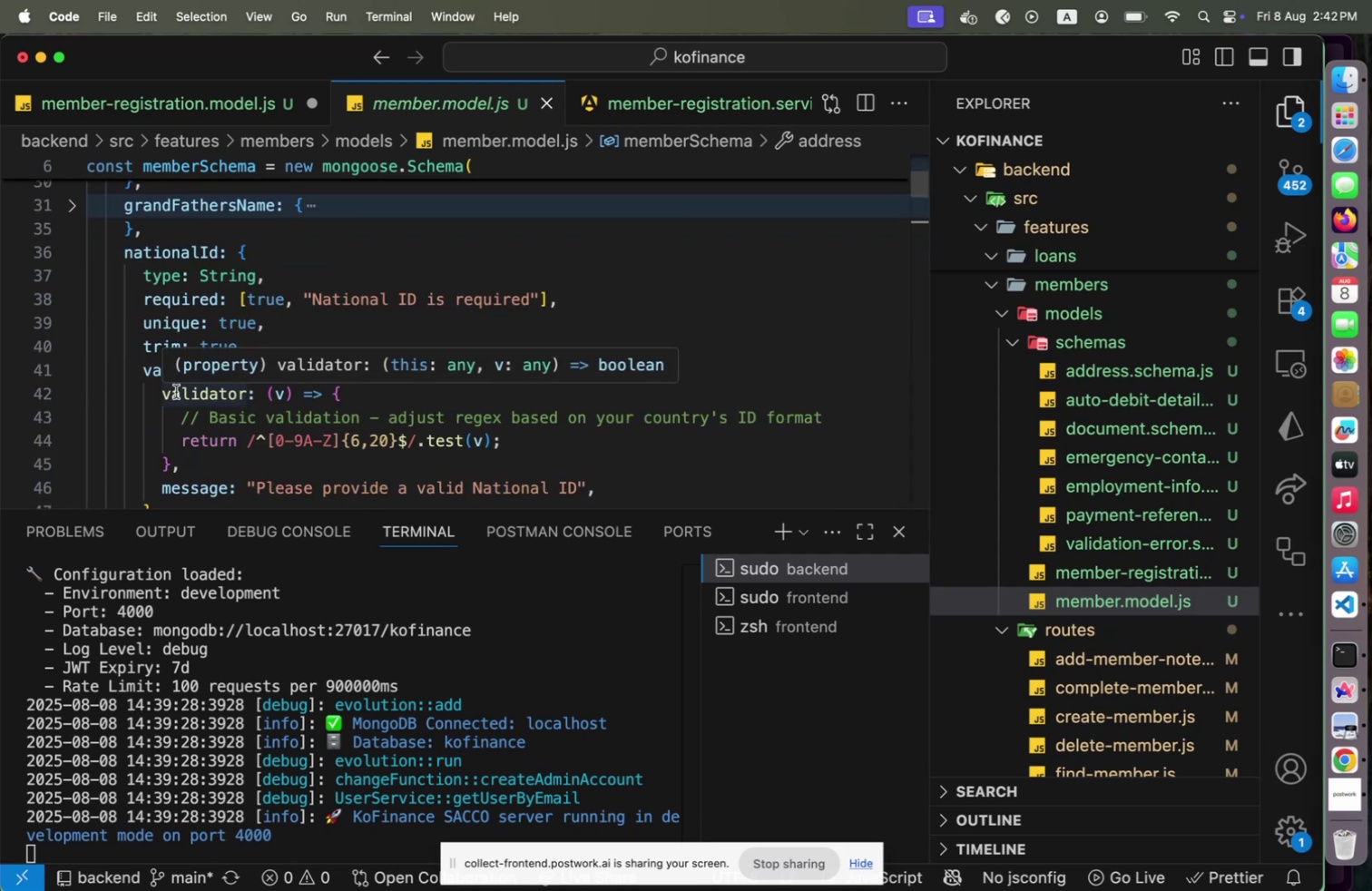 
wait(5.55)
 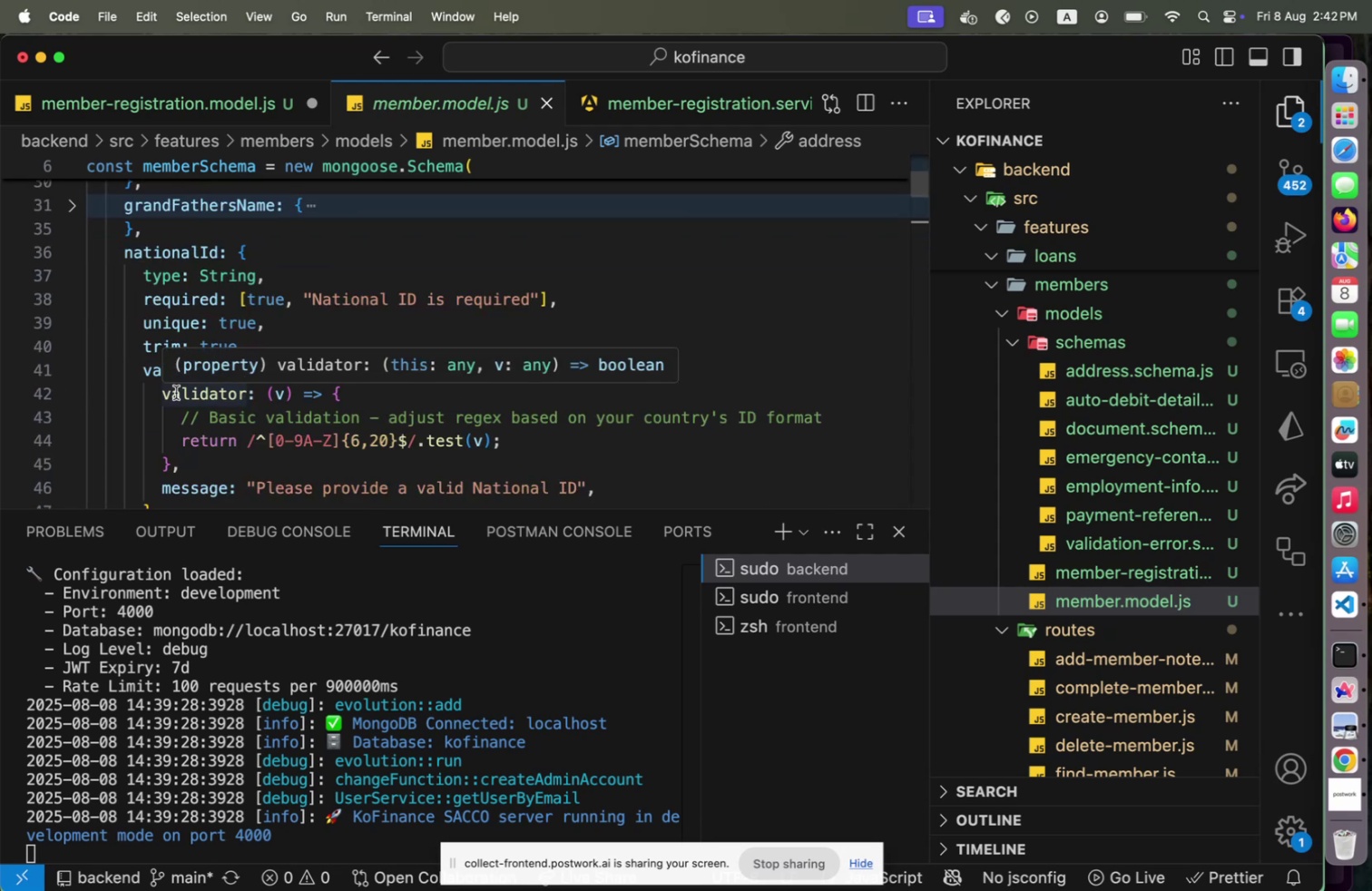 
scroll: coordinate [176, 389], scroll_direction: down, amount: 6.0
 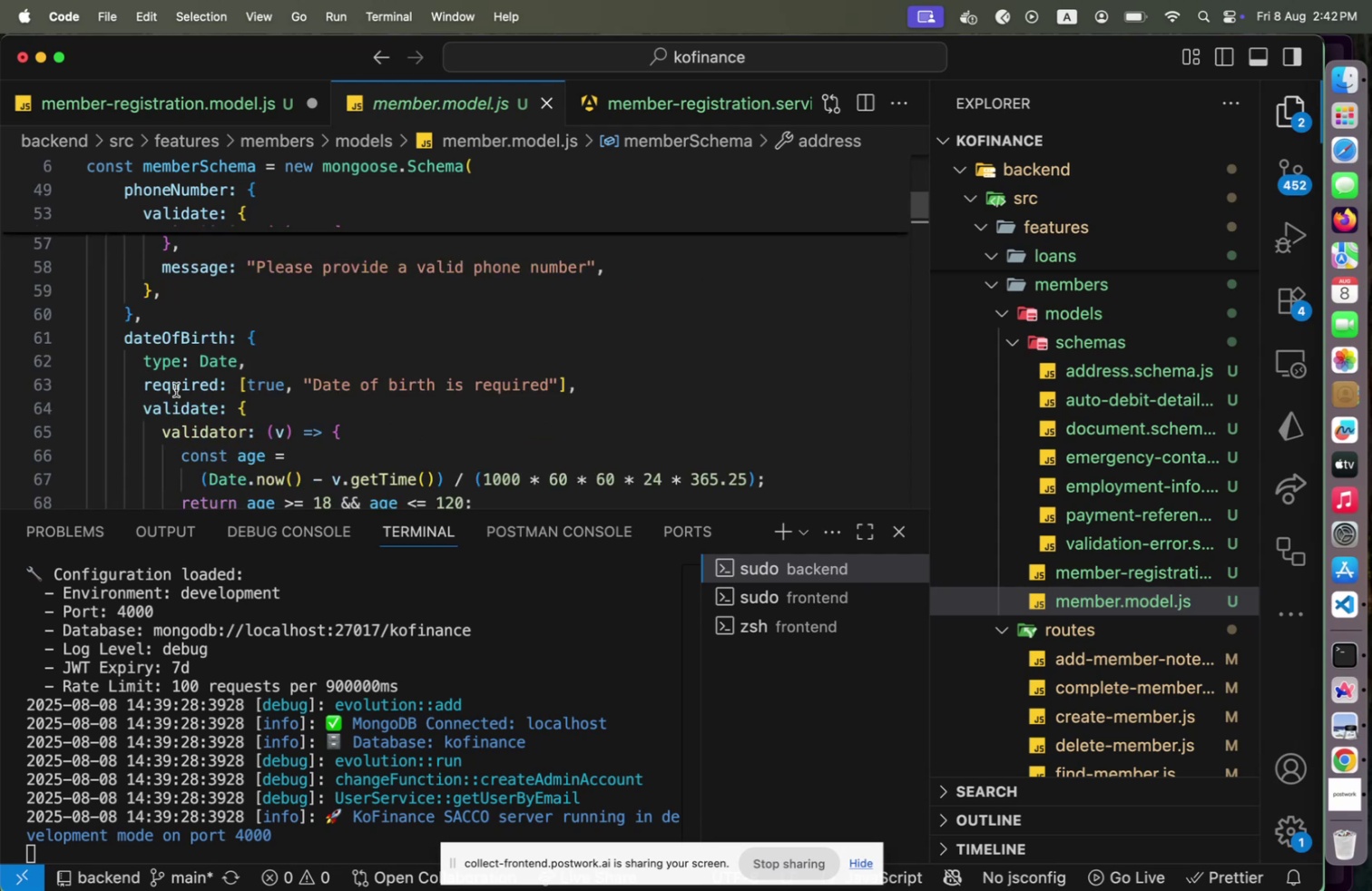 
scroll: coordinate [176, 389], scroll_direction: up, amount: 13.0
 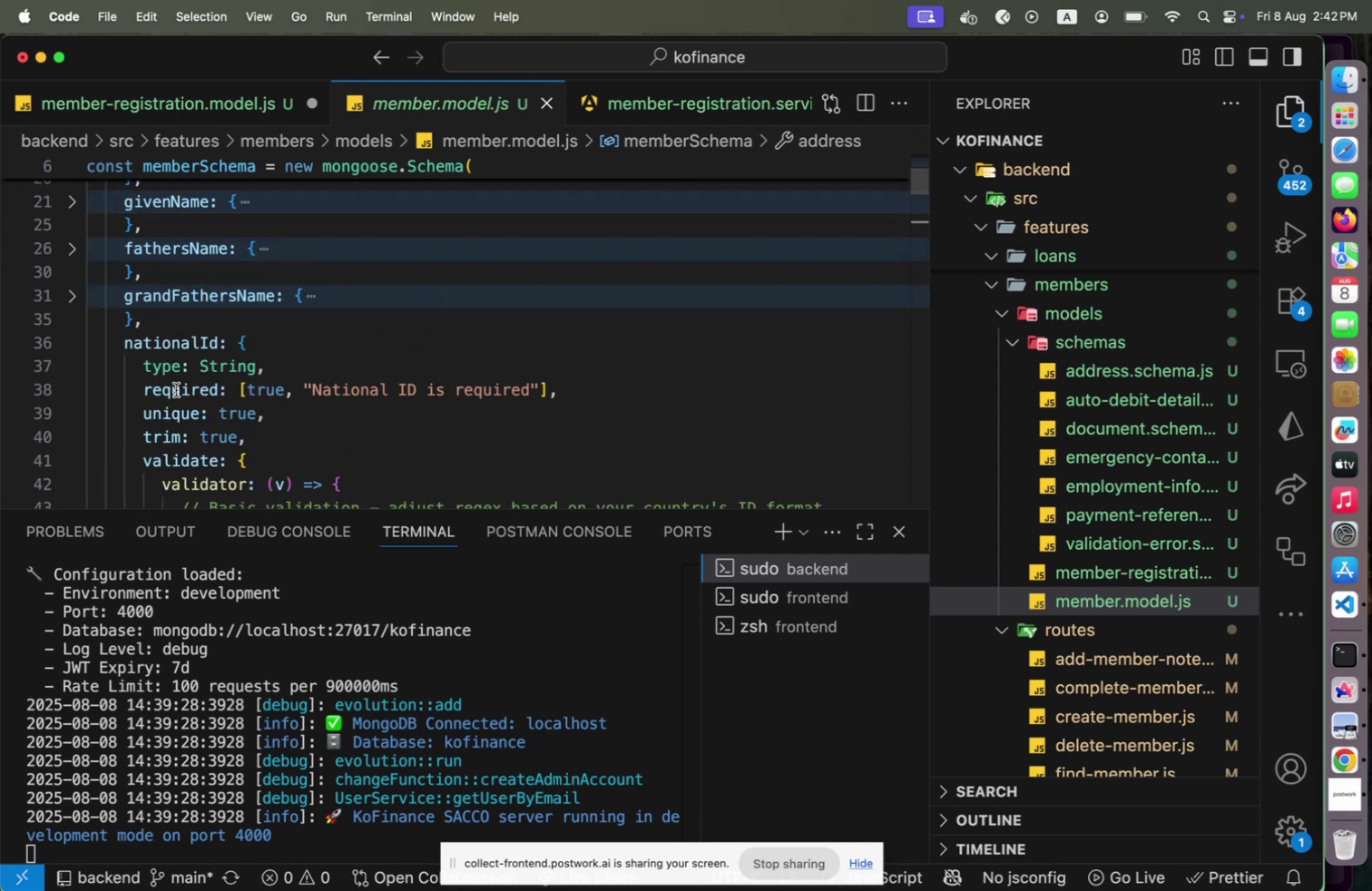 
scroll: coordinate [179, 387], scroll_direction: down, amount: 9.0
 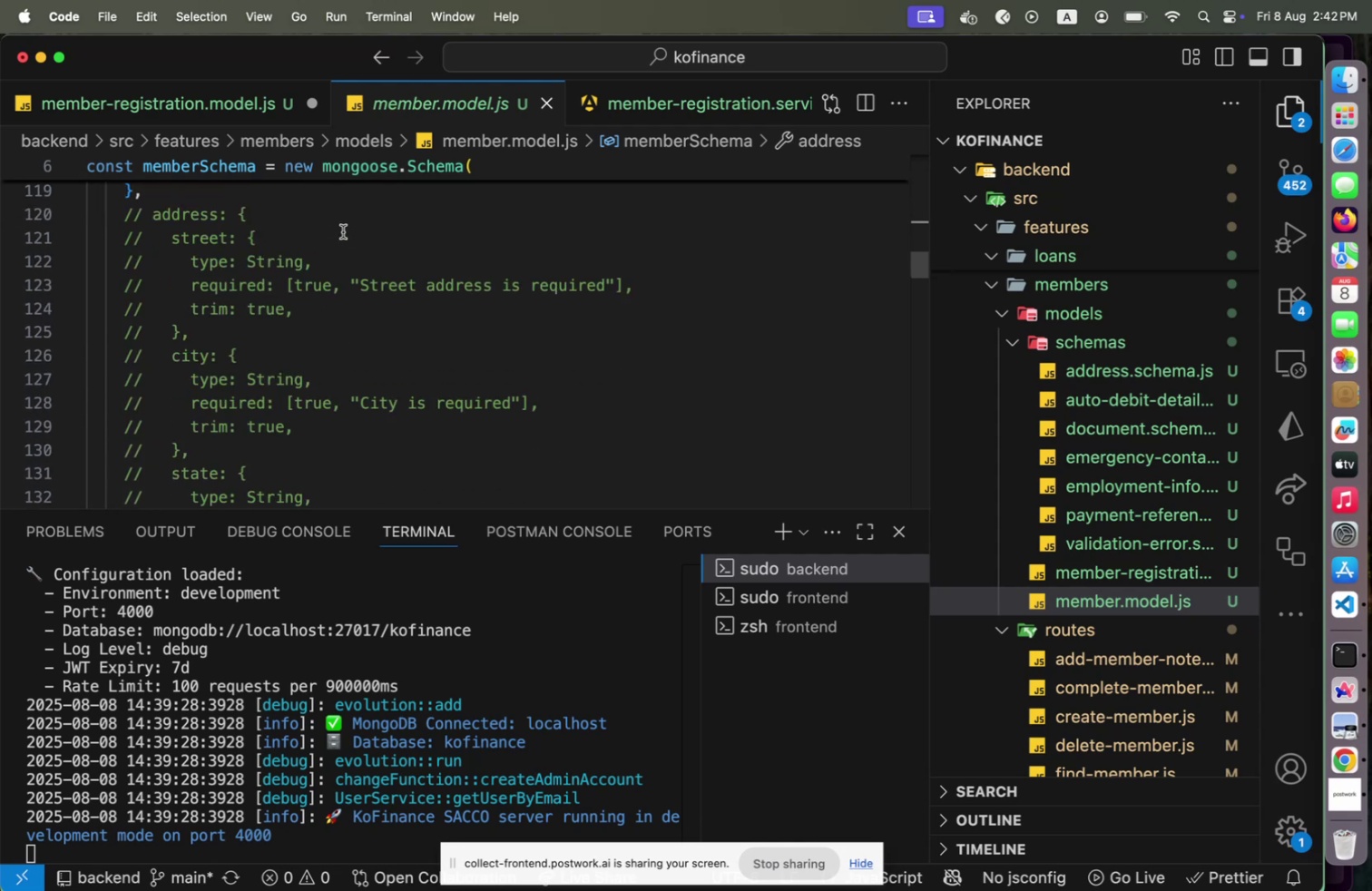 
left_click([343, 231])
 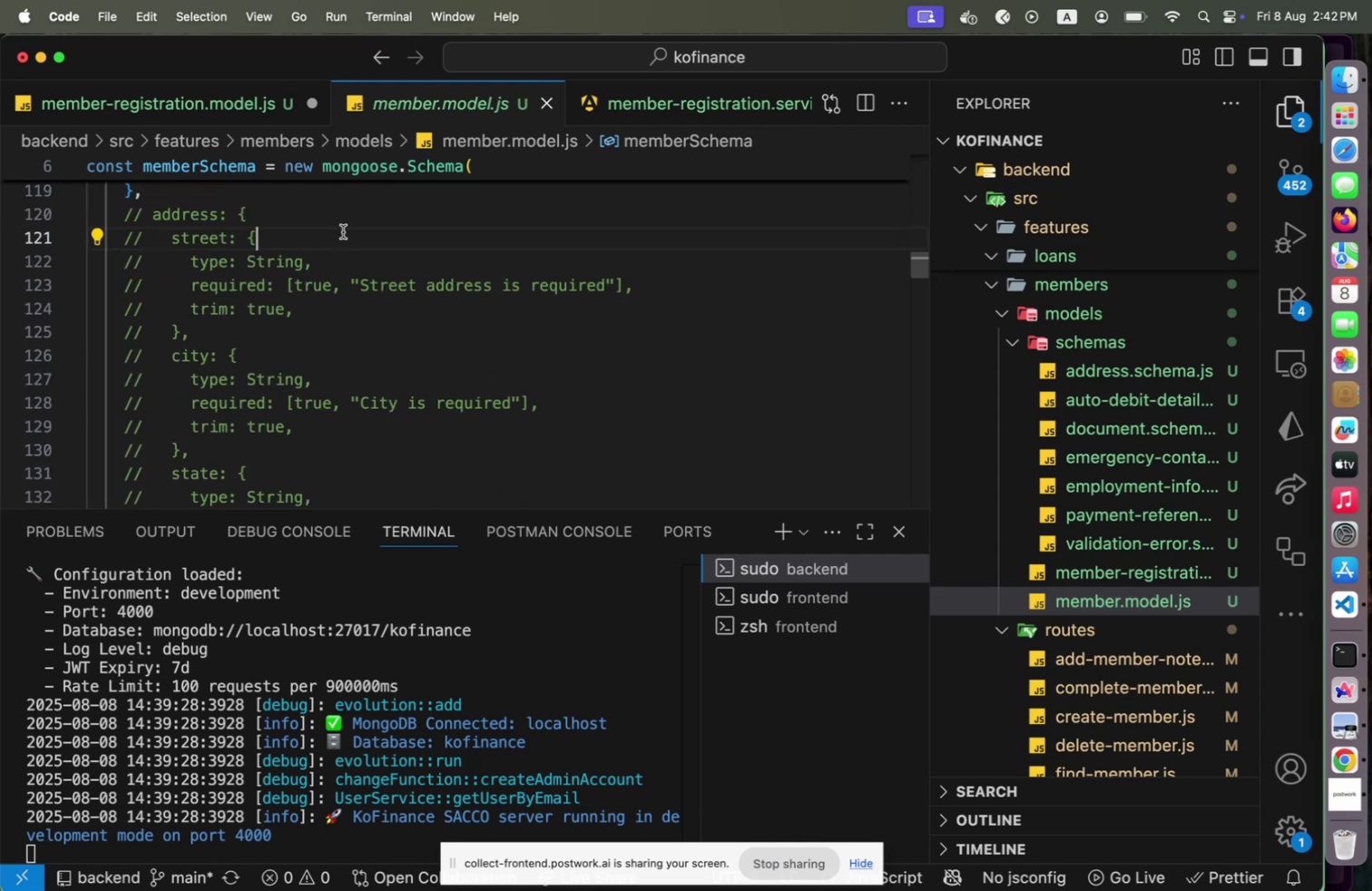 
key(ArrowUp)
 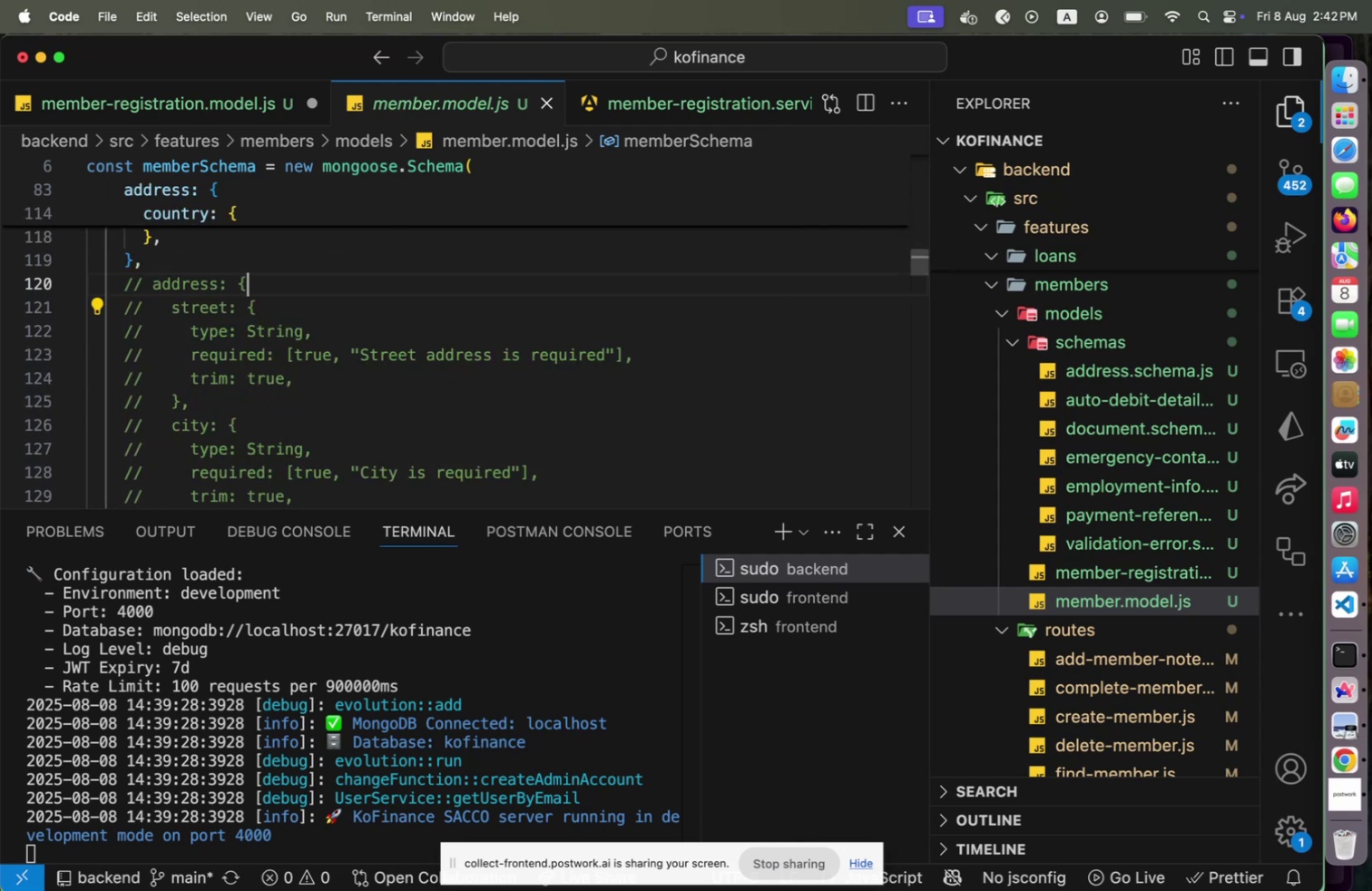 
key(Home)
 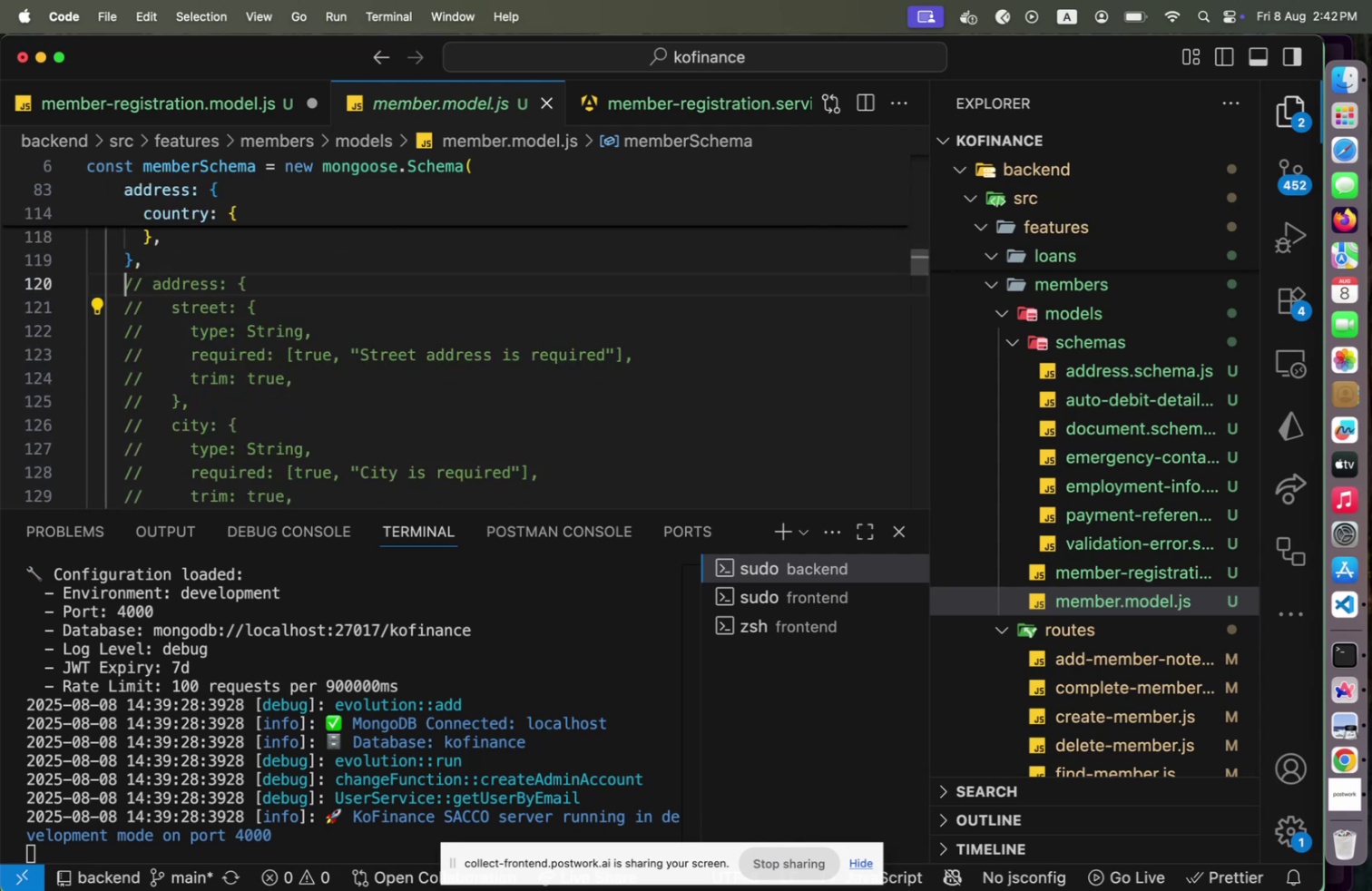 
hold_key(key=ArrowDown, duration=1.5)
 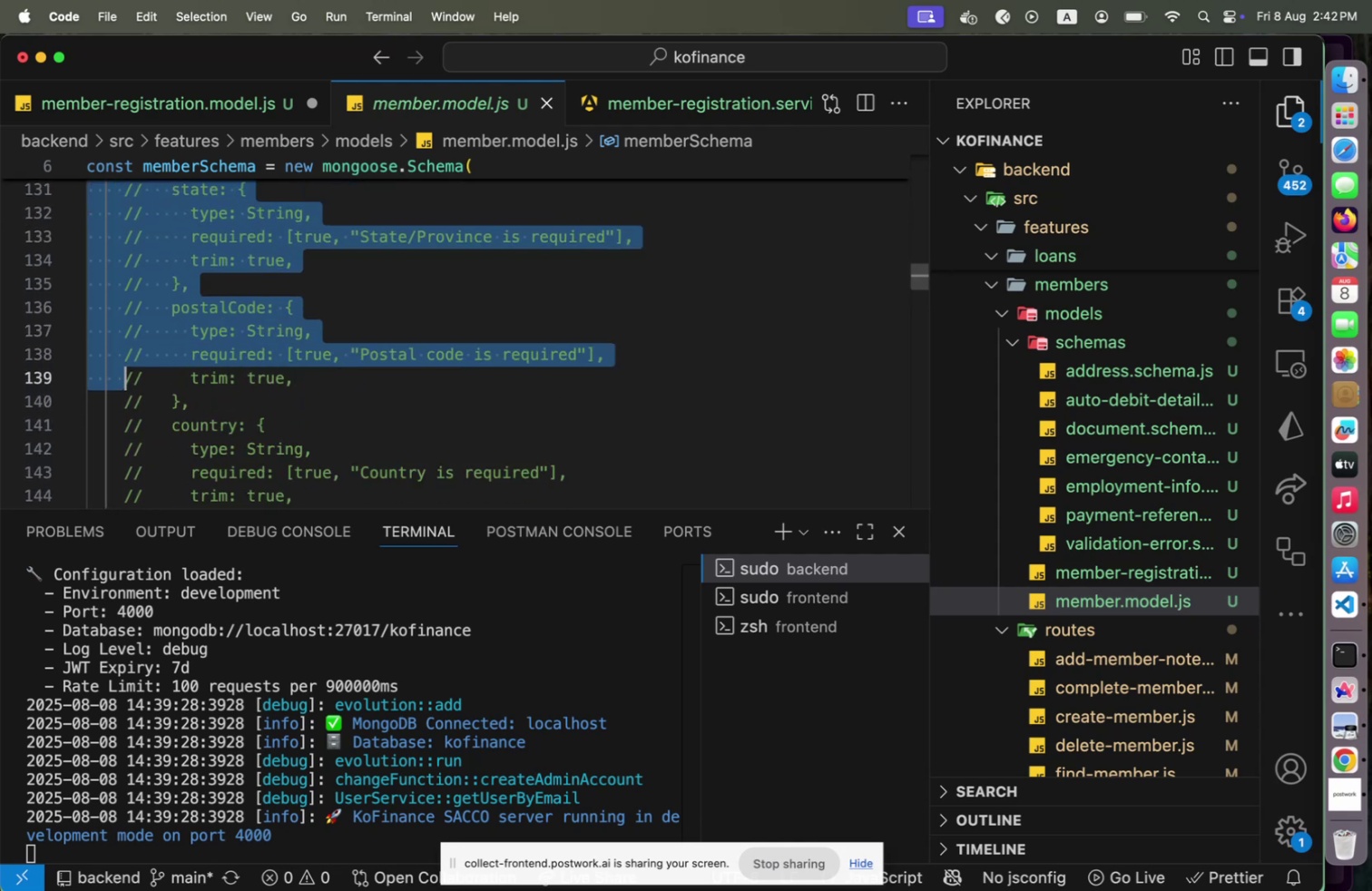 
hold_key(key=ArrowDown, duration=1.09)
 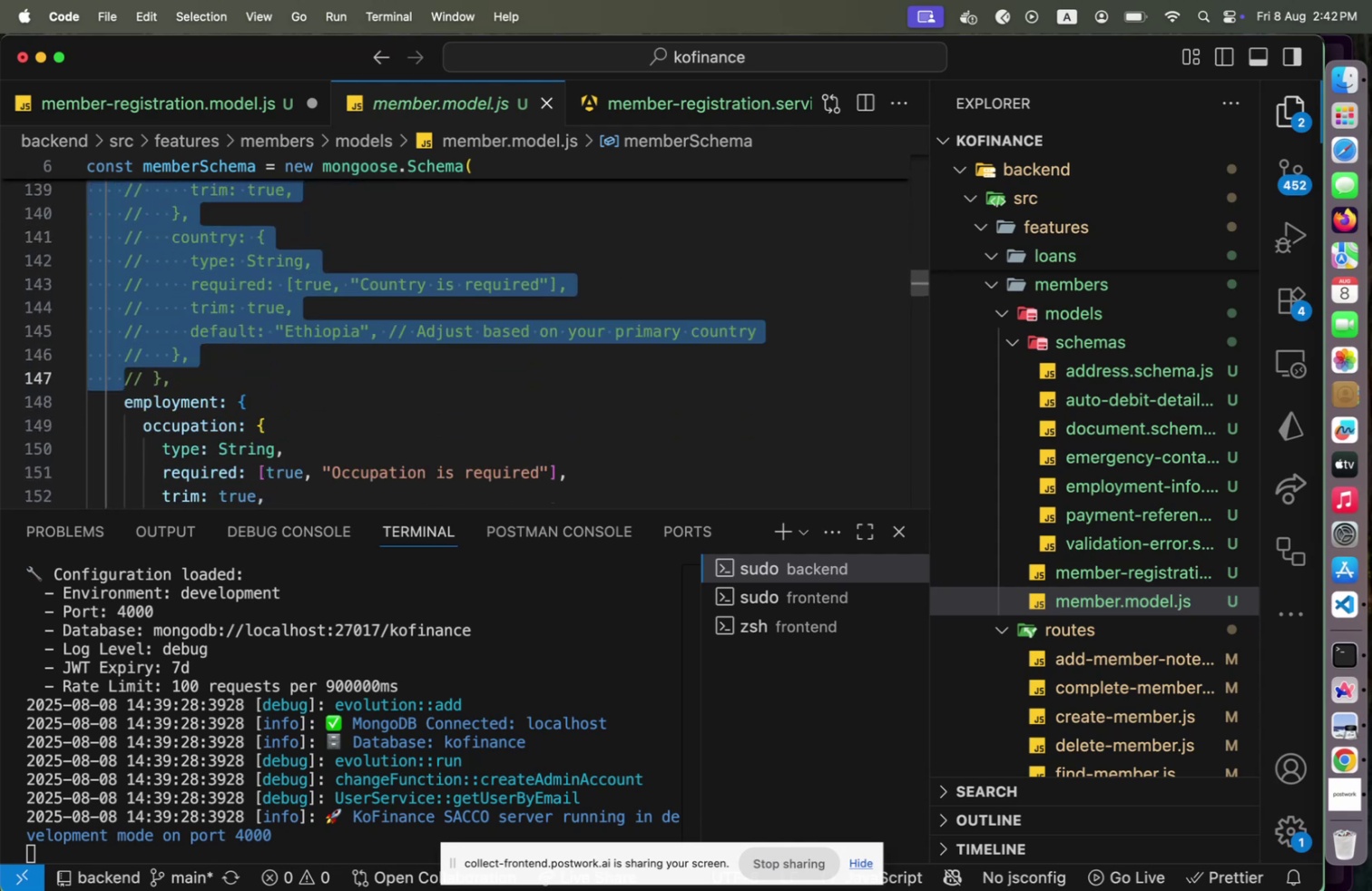 
key(Shift+End)
 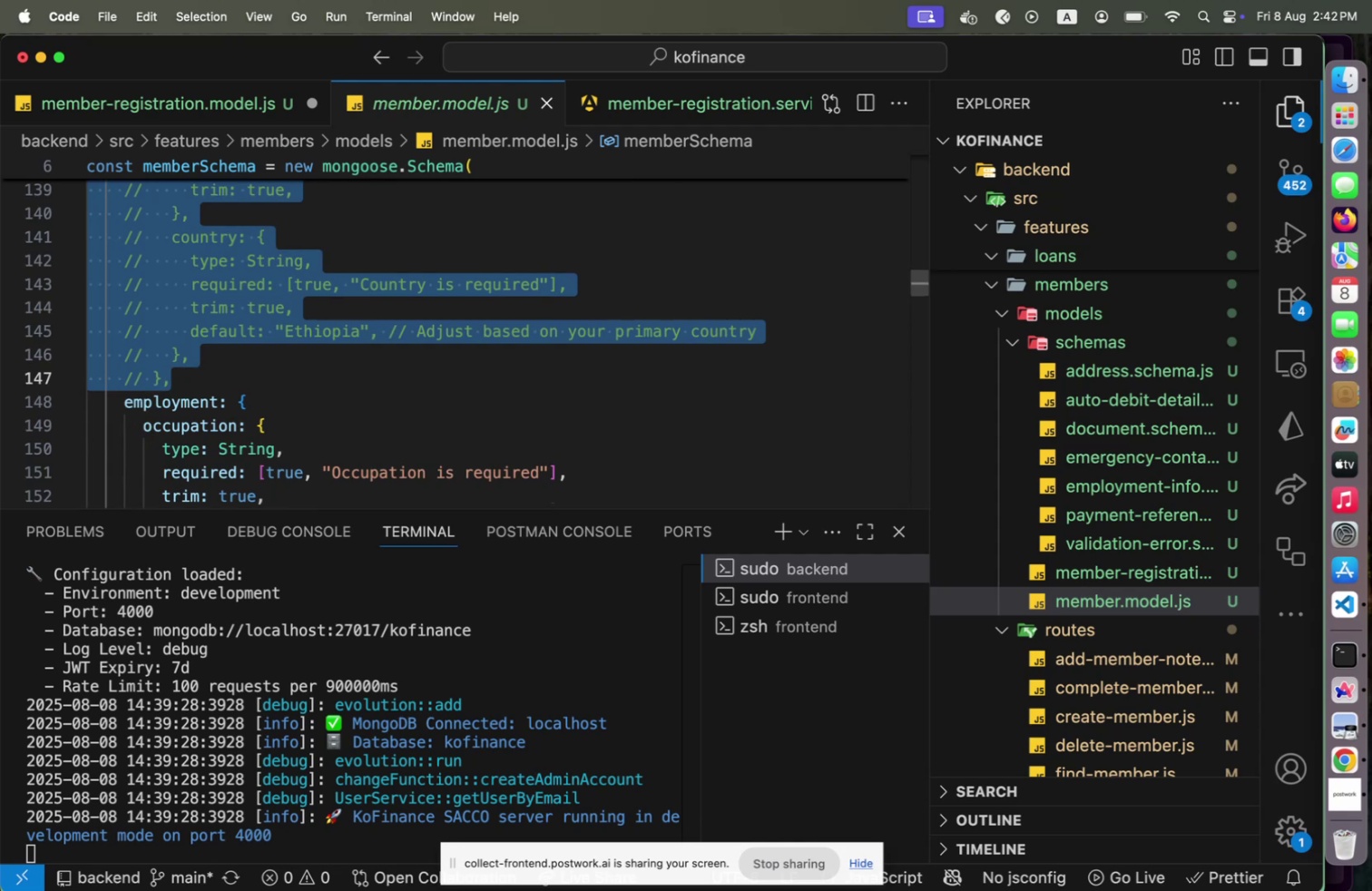 
key(Backspace)
 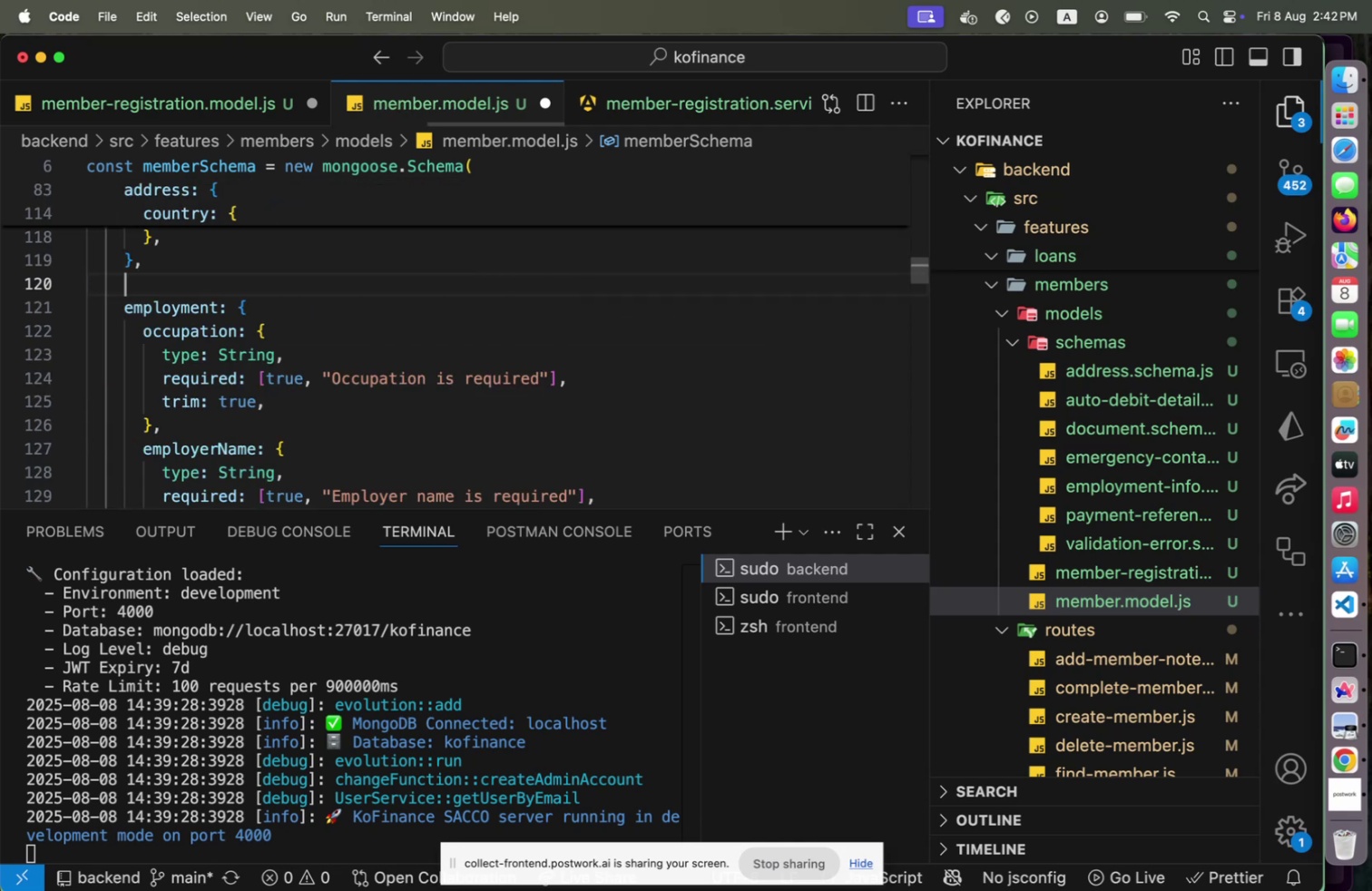 
key(Shift+Home)
 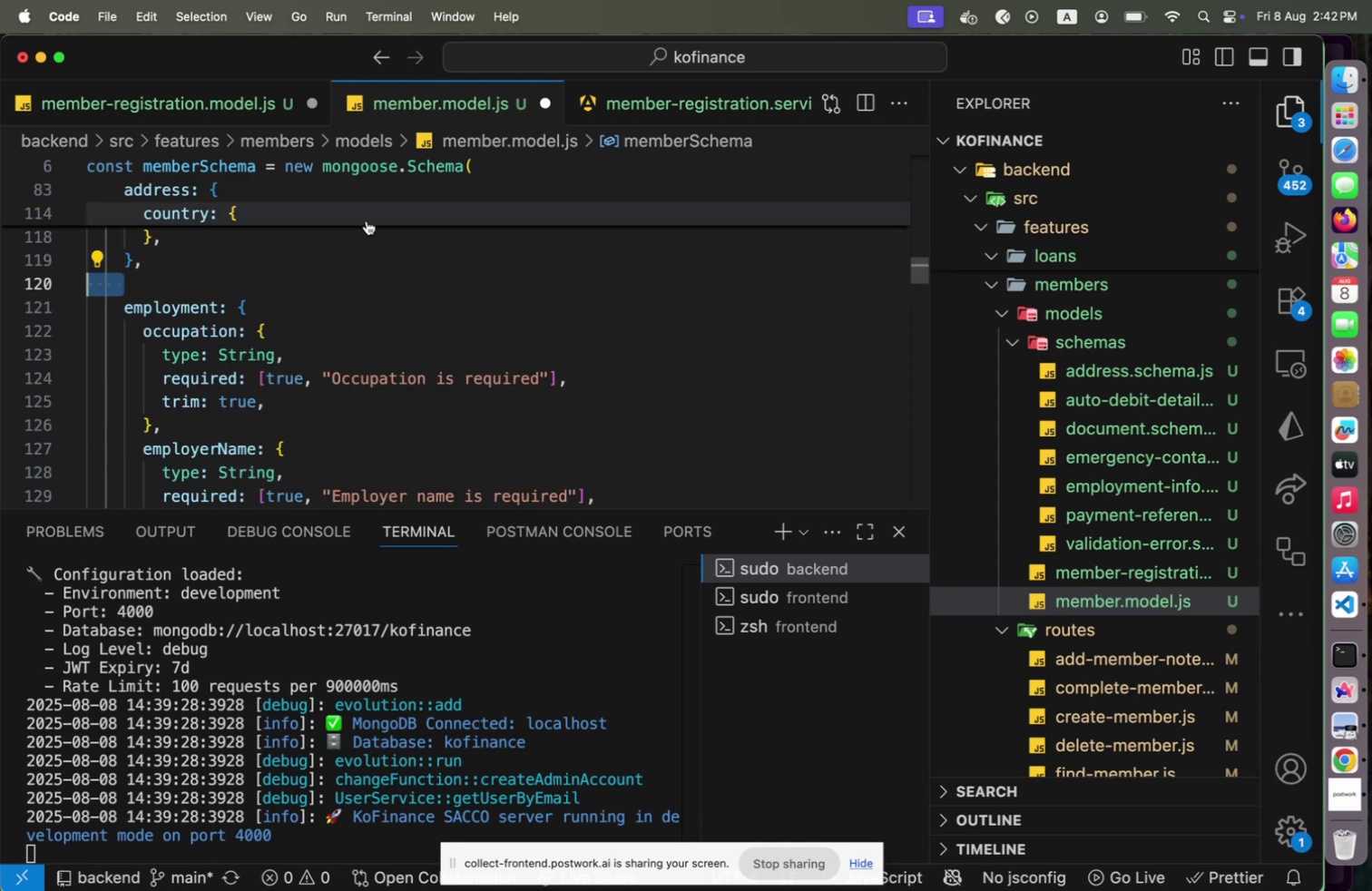 
left_click([377, 299])
 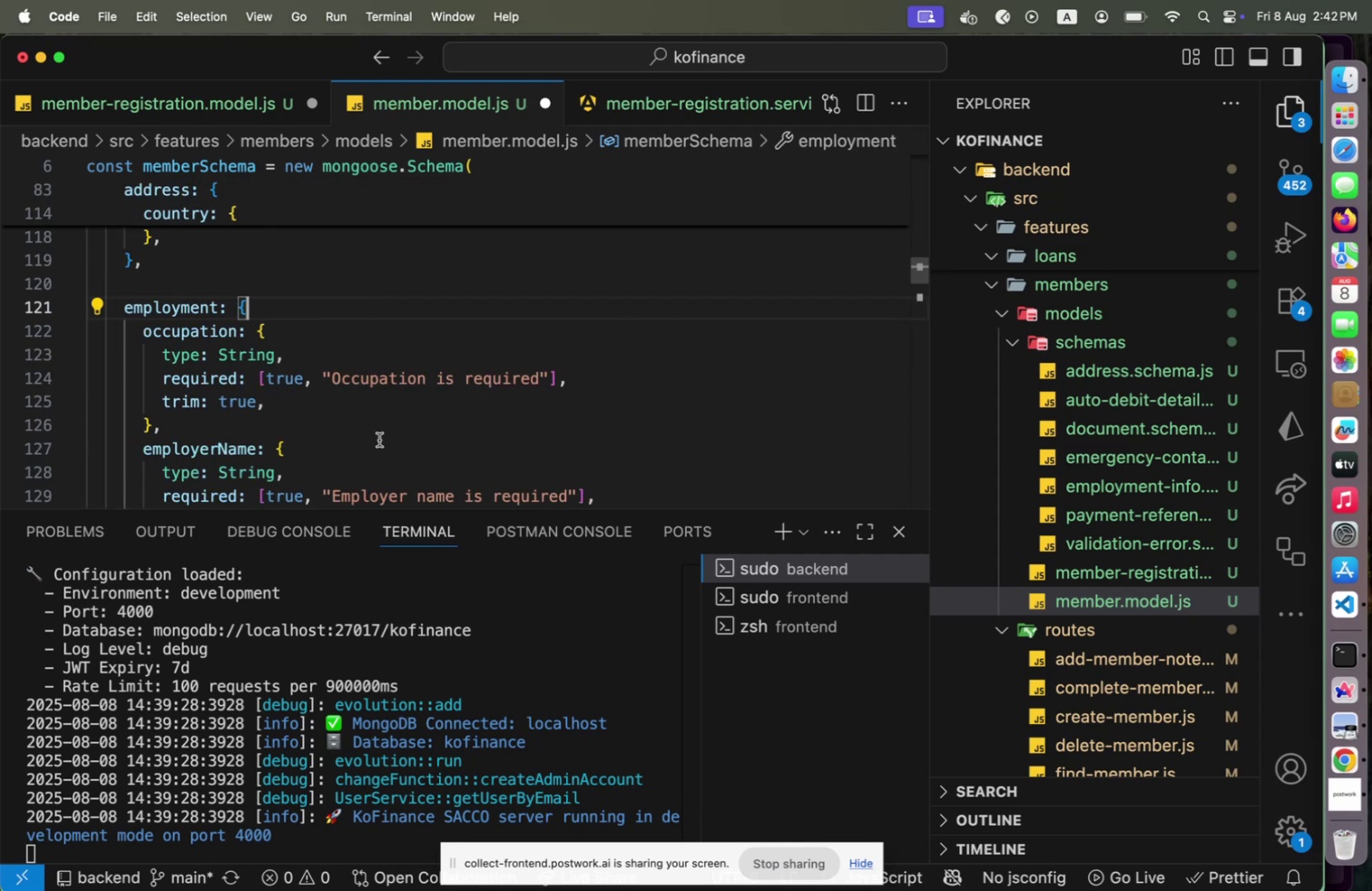 
scroll: coordinate [378, 436], scroll_direction: down, amount: 12.0
 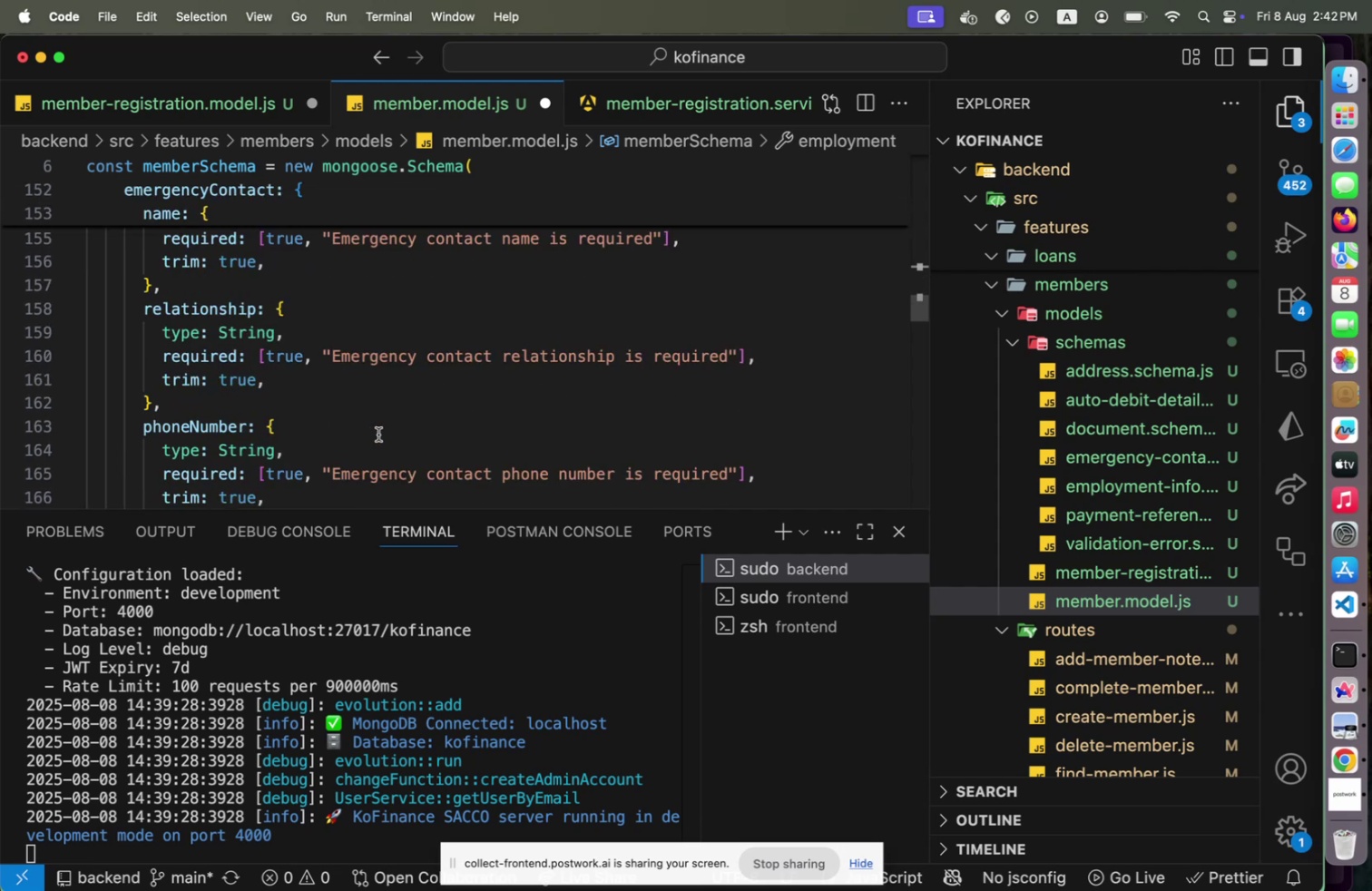 
scroll: coordinate [378, 433], scroll_direction: down, amount: 5.0
 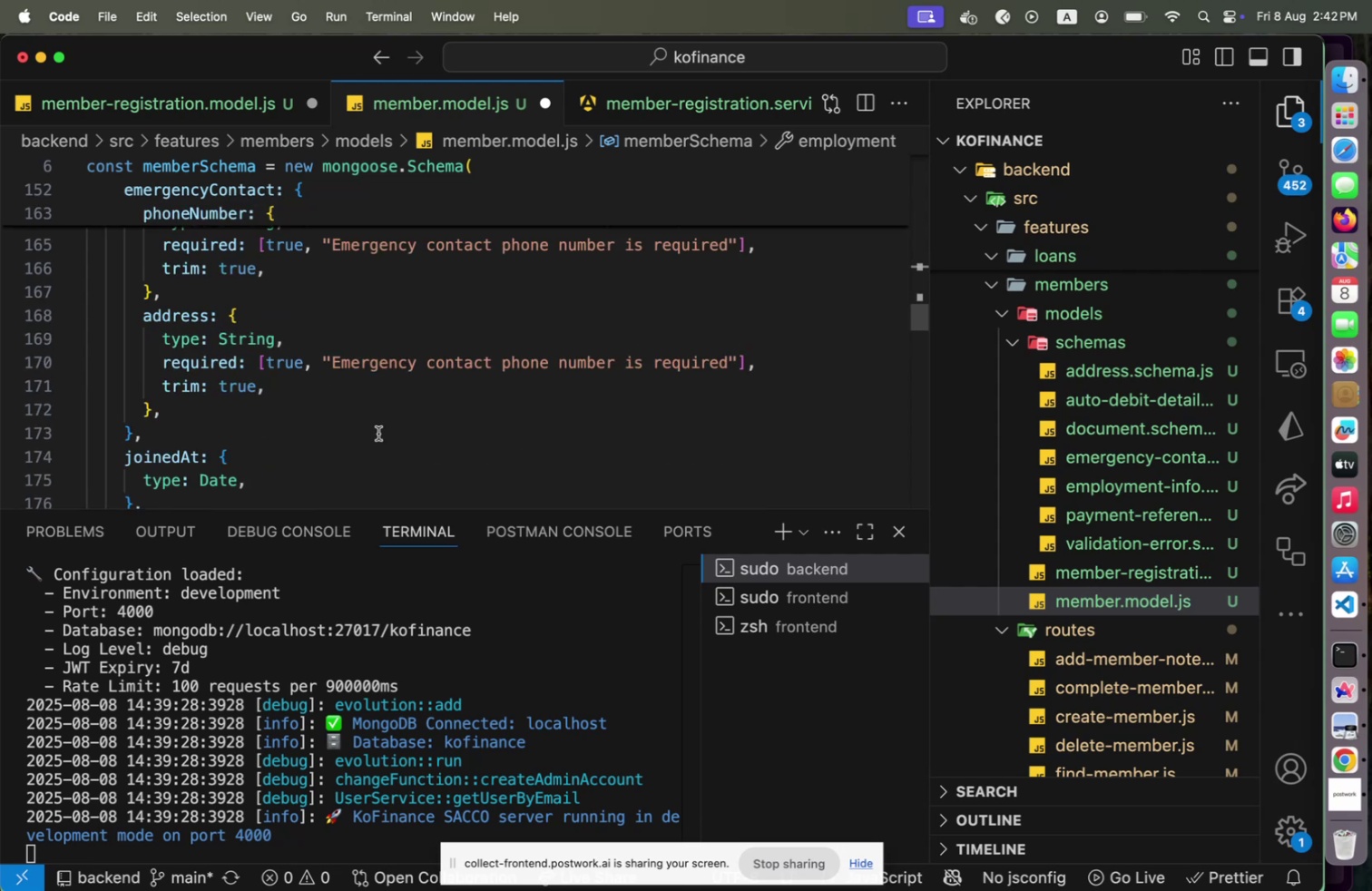 
scroll: coordinate [378, 433], scroll_direction: up, amount: 2.0
 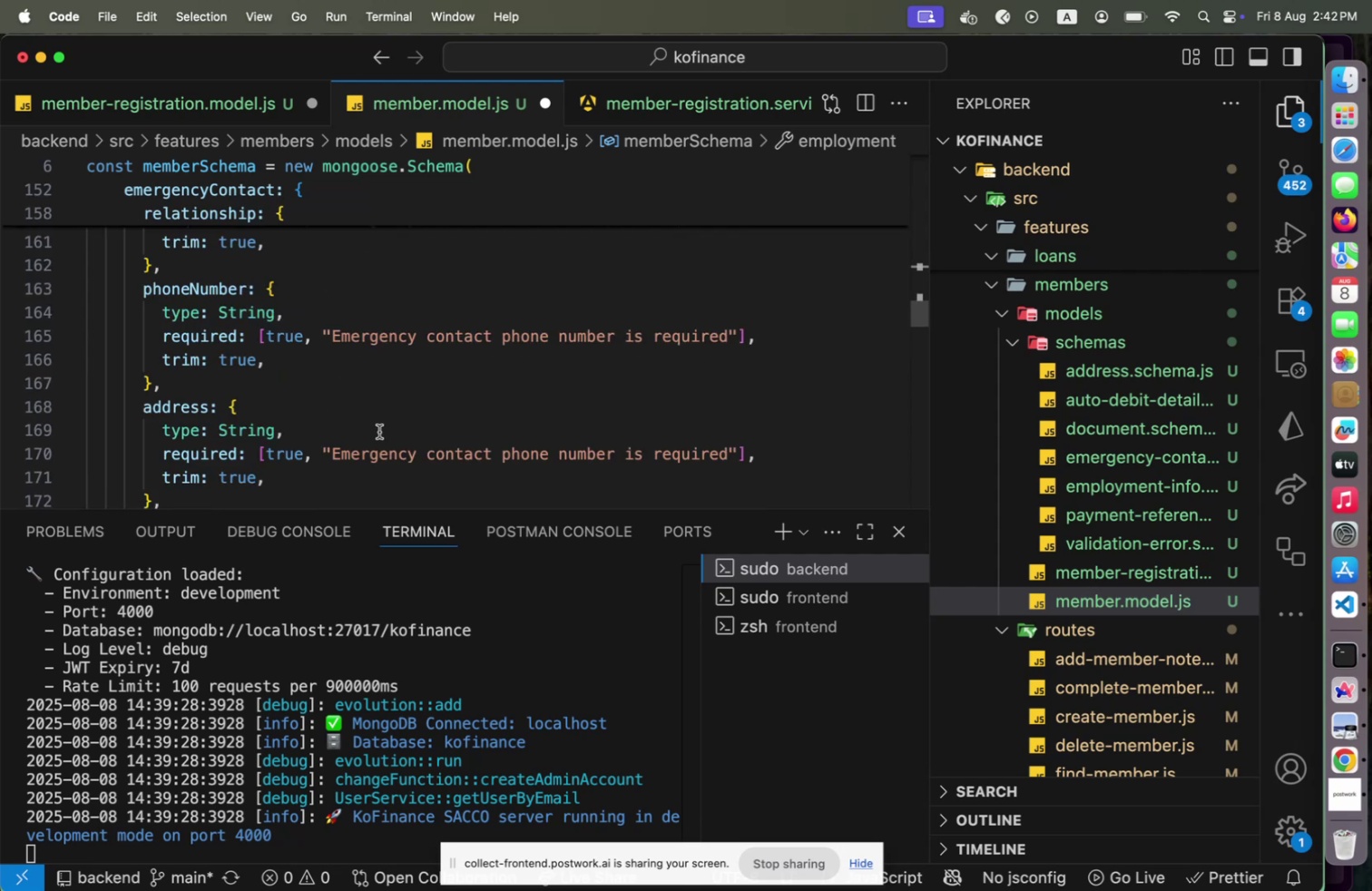 
left_click([475, 452])
 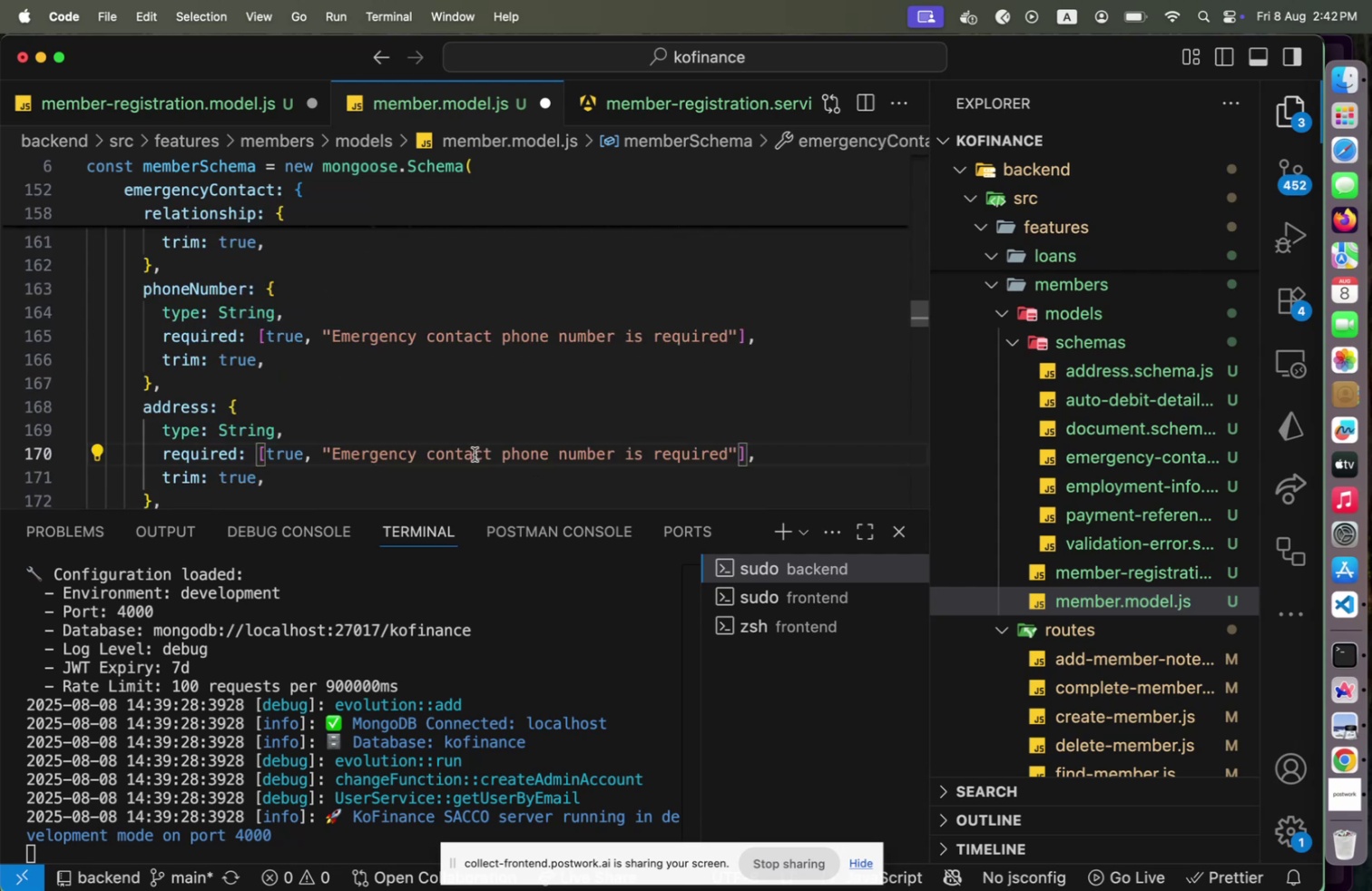 
key(ArrowRight)
 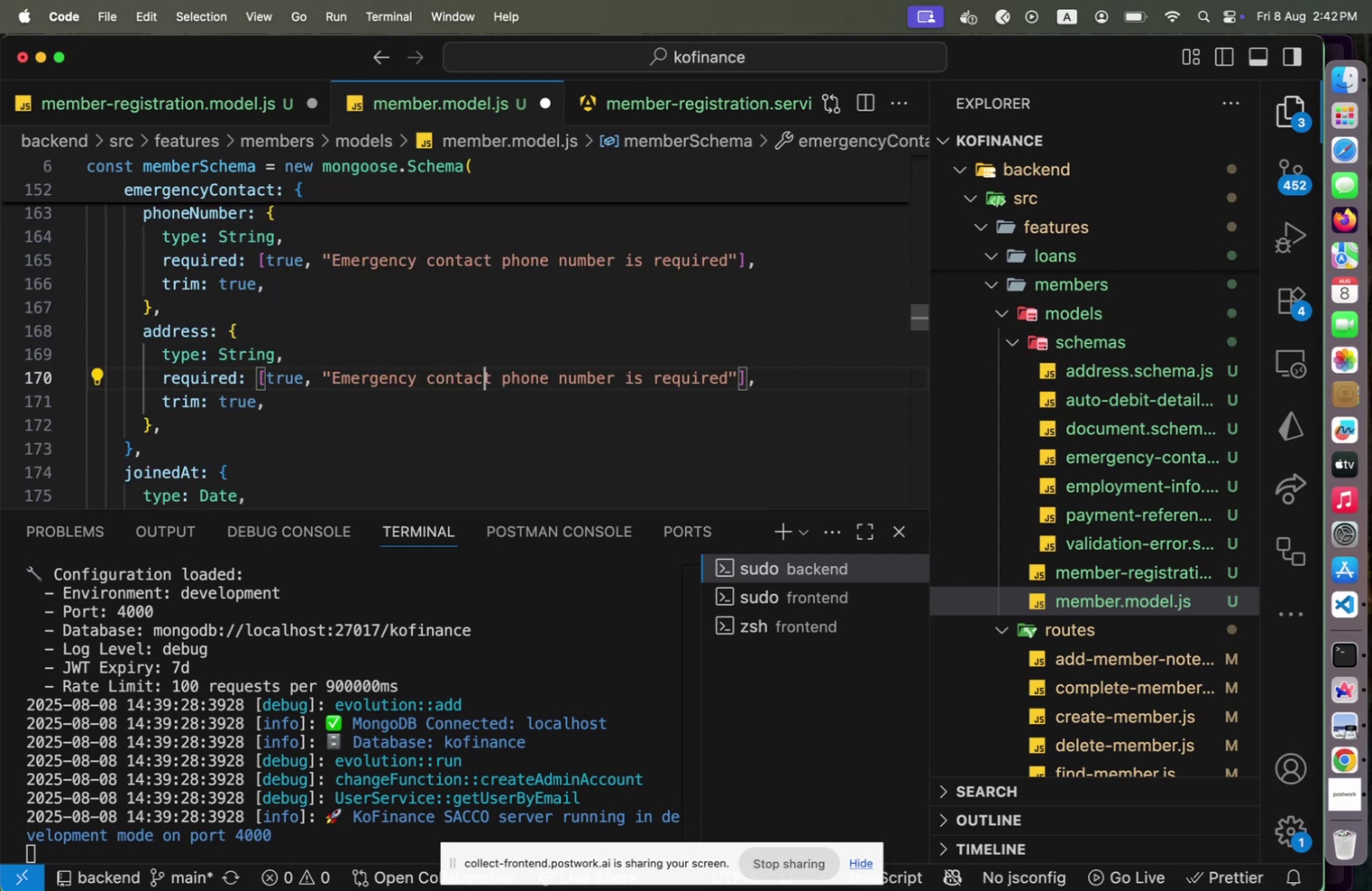 
key(ArrowRight)
 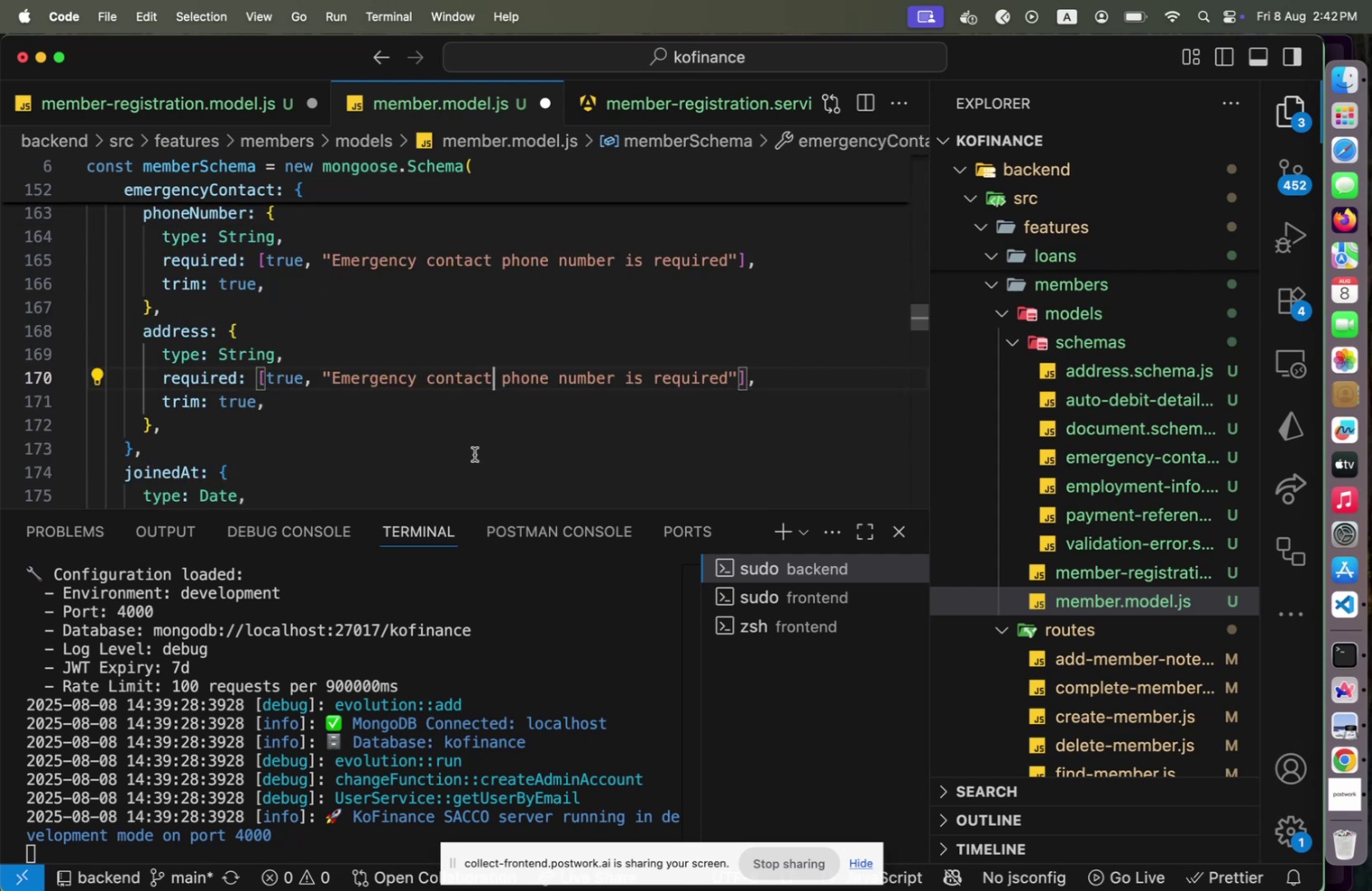 
key(Shift+ShiftLeft)
 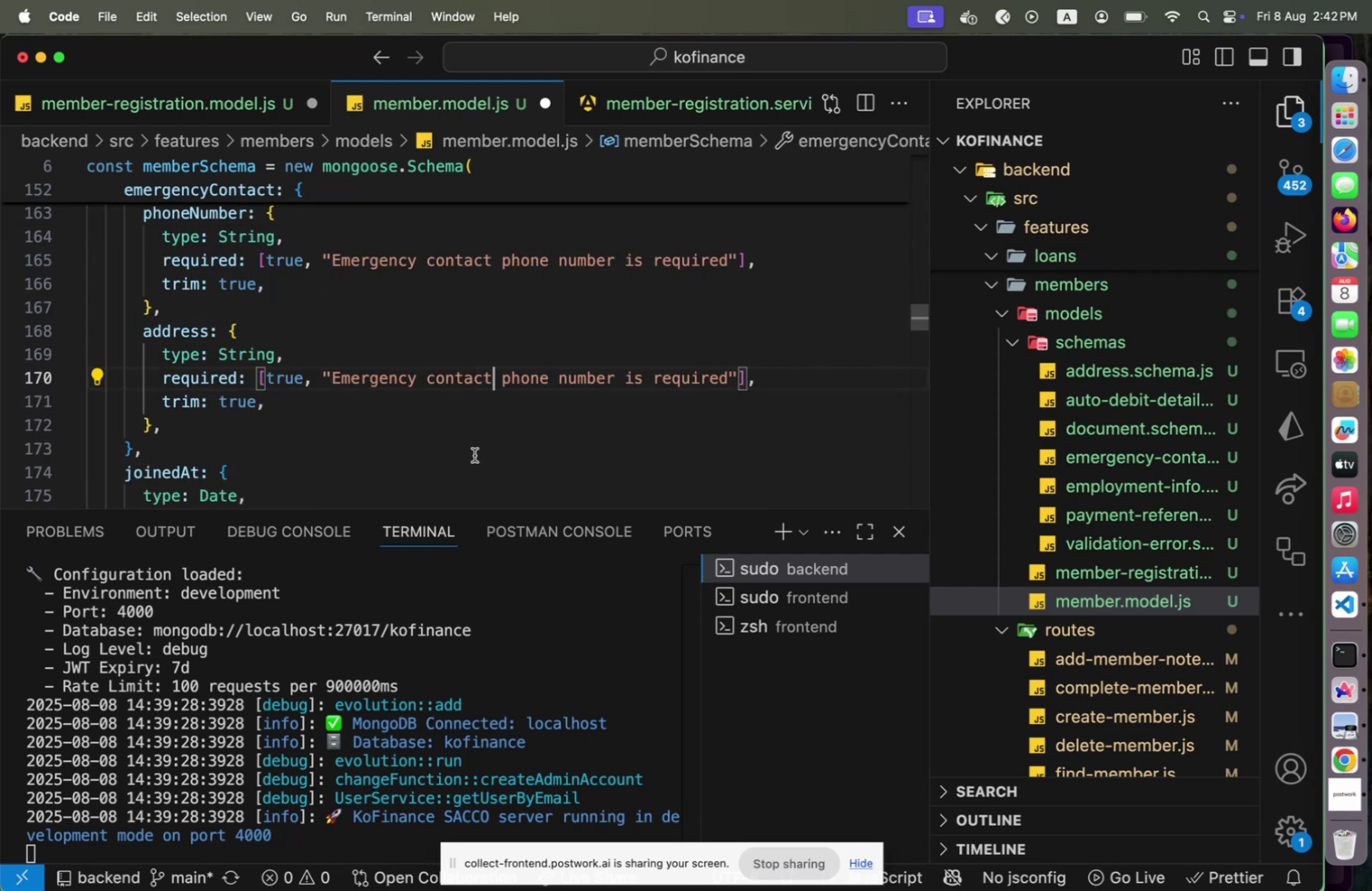 
key(ArrowRight)
 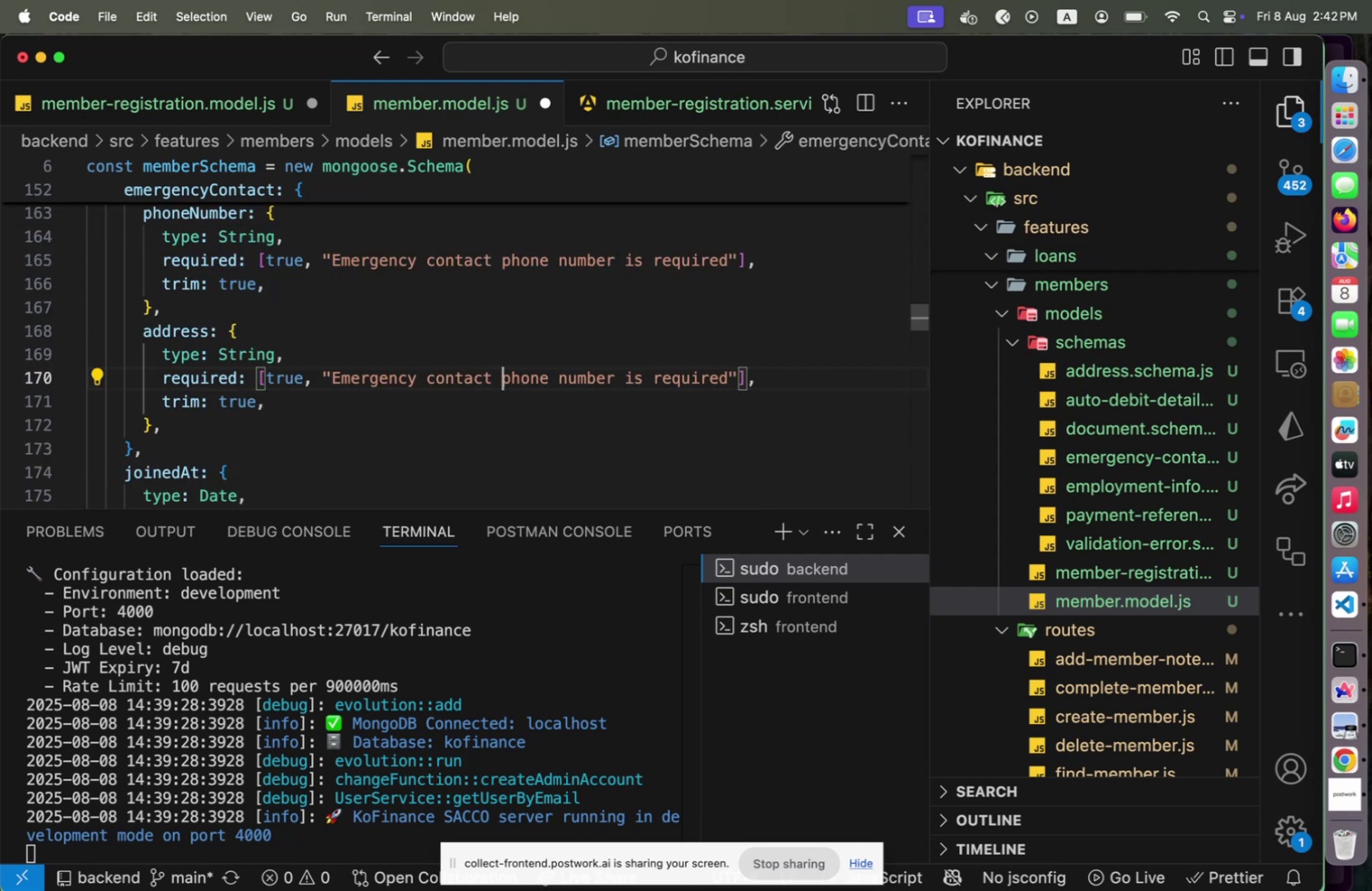 
hold_key(key=ArrowRight, duration=1.28)
 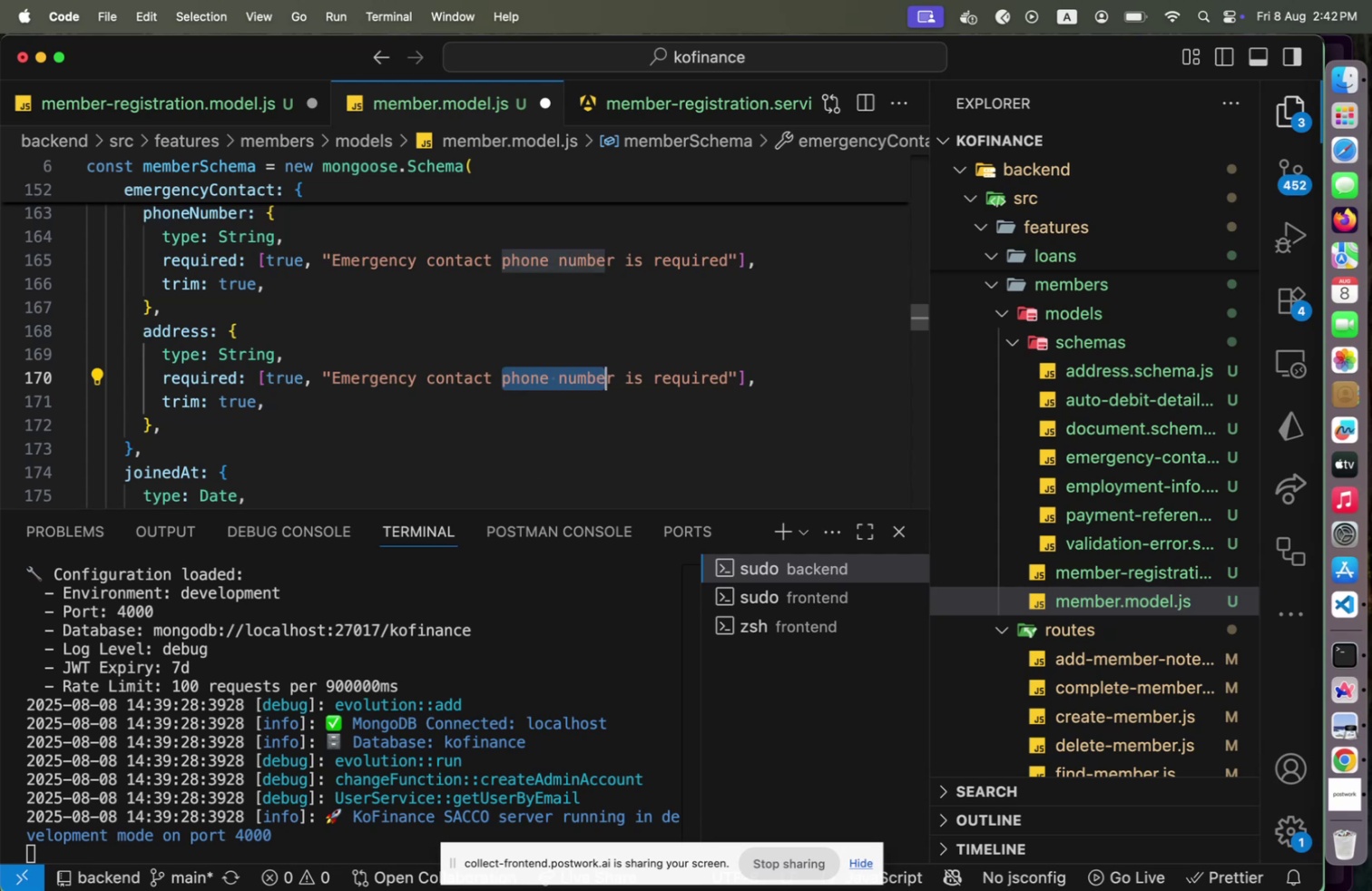 
key(Shift+ArrowRight)
 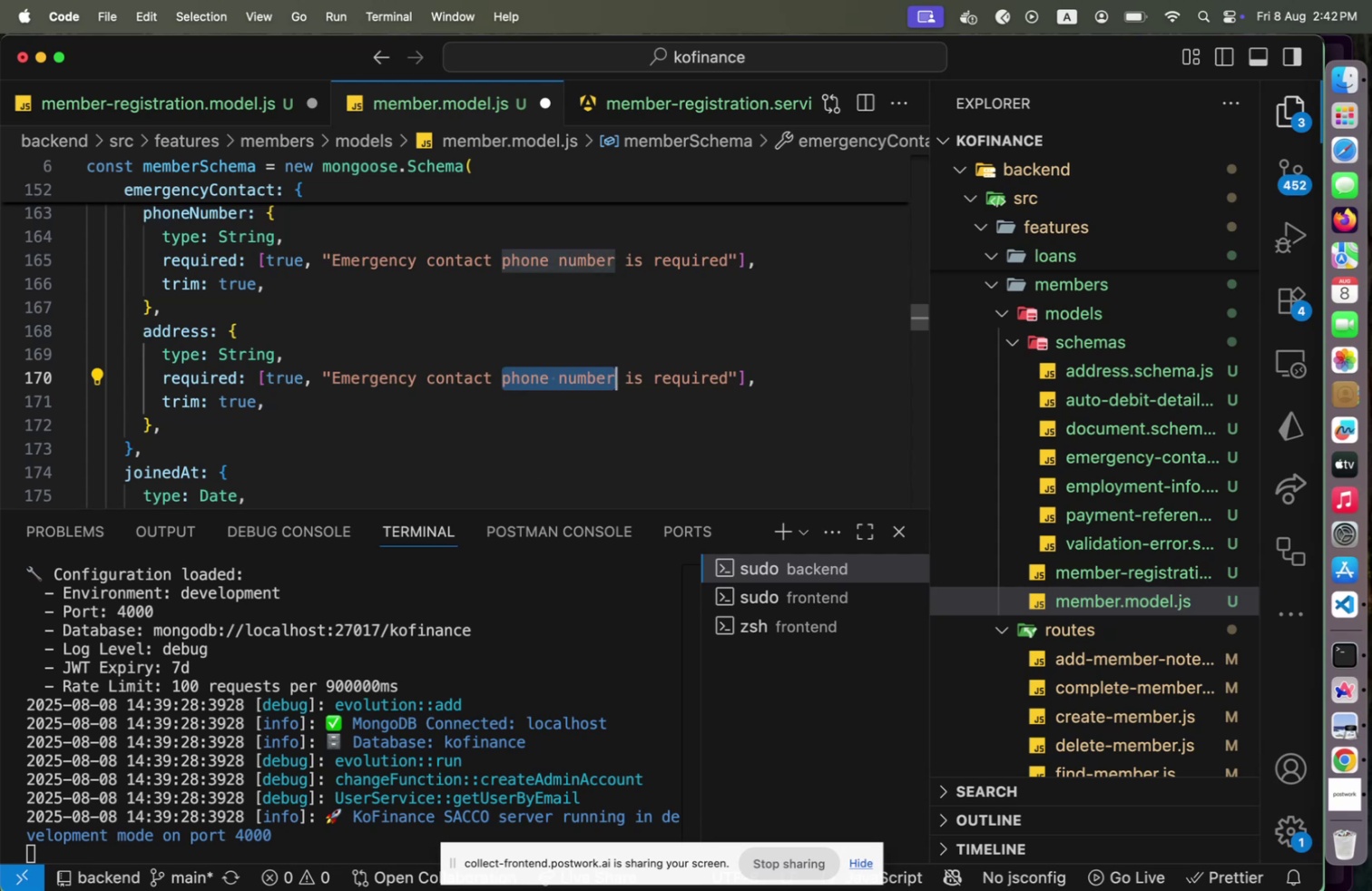 
type(address)
 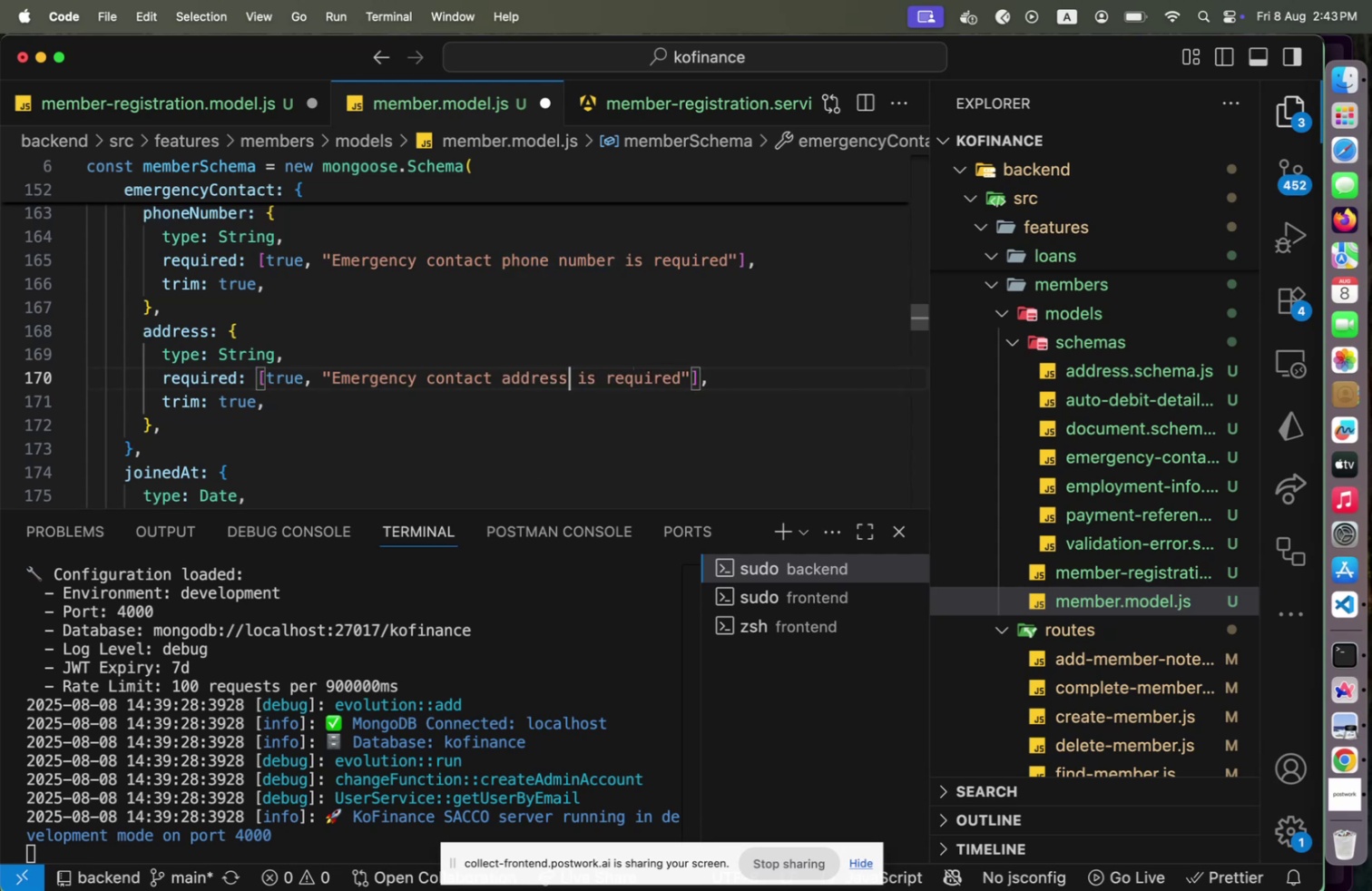 
key(Meta+CommandLeft)
 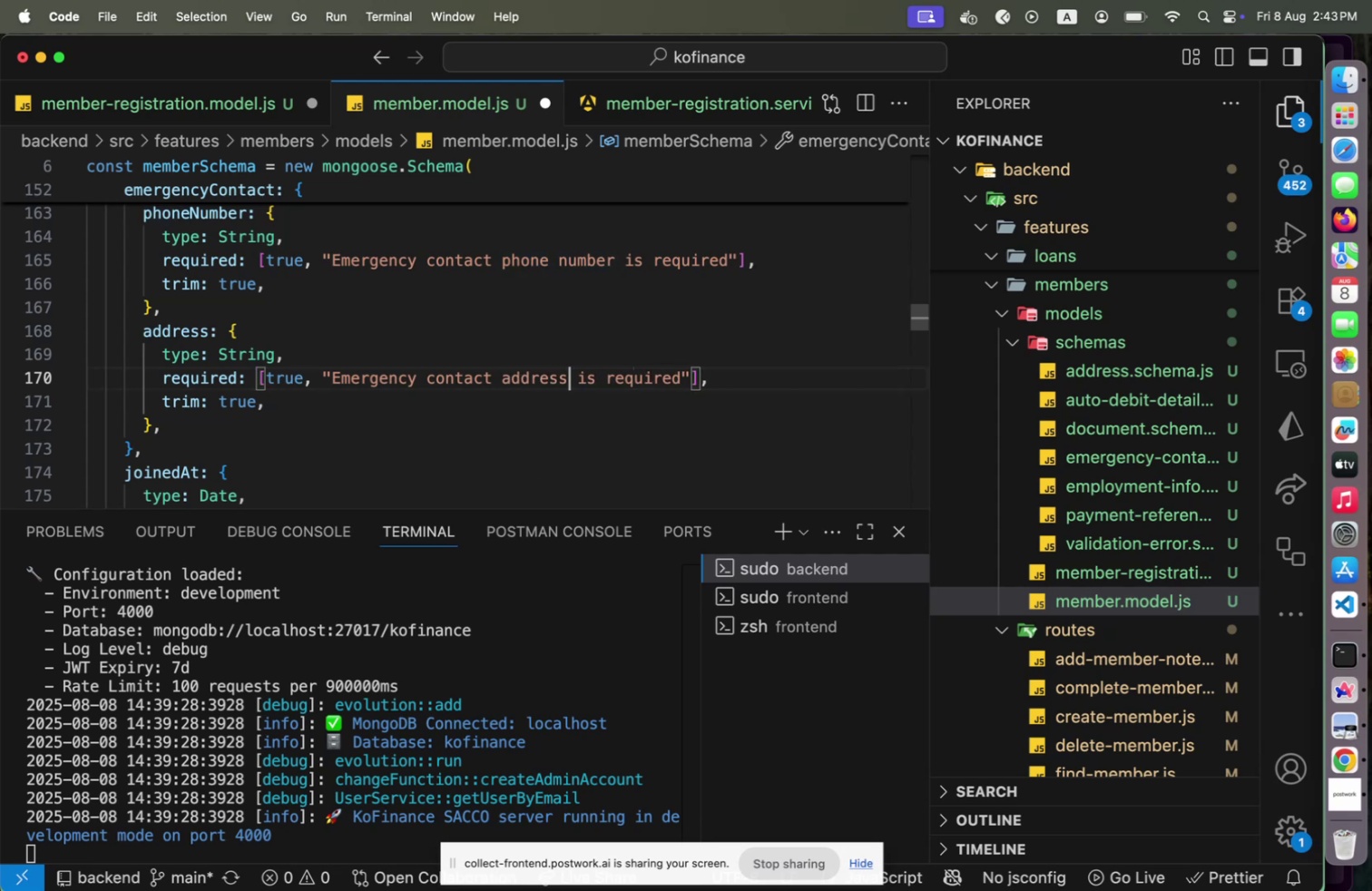 
key(Meta+S)
 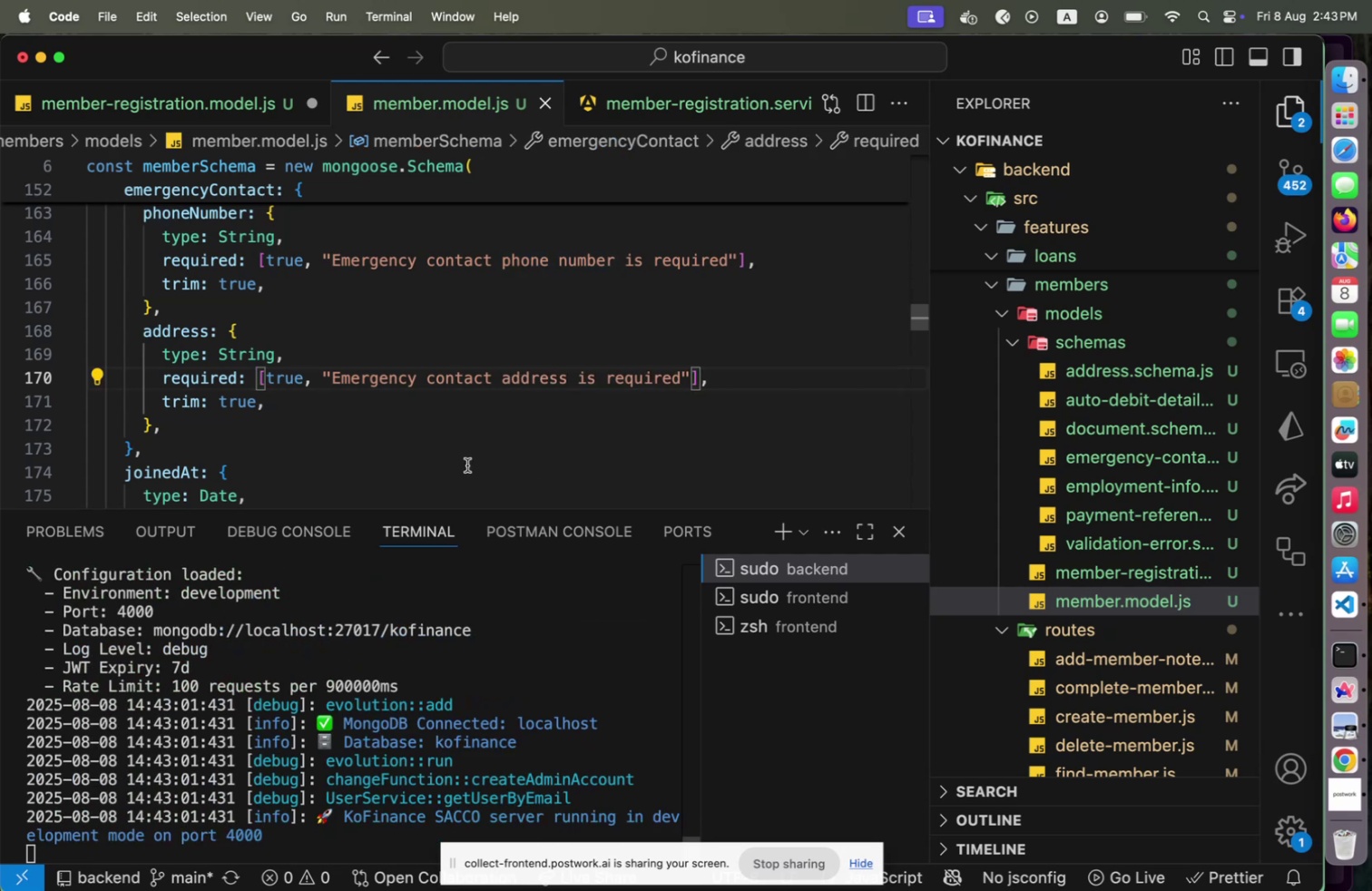 
scroll: coordinate [466, 459], scroll_direction: down, amount: 7.0
 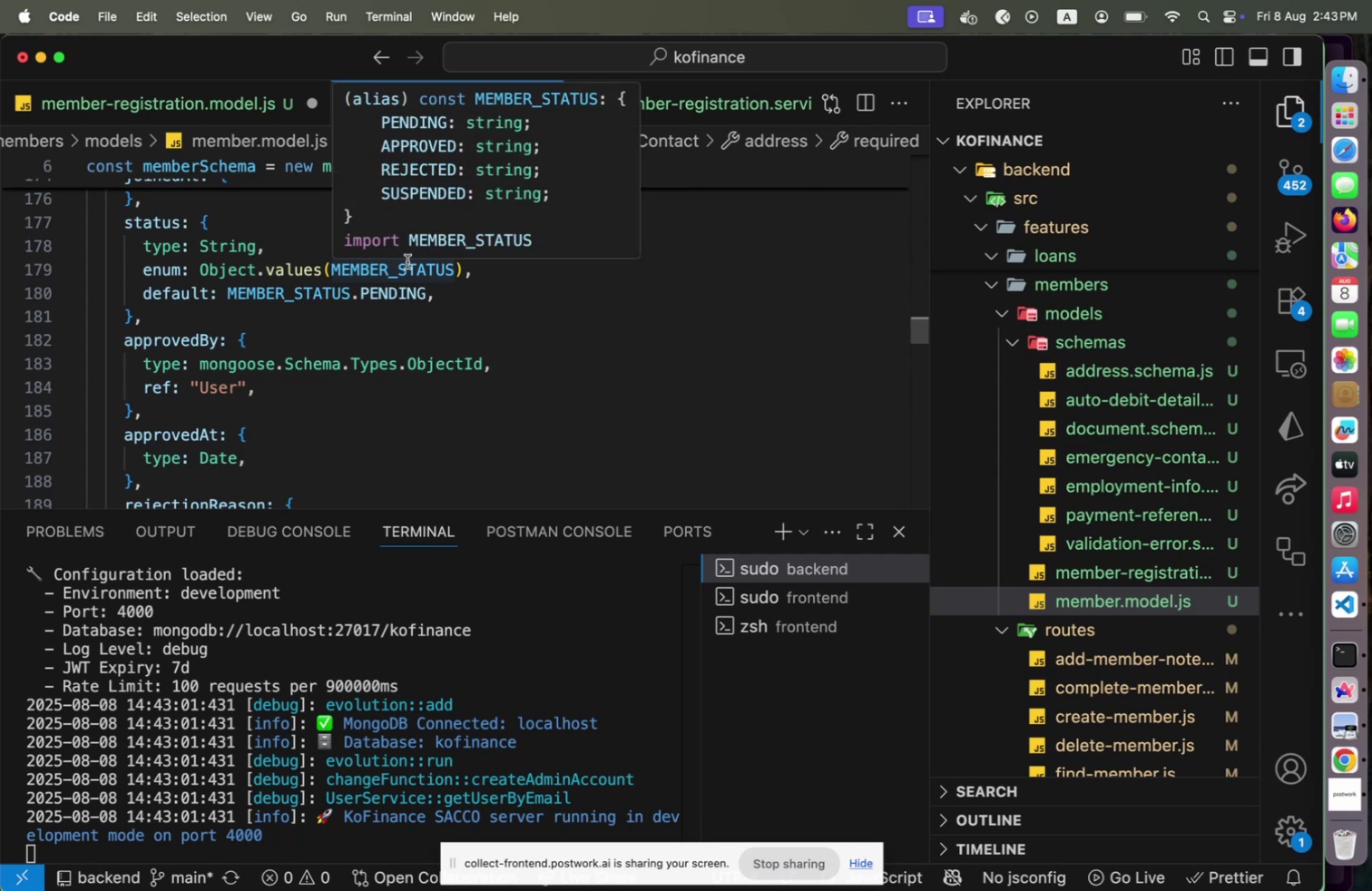 
wait(10.61)
 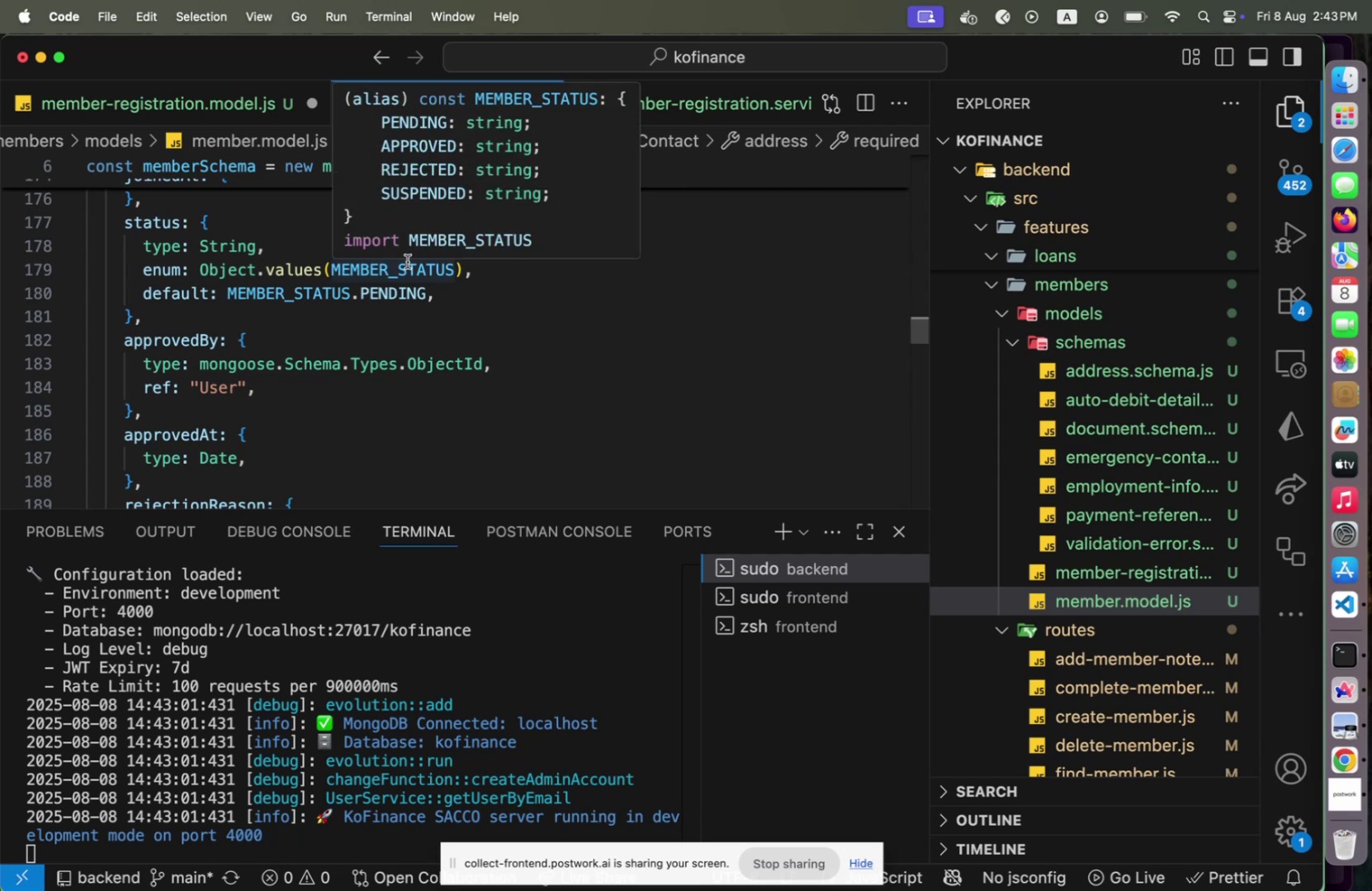 
scroll: coordinate [473, 430], scroll_direction: down, amount: 4.0
 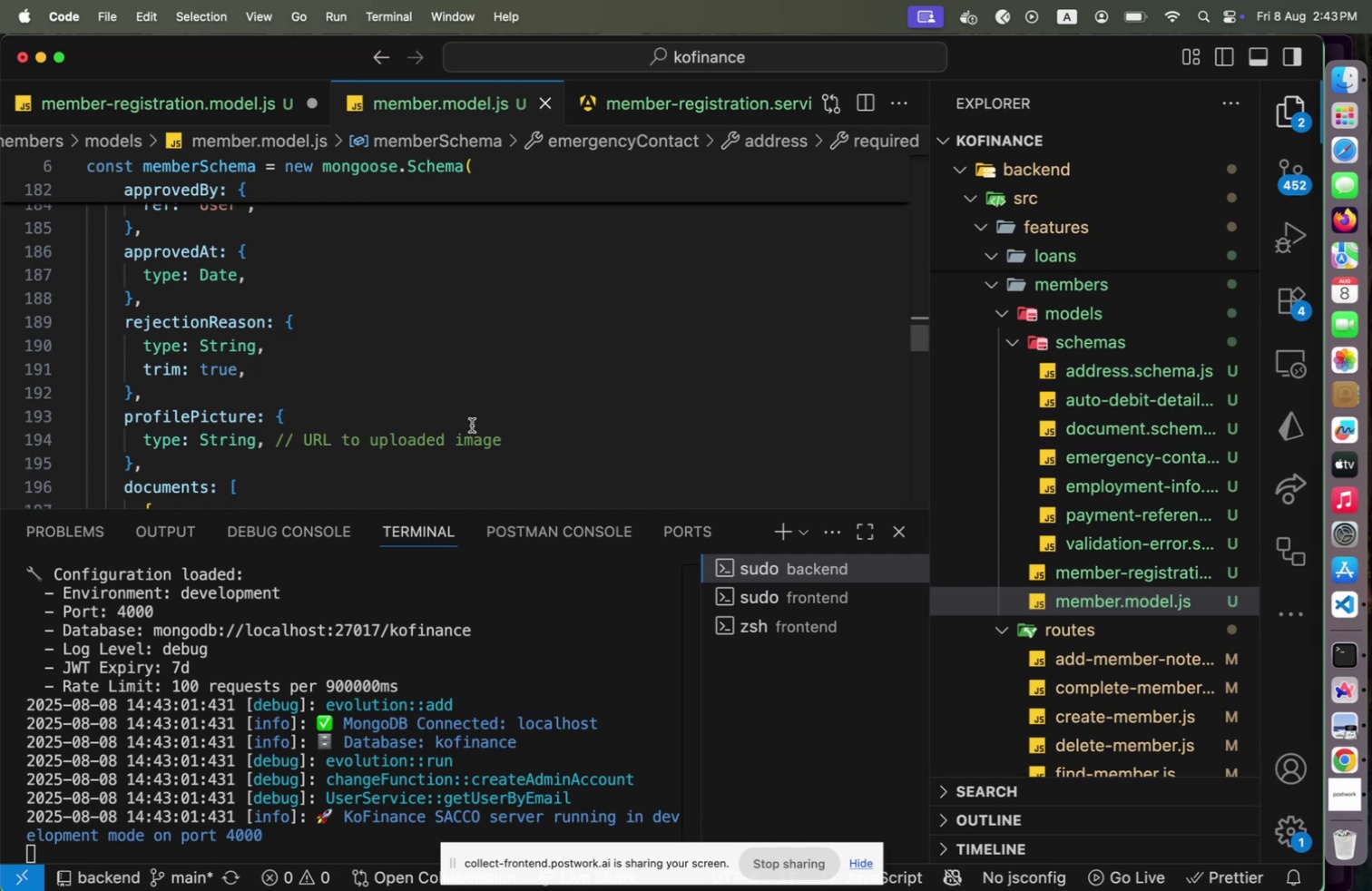 
wait(19.8)
 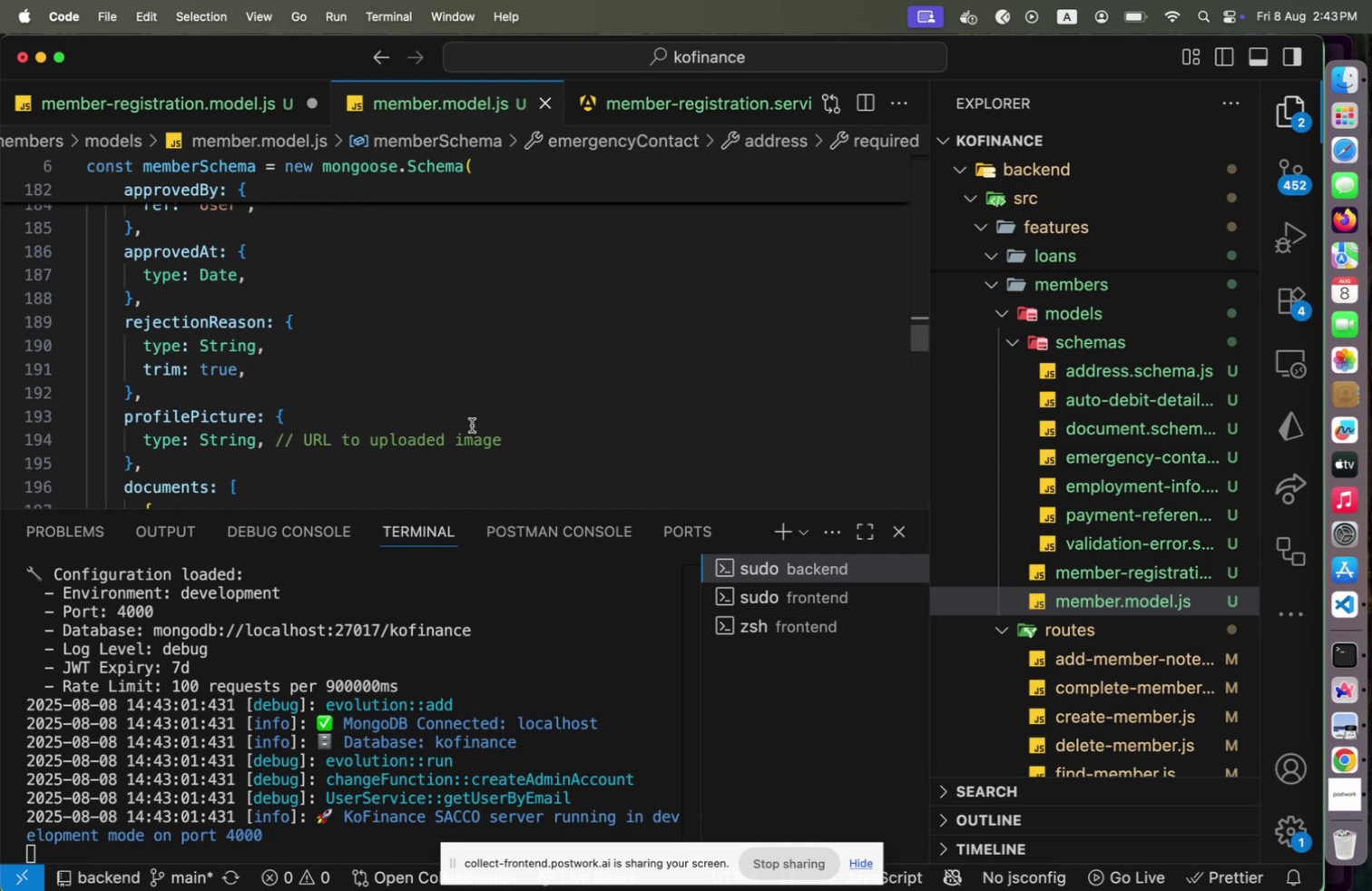 
scroll: coordinate [472, 424], scroll_direction: down, amount: 2.0
 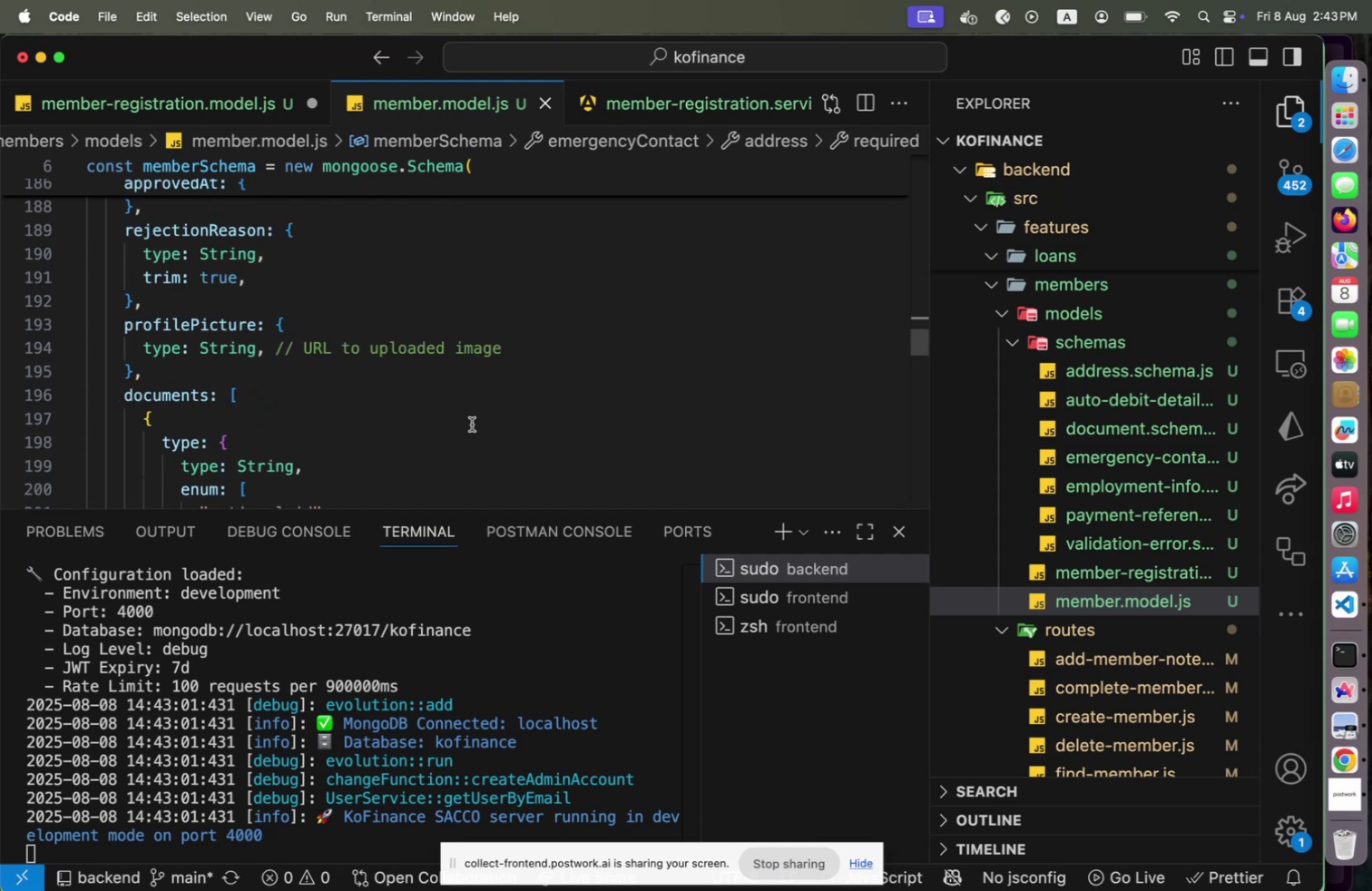 
wait(9.34)
 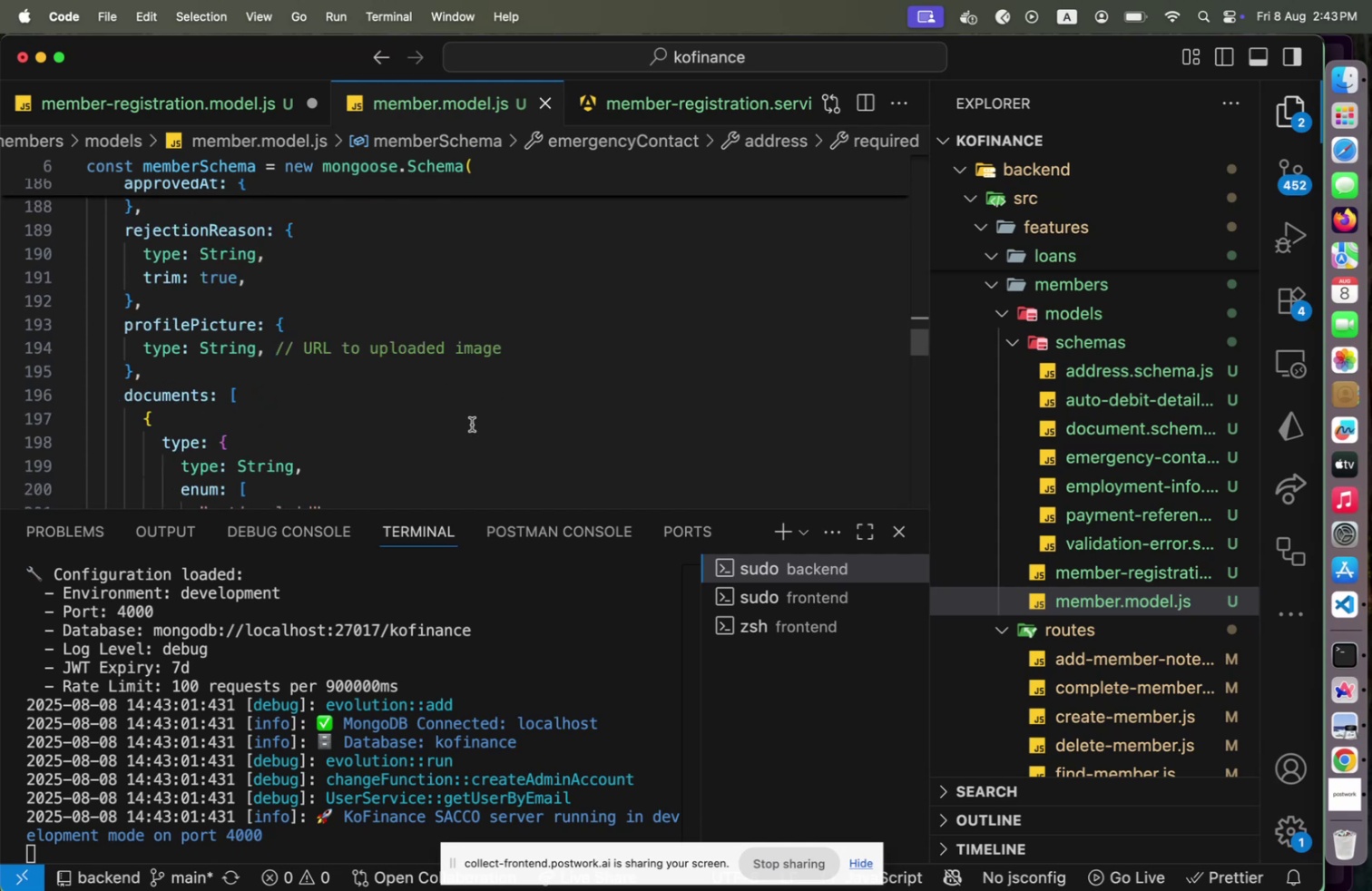 
scroll: coordinate [473, 420], scroll_direction: down, amount: 15.0
 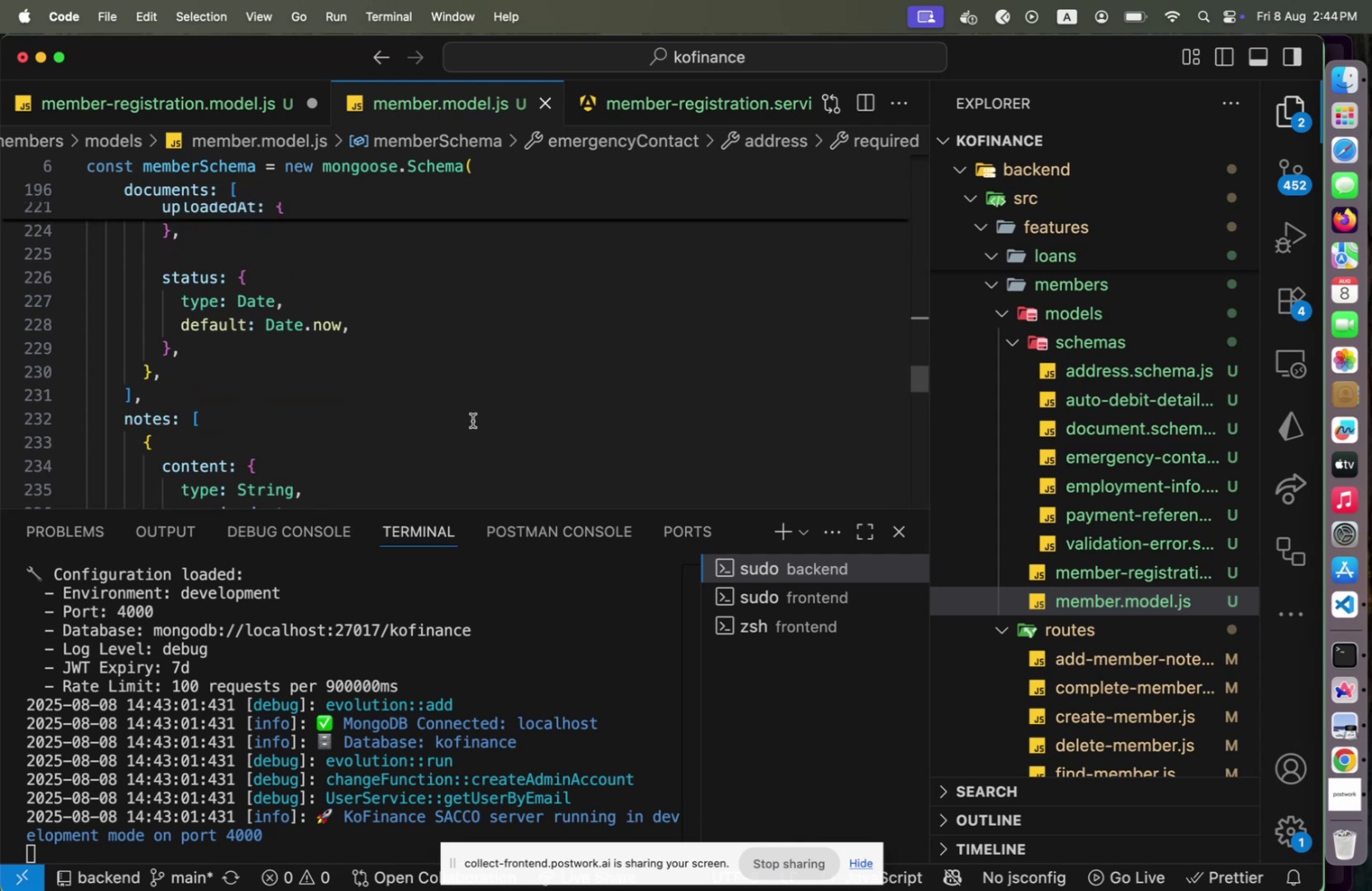 
scroll: coordinate [473, 420], scroll_direction: down, amount: 8.0
 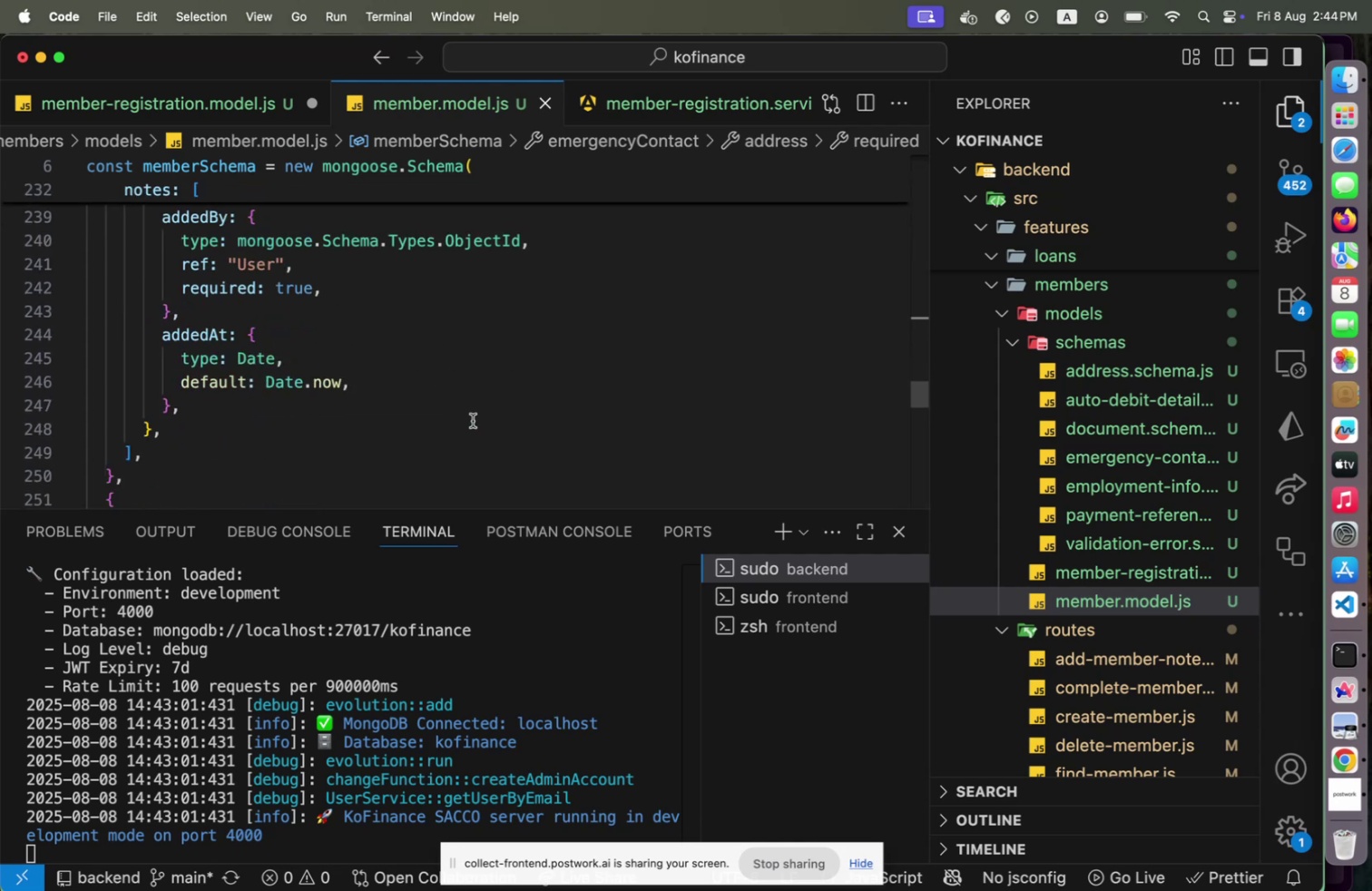 
scroll: coordinate [473, 420], scroll_direction: up, amount: 4.0
 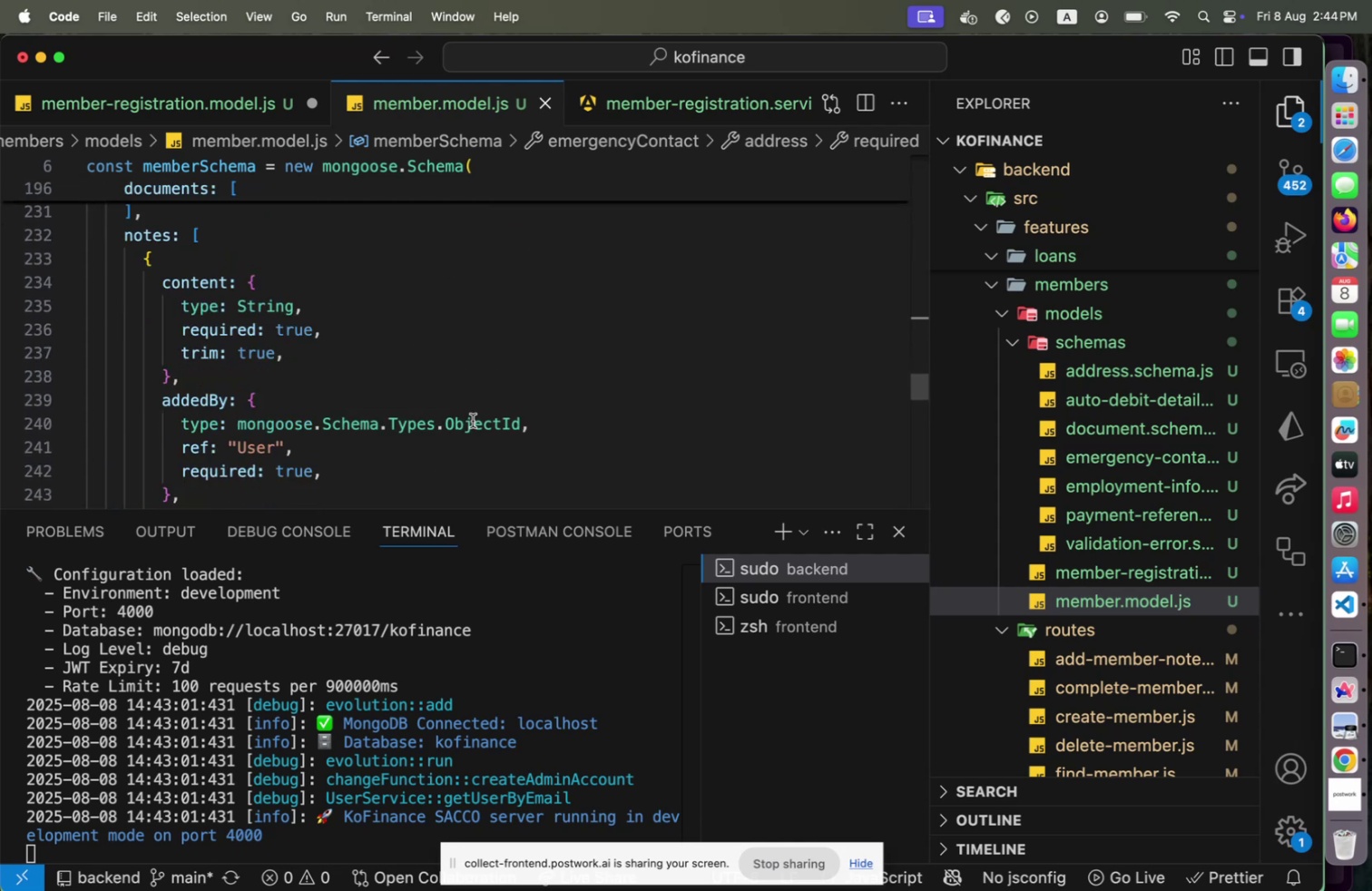 
scroll: coordinate [473, 420], scroll_direction: down, amount: 11.0
 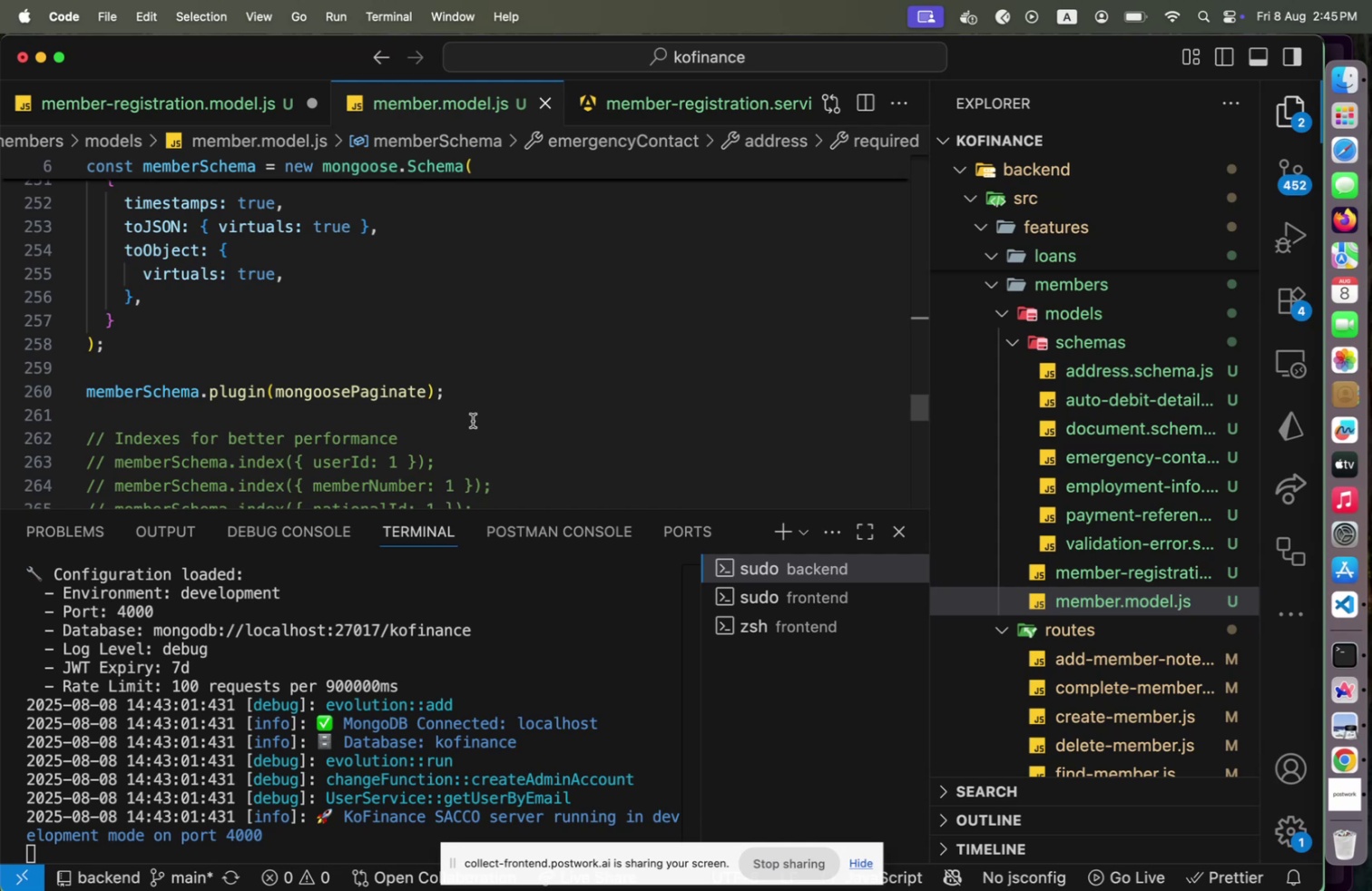 
wait(58.96)
 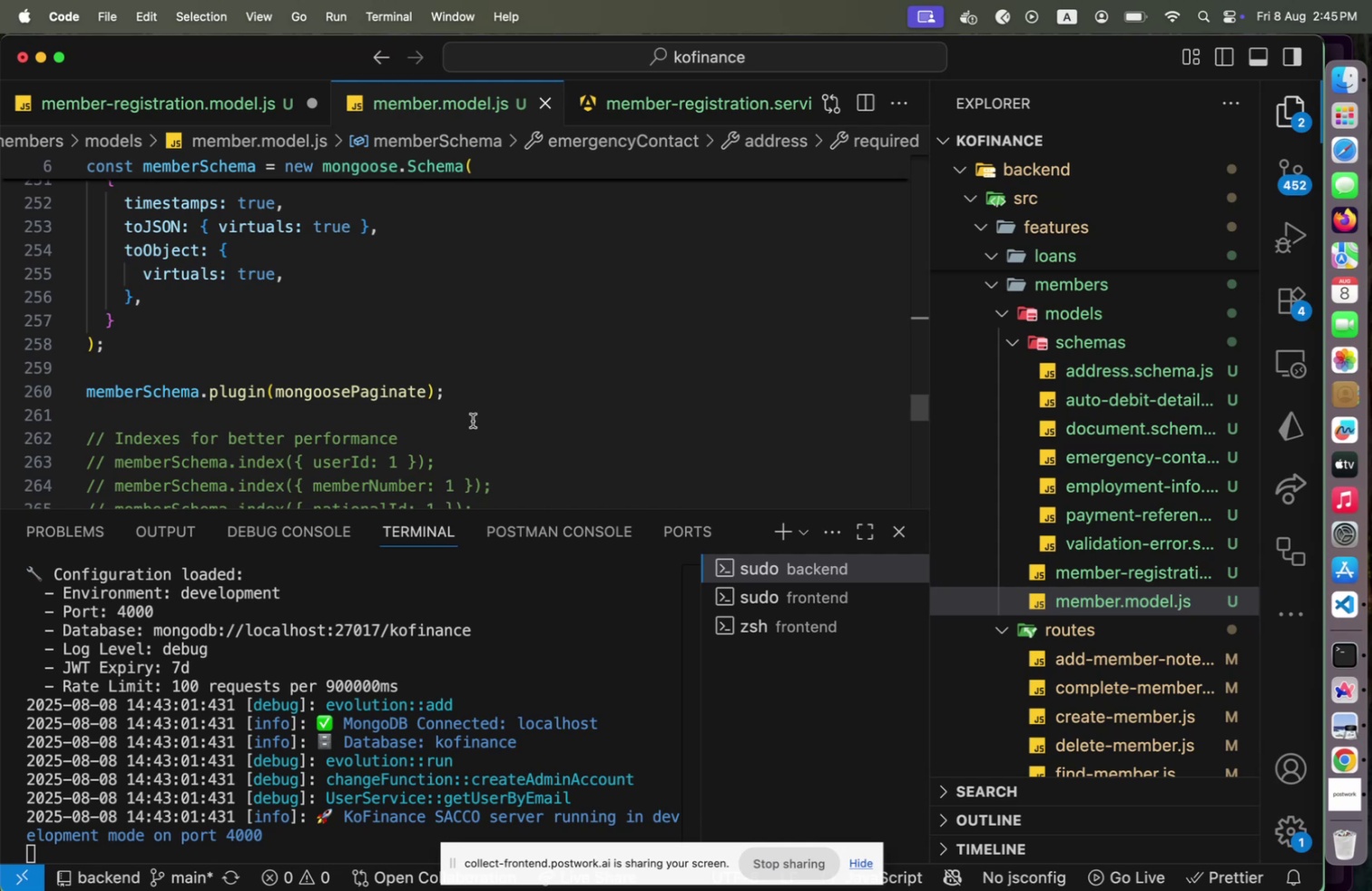 
scroll: coordinate [485, 406], scroll_direction: down, amount: 9.0
 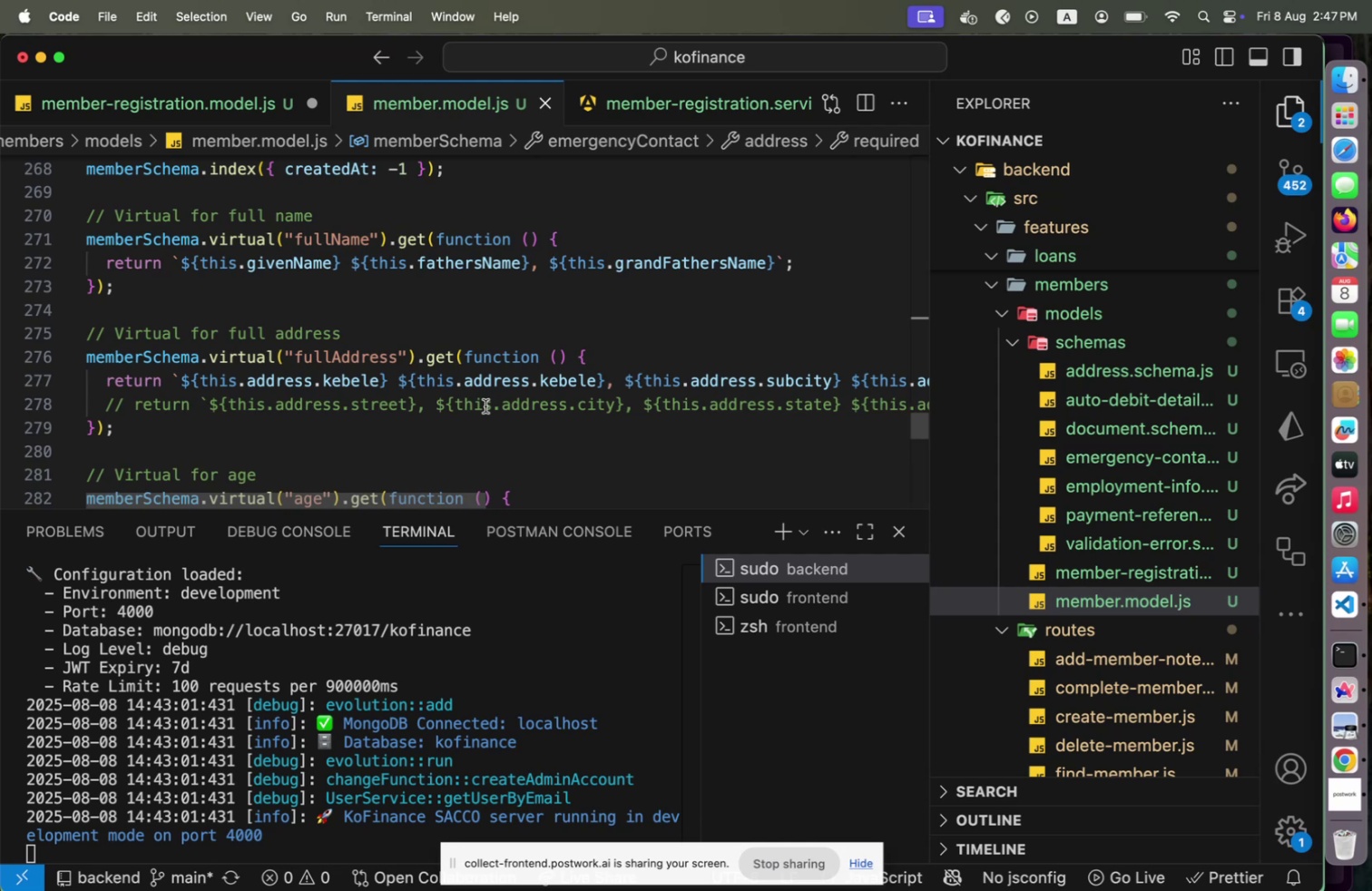 
wait(121.78)
 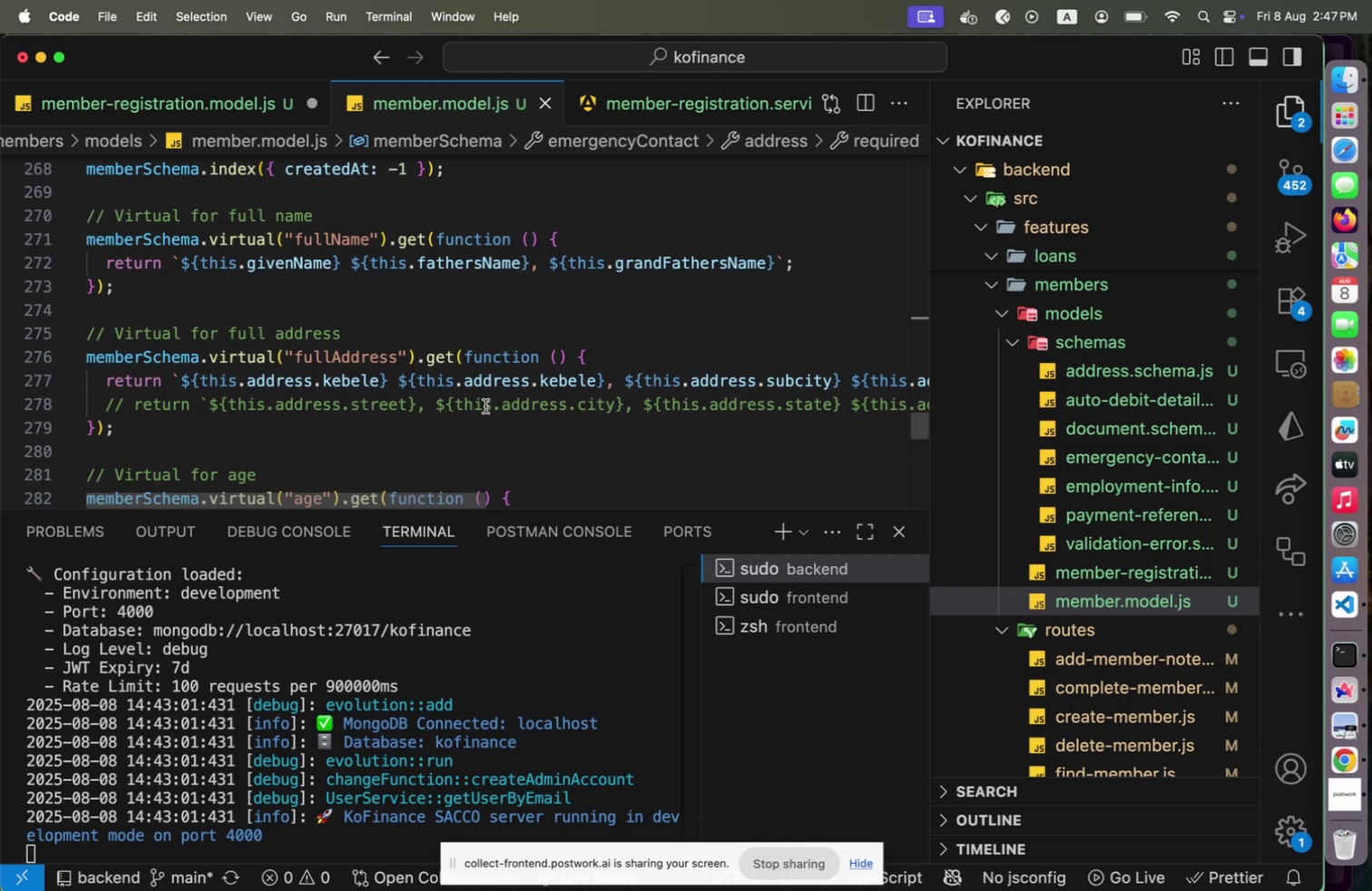 
left_click_drag(start_coordinate=[566, 477], to_coordinate=[573, 477])
 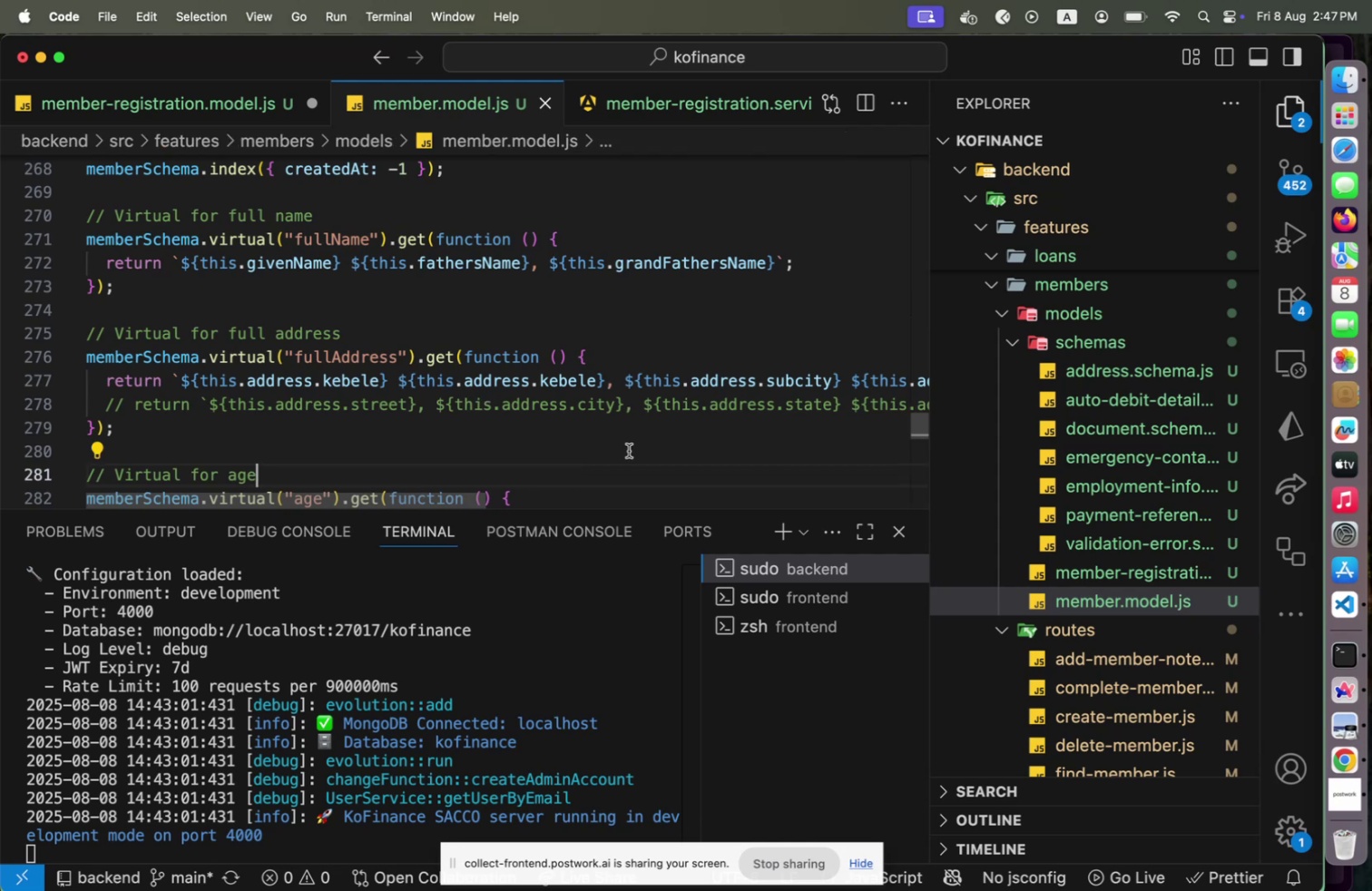 
scroll: coordinate [496, 371], scroll_direction: down, amount: 5.0
 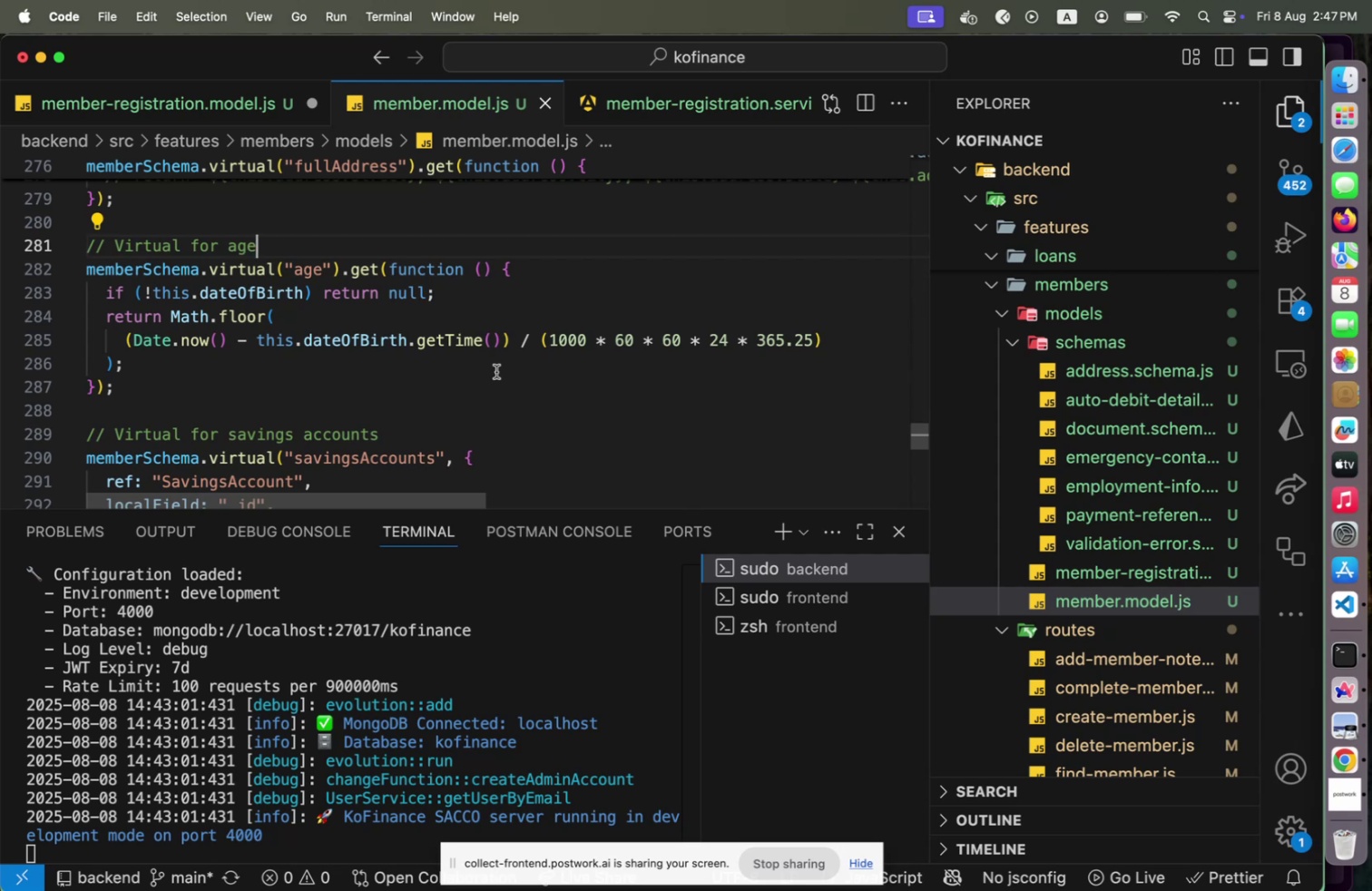 
wait(23.02)
 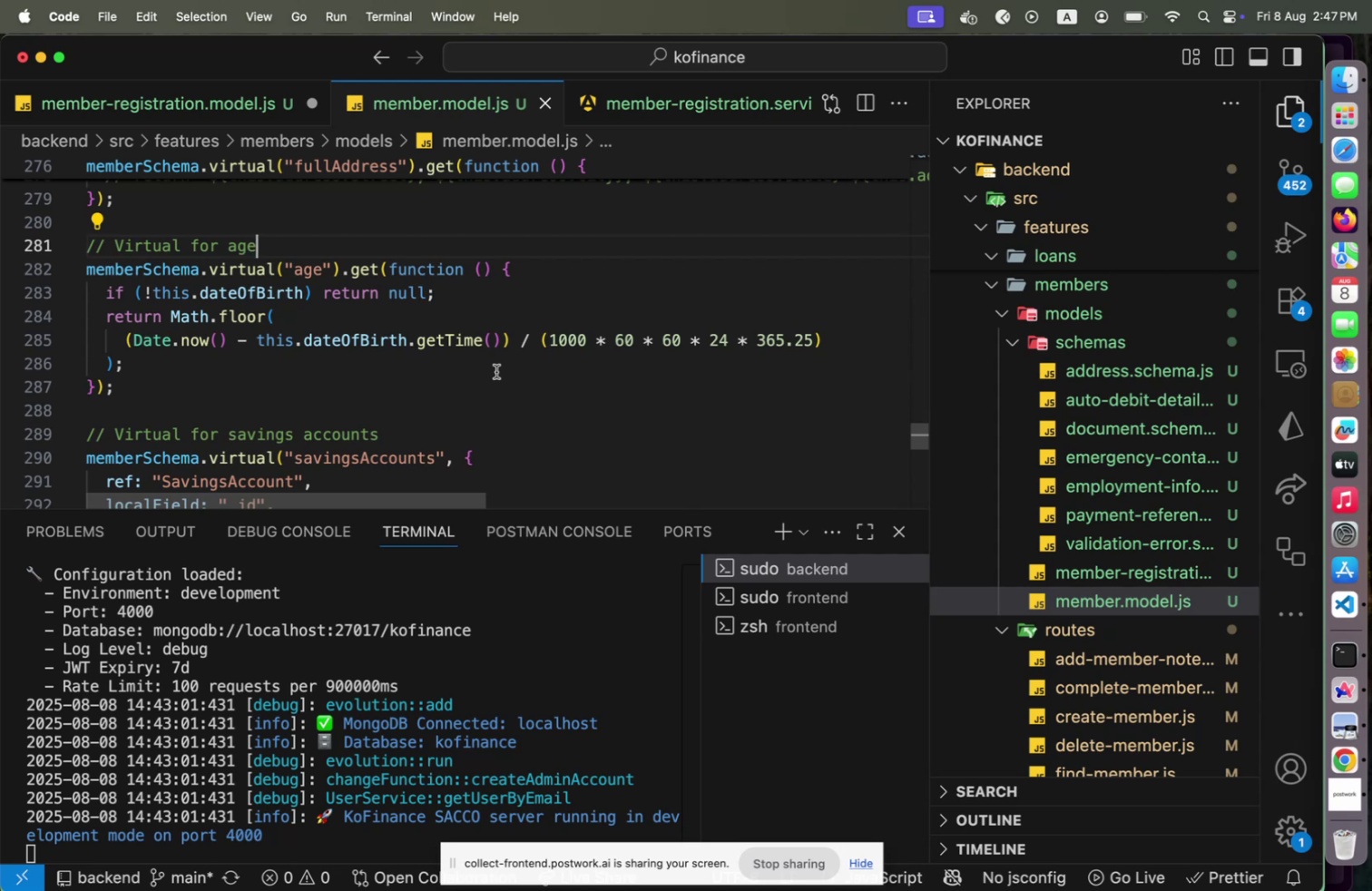 
left_click([539, 694])
 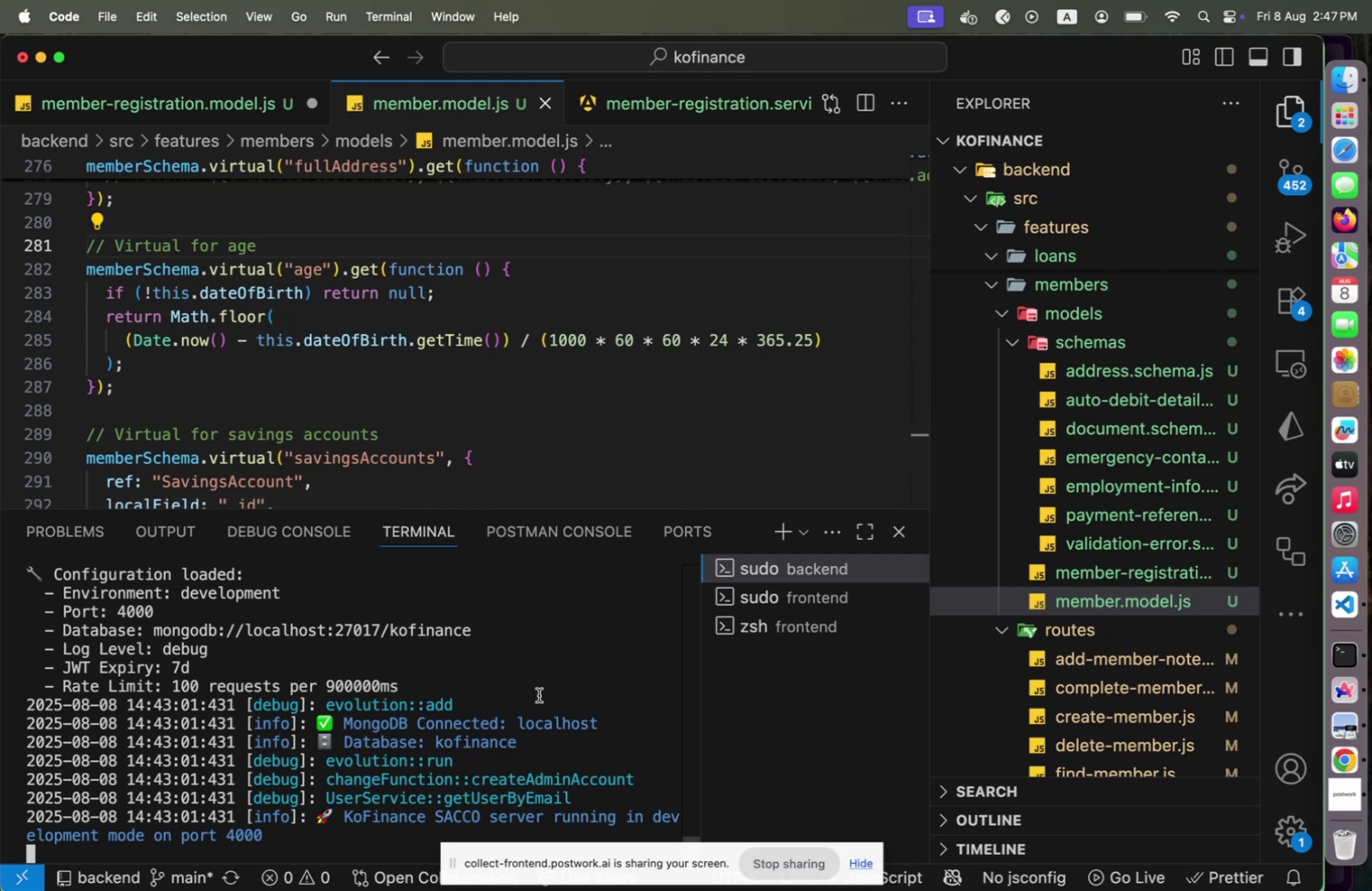 
scroll: coordinate [539, 694], scroll_direction: down, amount: 2.0
 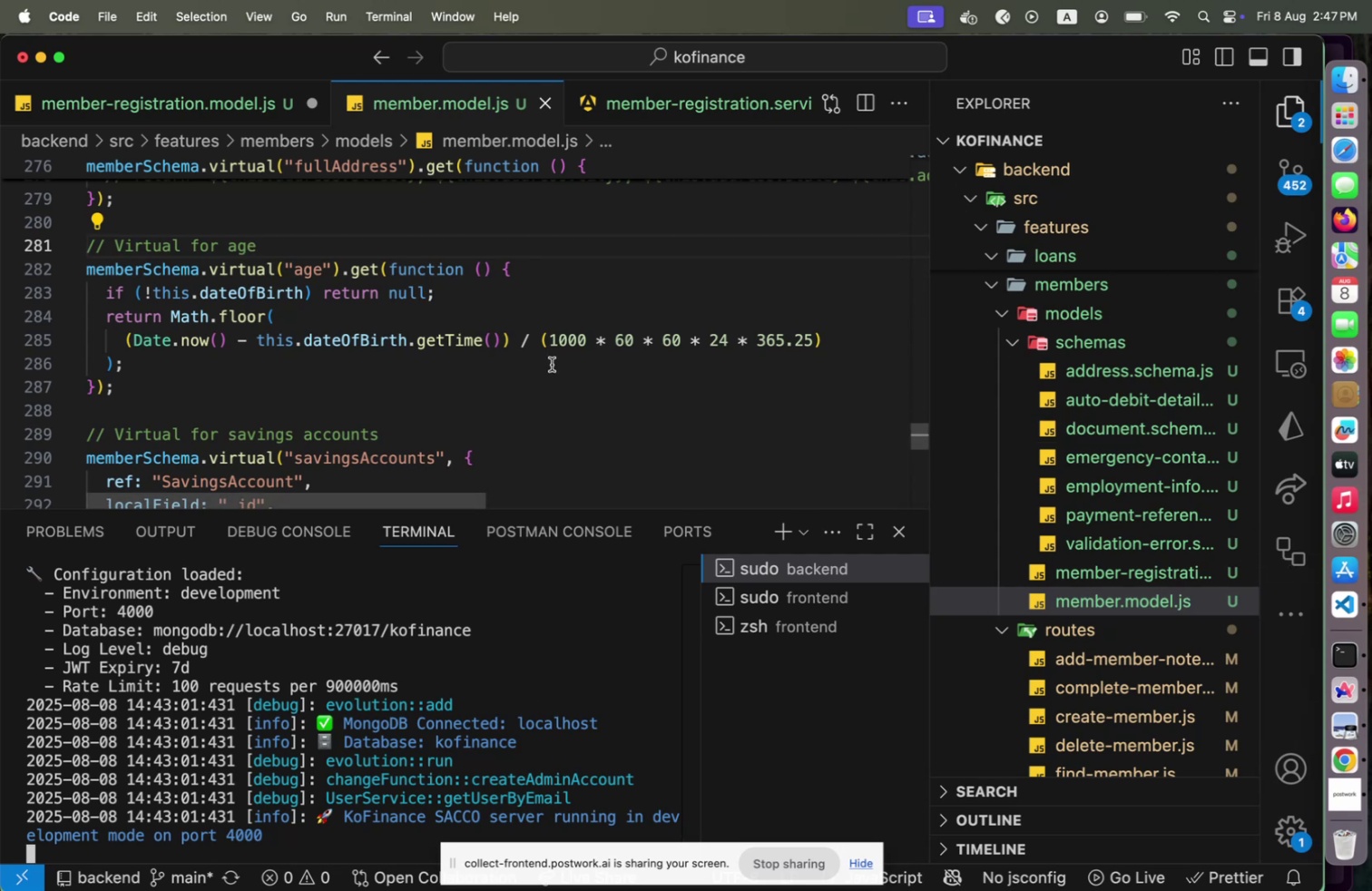 
scroll: coordinate [647, 444], scroll_direction: up, amount: 13.0
 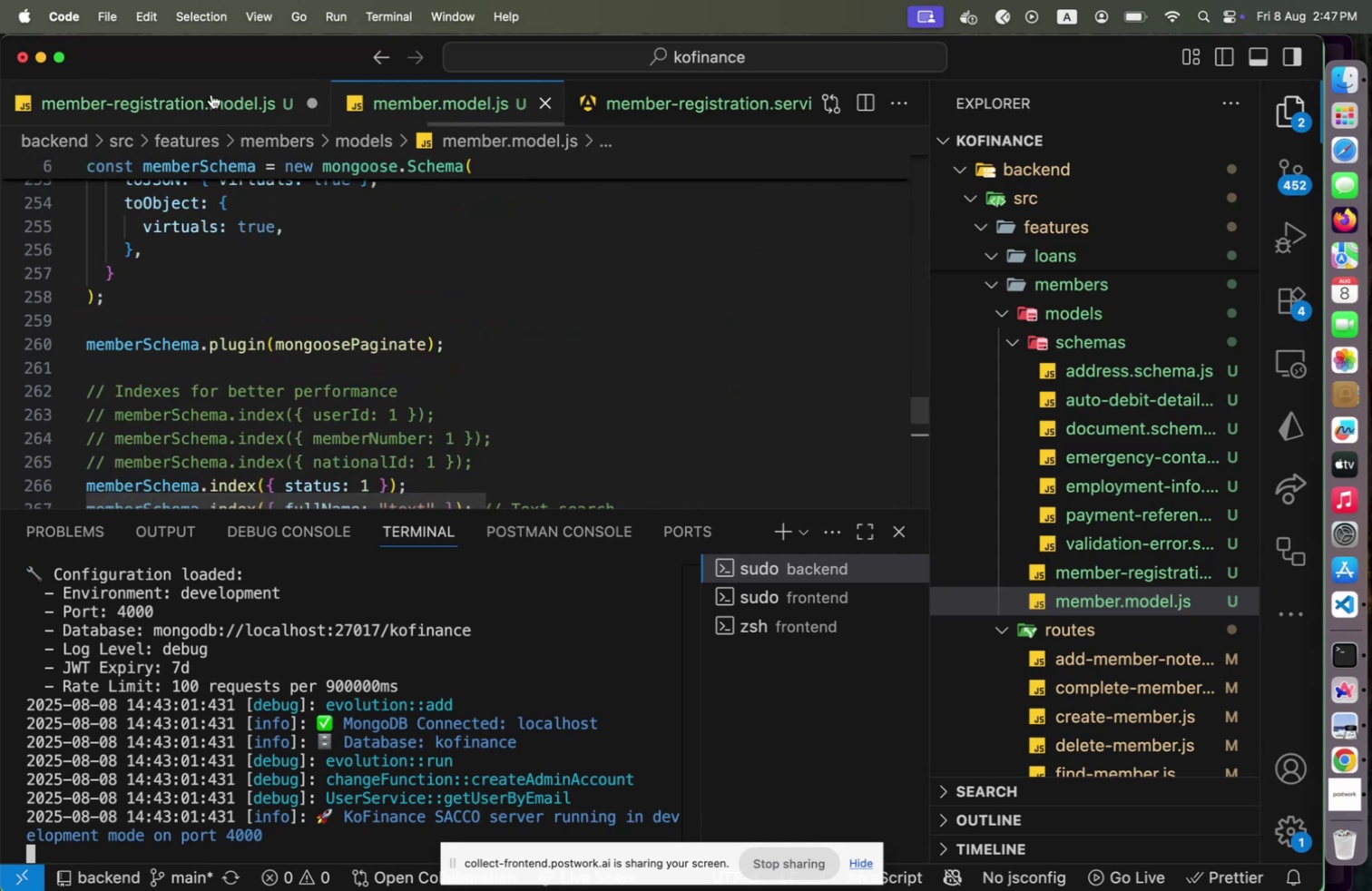 
left_click([211, 94])
 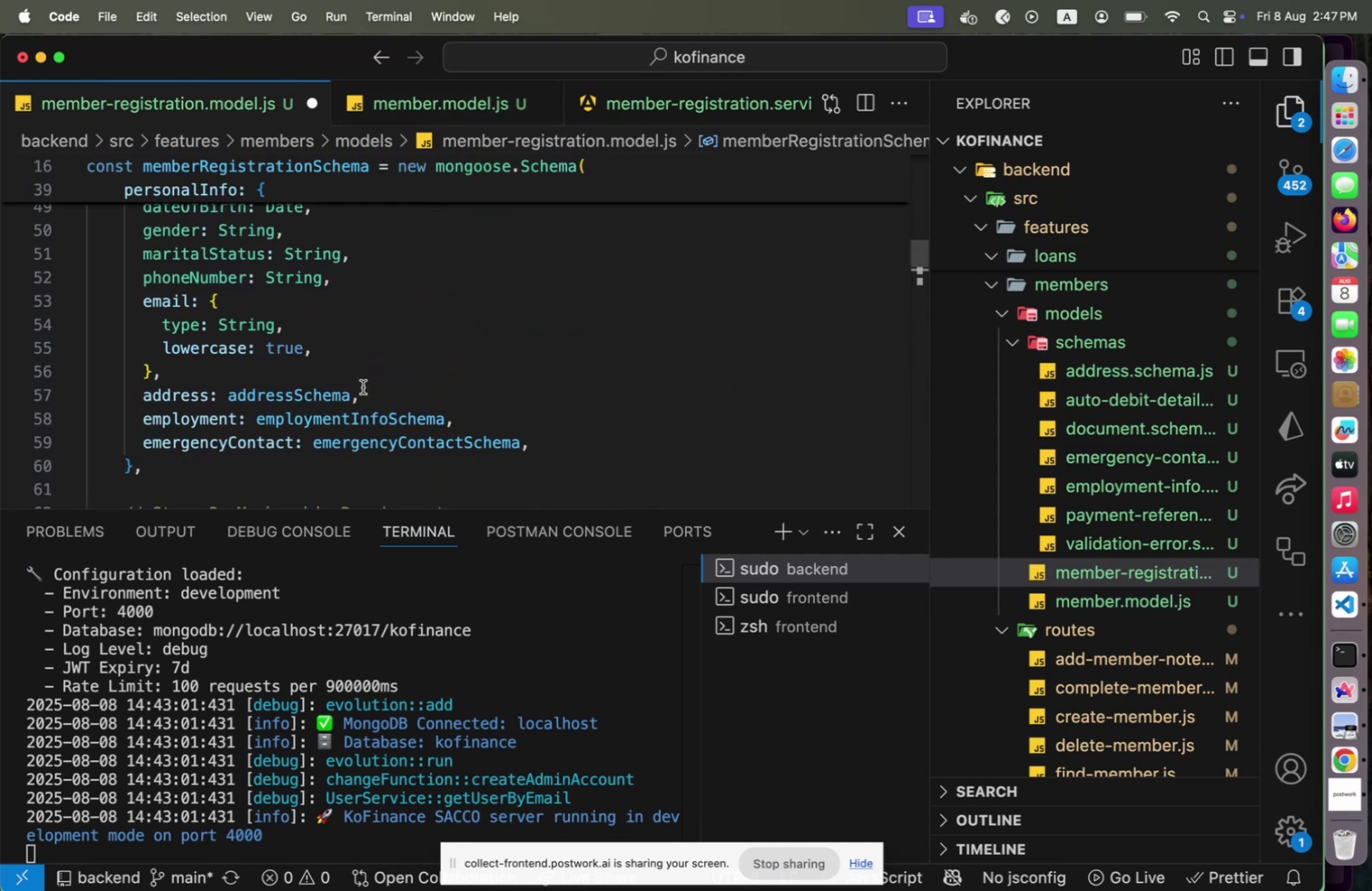 
left_click([305, 387])
 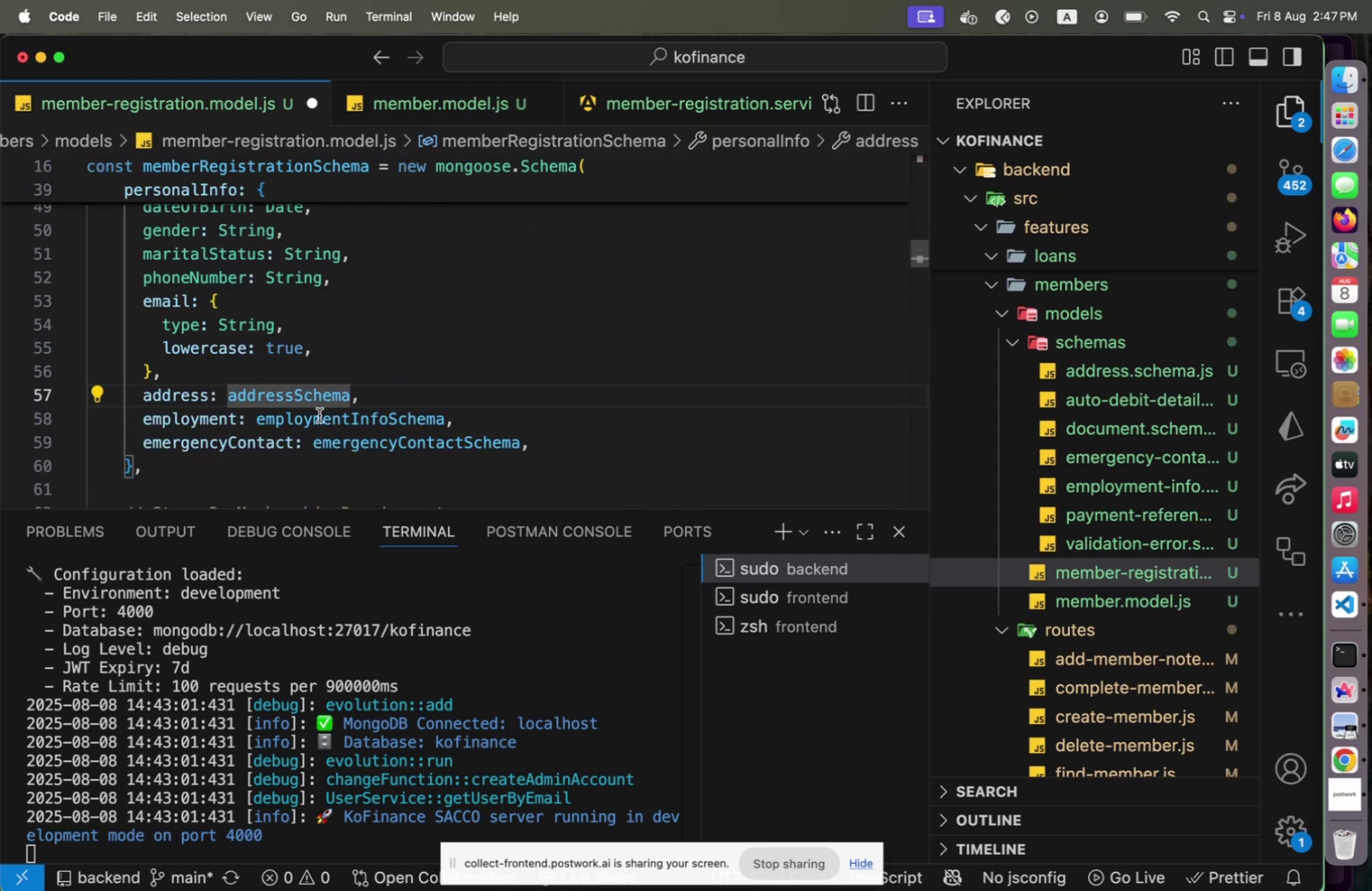 
hold_key(key=CommandLeft, duration=0.41)
left_click([319, 415])
 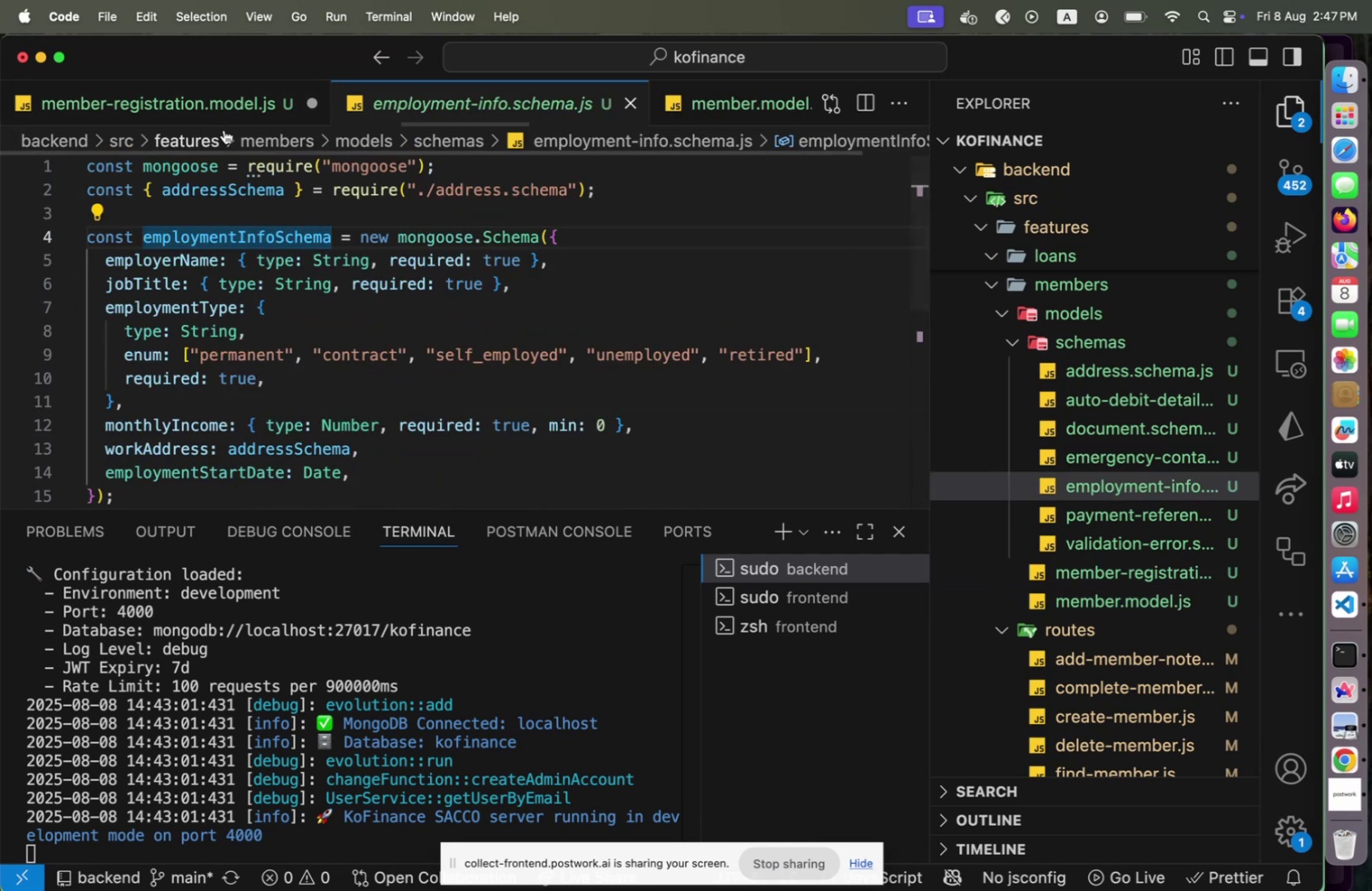 
left_click([216, 113])
 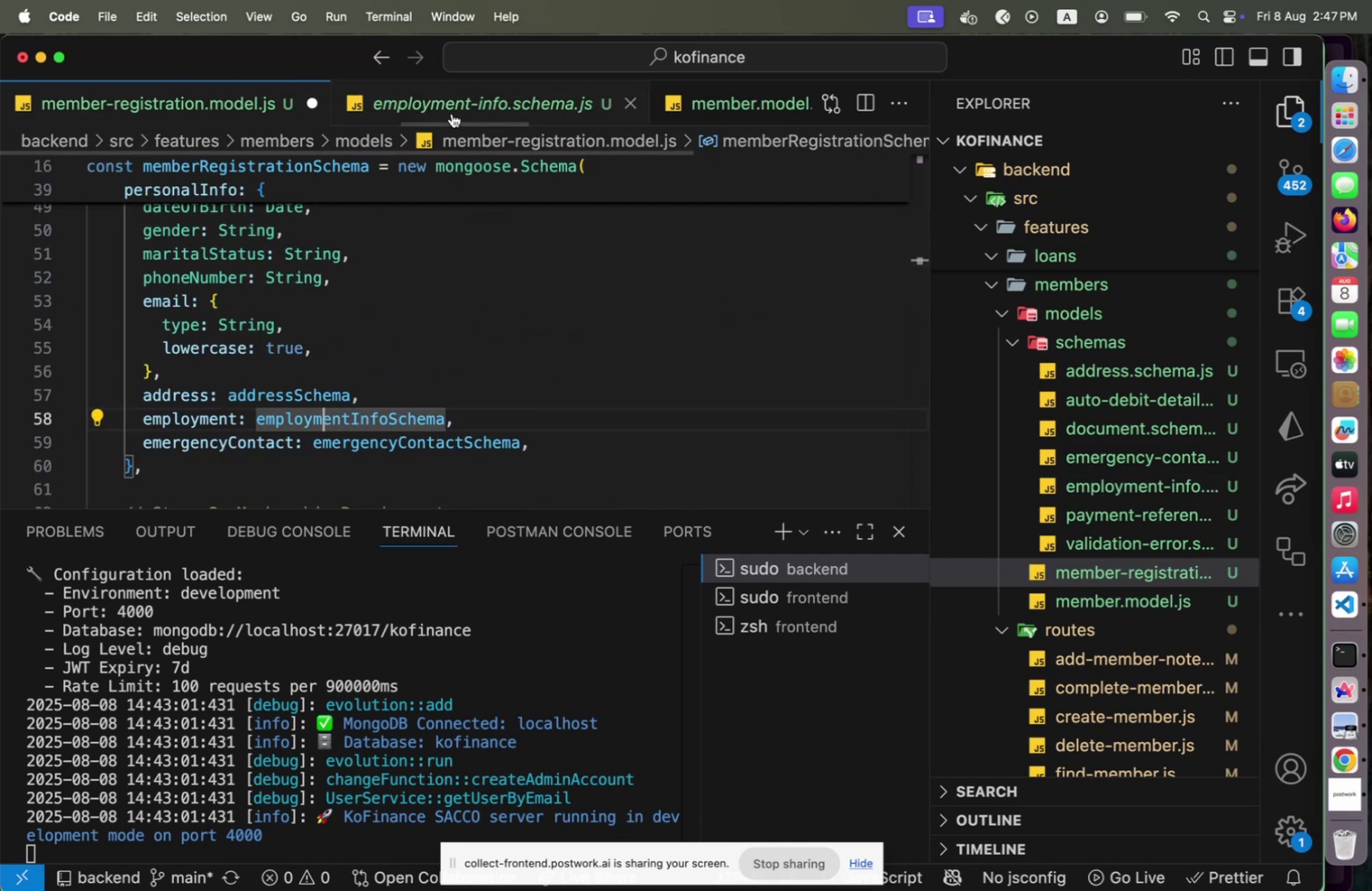 
left_click([461, 105])
 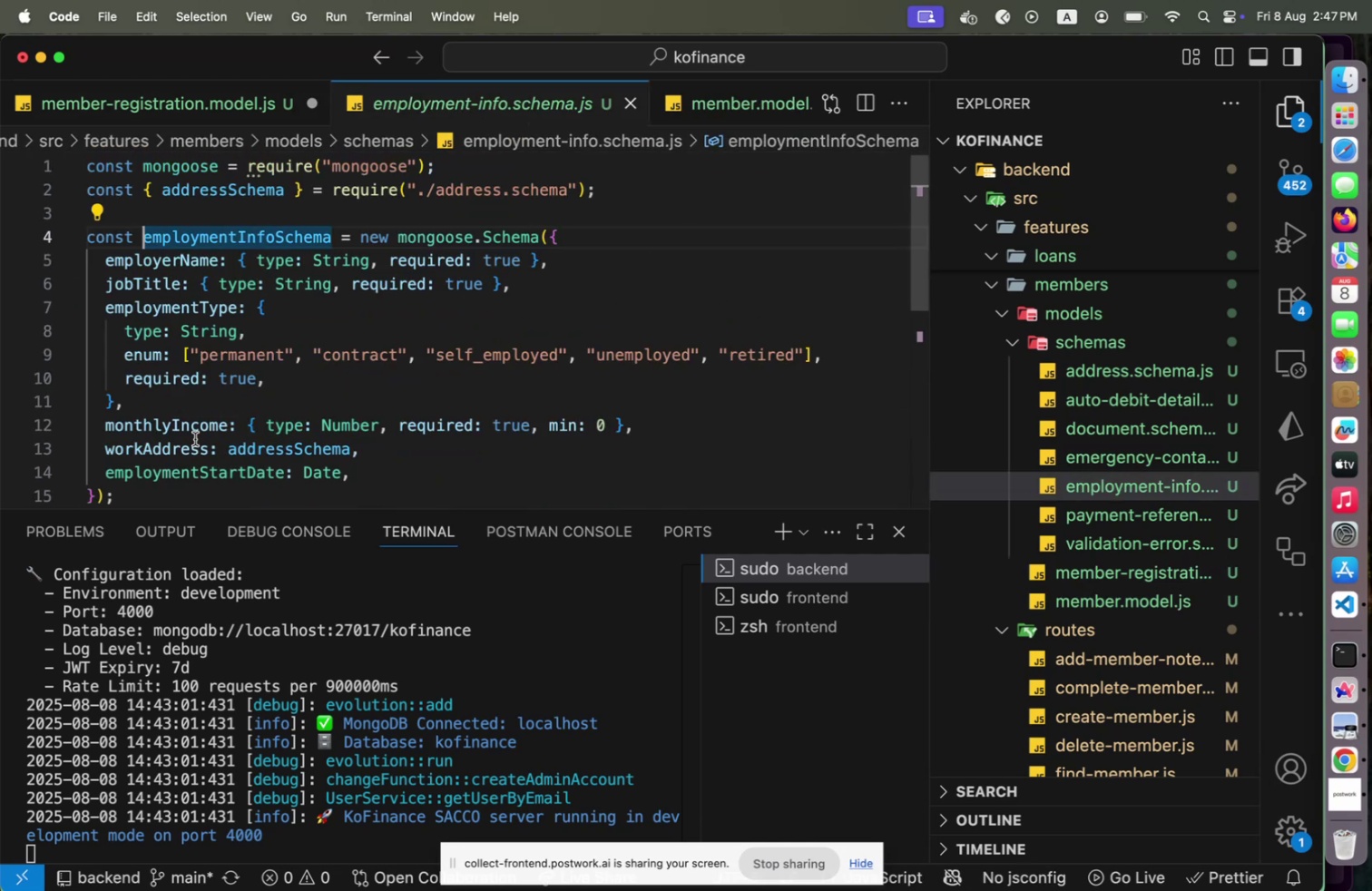 
left_click([187, 438])
 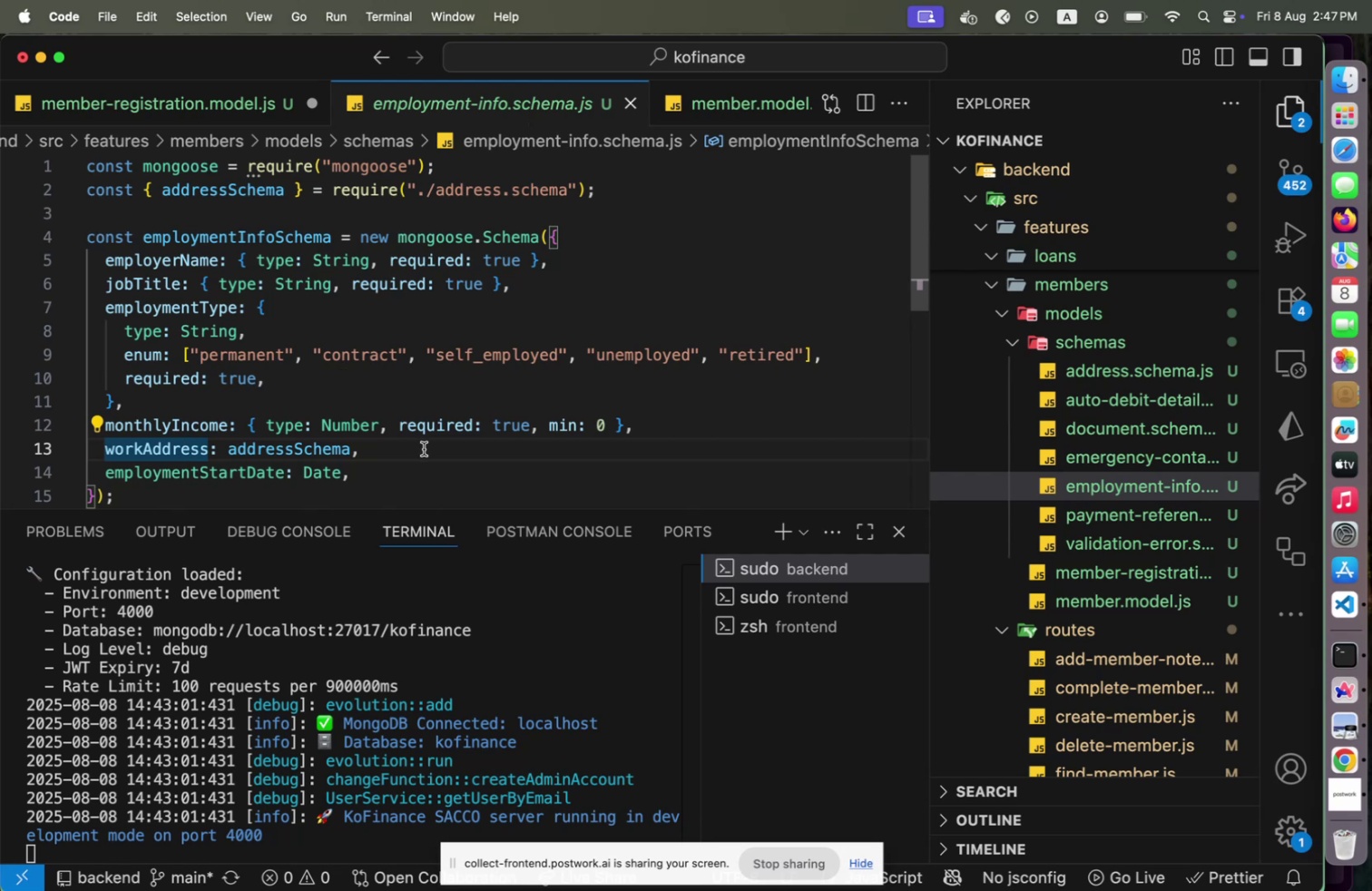 
left_click([424, 448])
 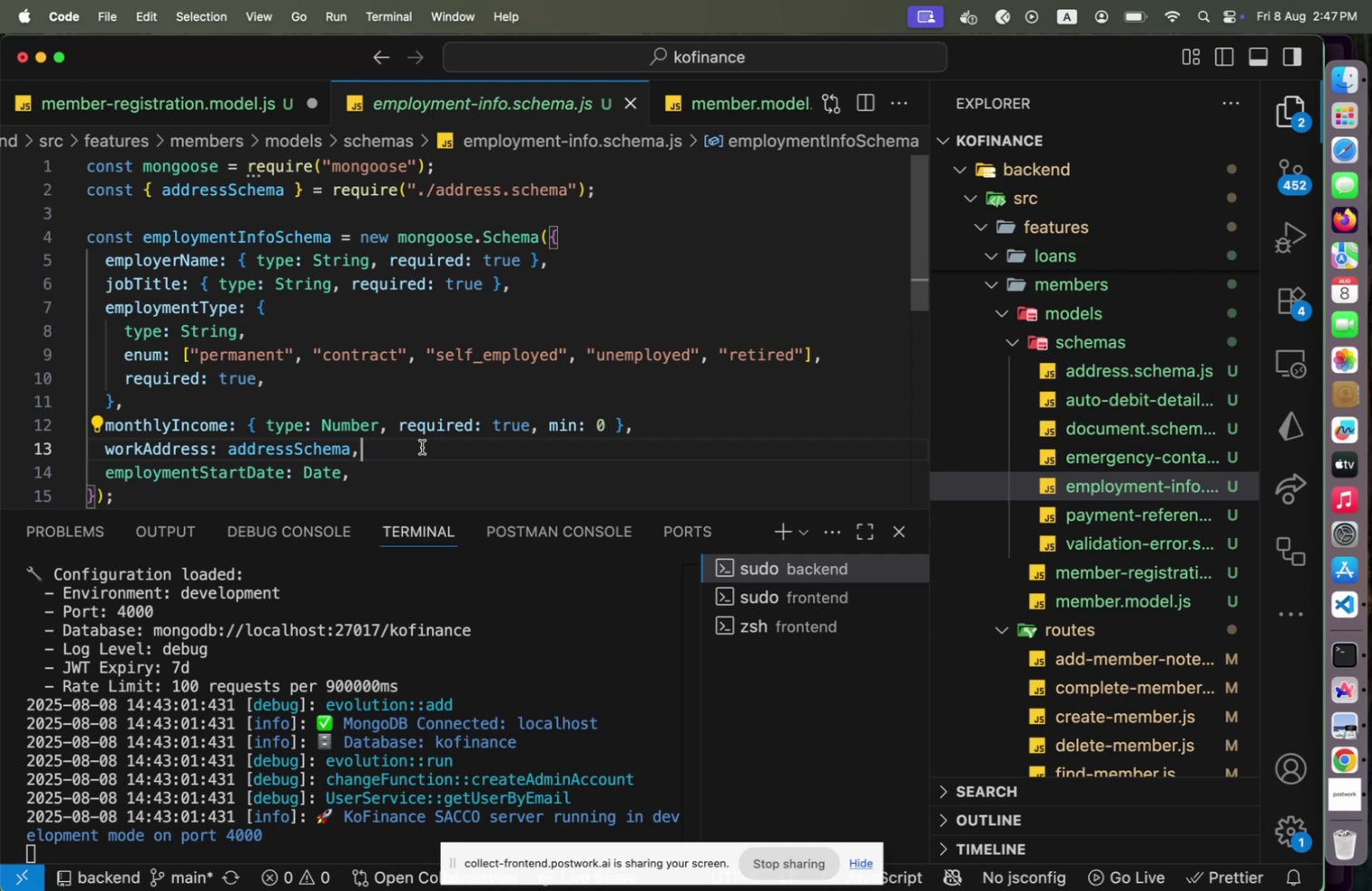 
wait(15.11)
 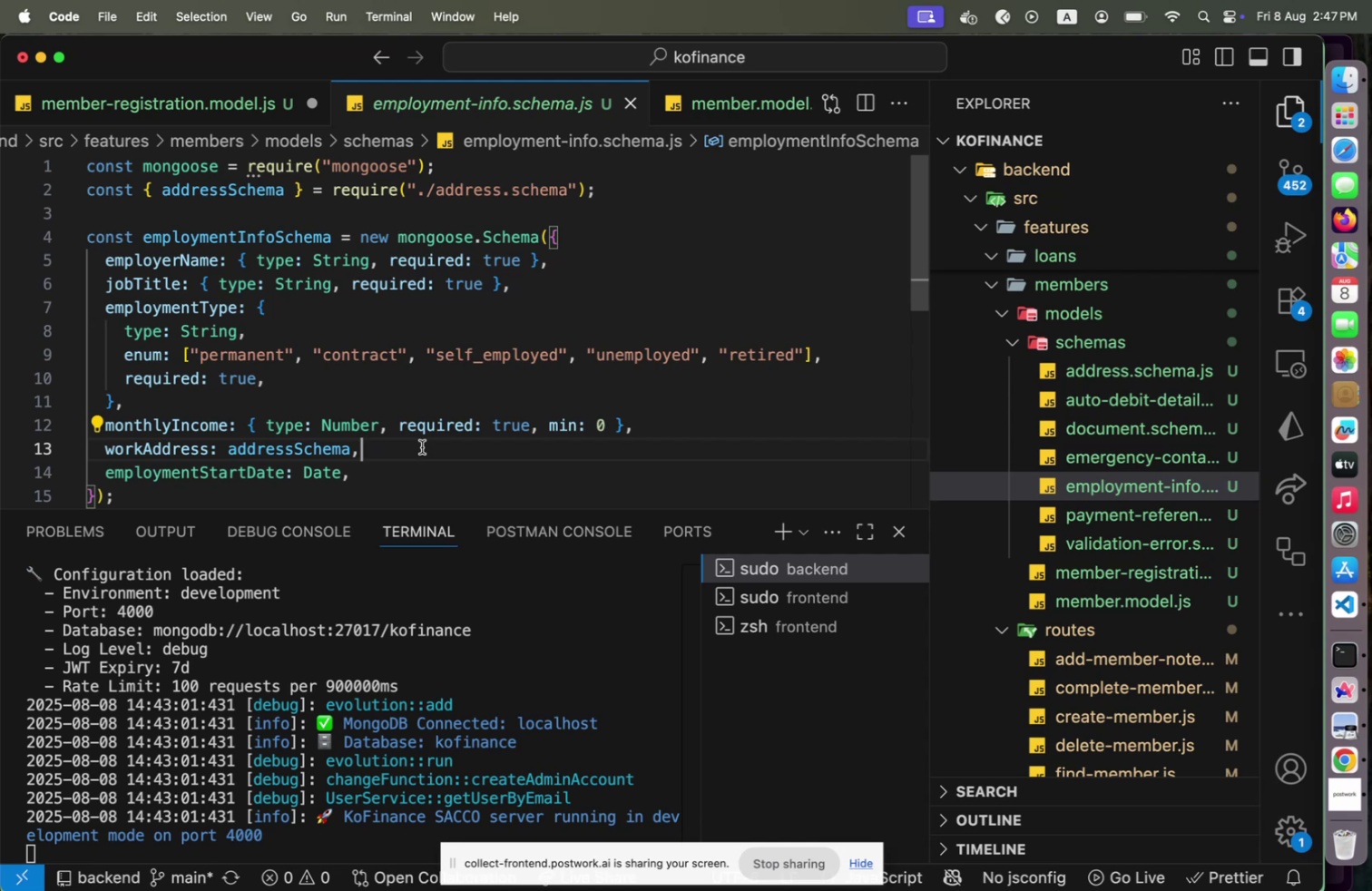 
left_click([171, 95])
 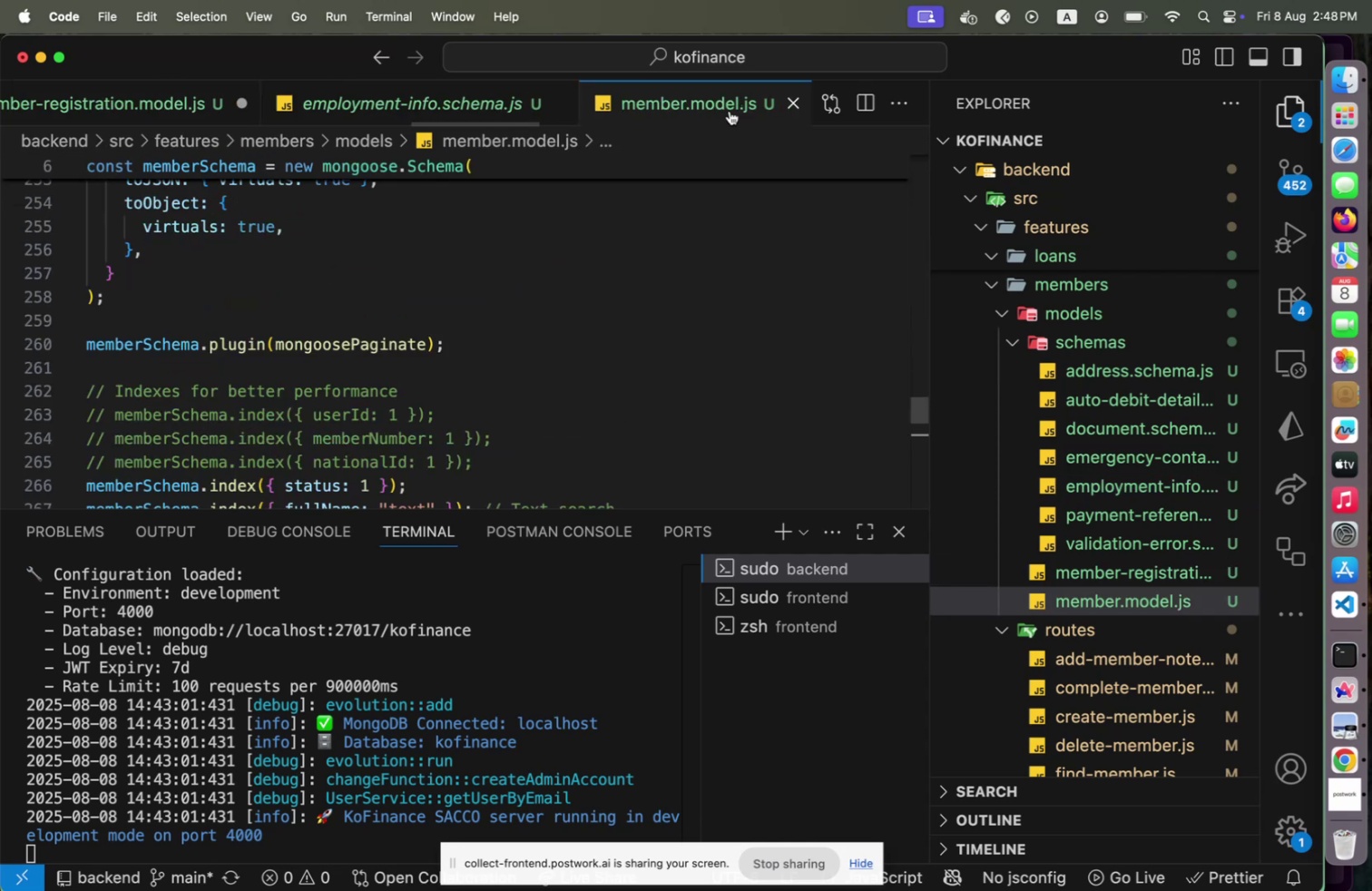 
scroll: coordinate [366, 340], scroll_direction: up, amount: 42.0
 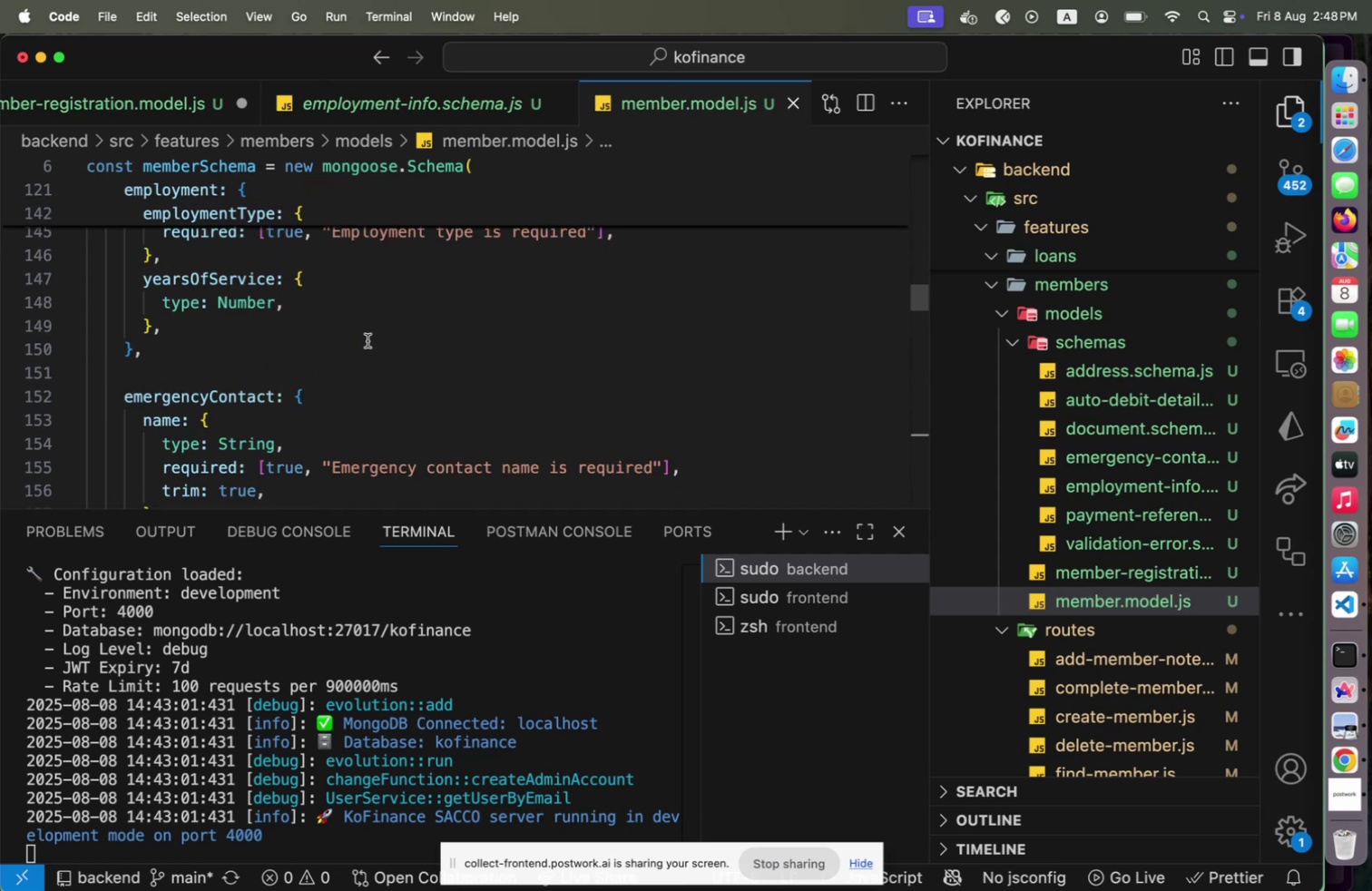 
scroll: coordinate [368, 340], scroll_direction: down, amount: 4.0
 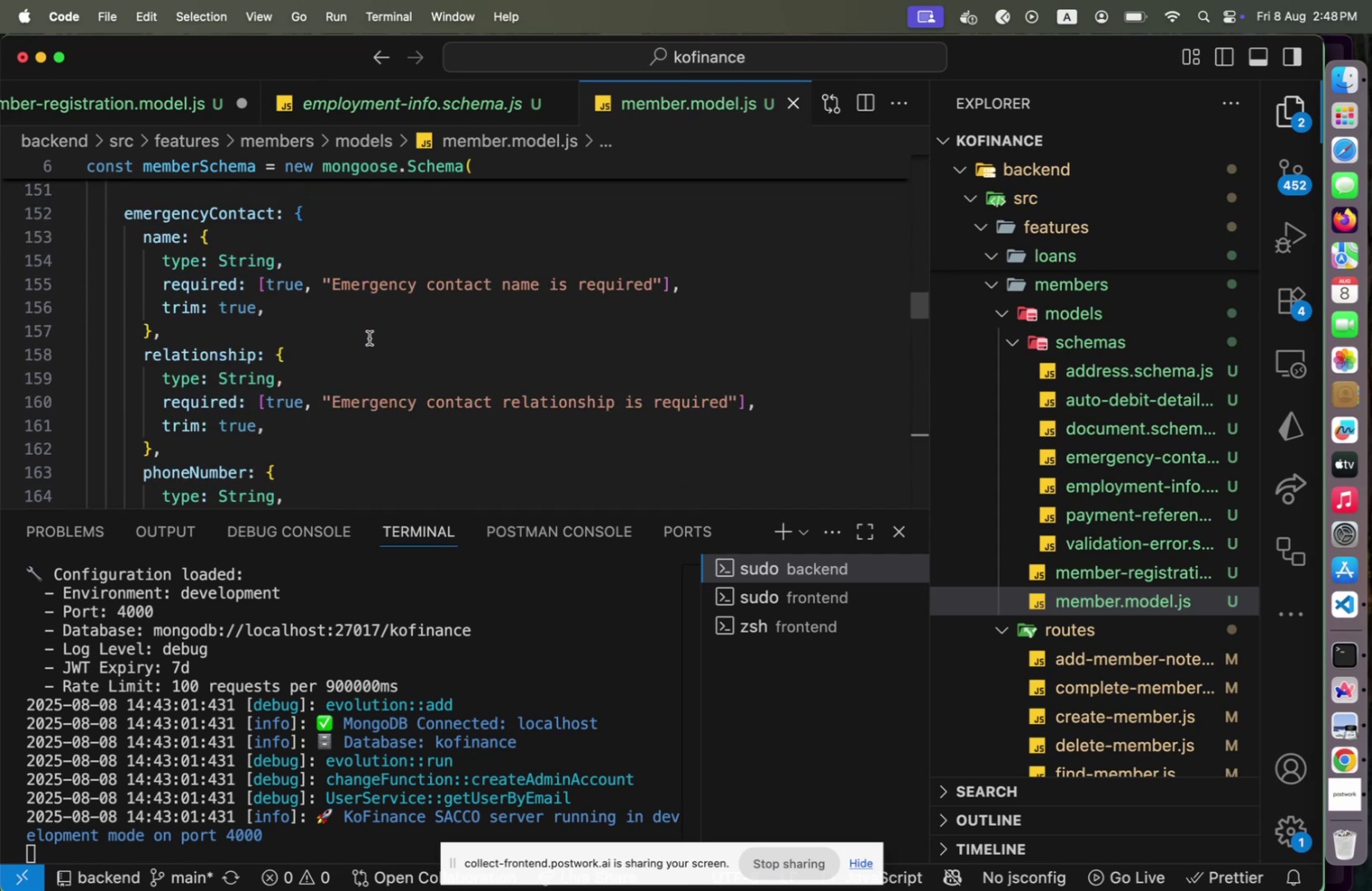 
wait(6.03)
 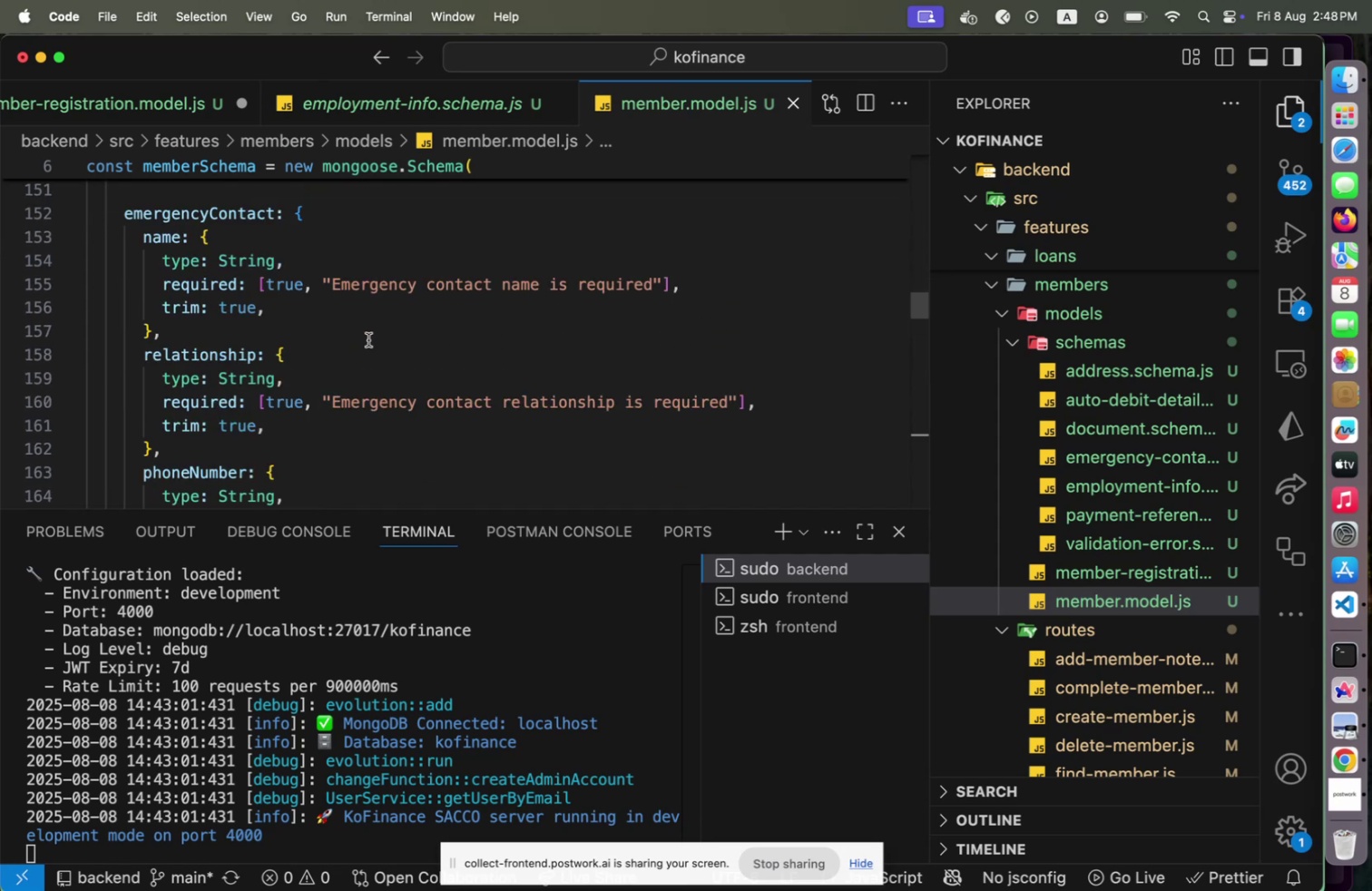 
scroll: coordinate [368, 343], scroll_direction: up, amount: 8.0
 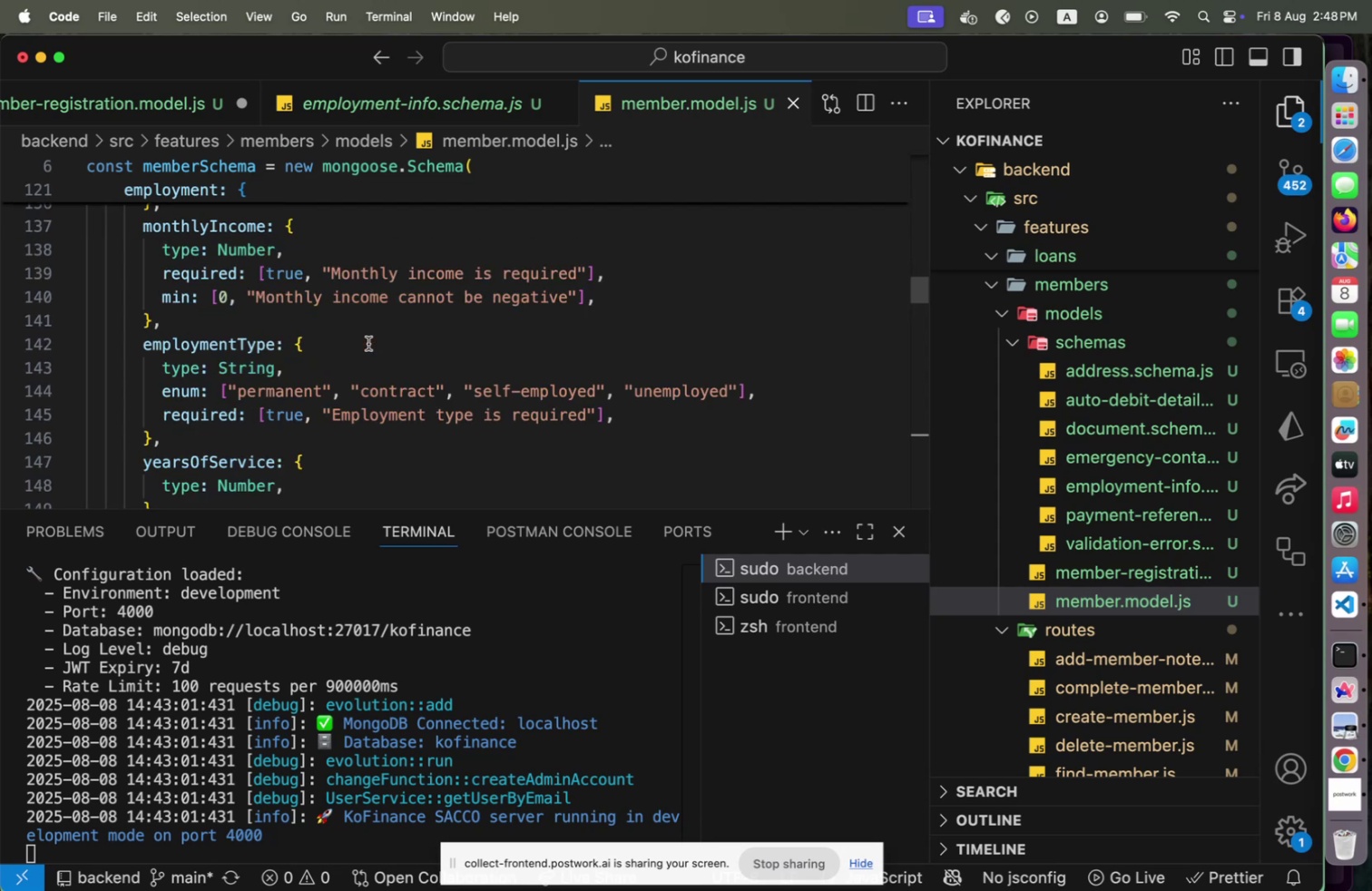 
scroll: coordinate [368, 343], scroll_direction: up, amount: 1.0
 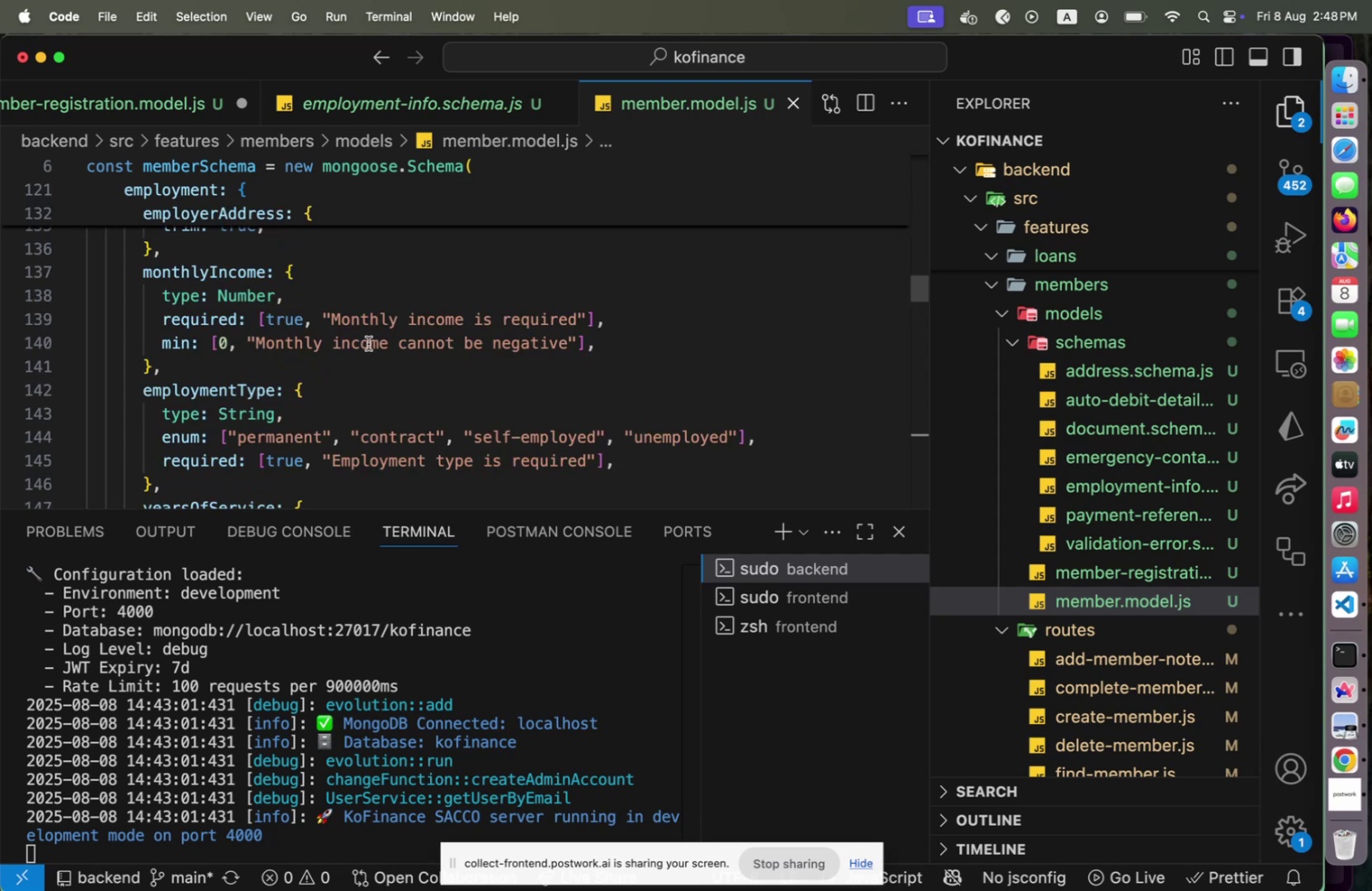 
wait(5.76)
 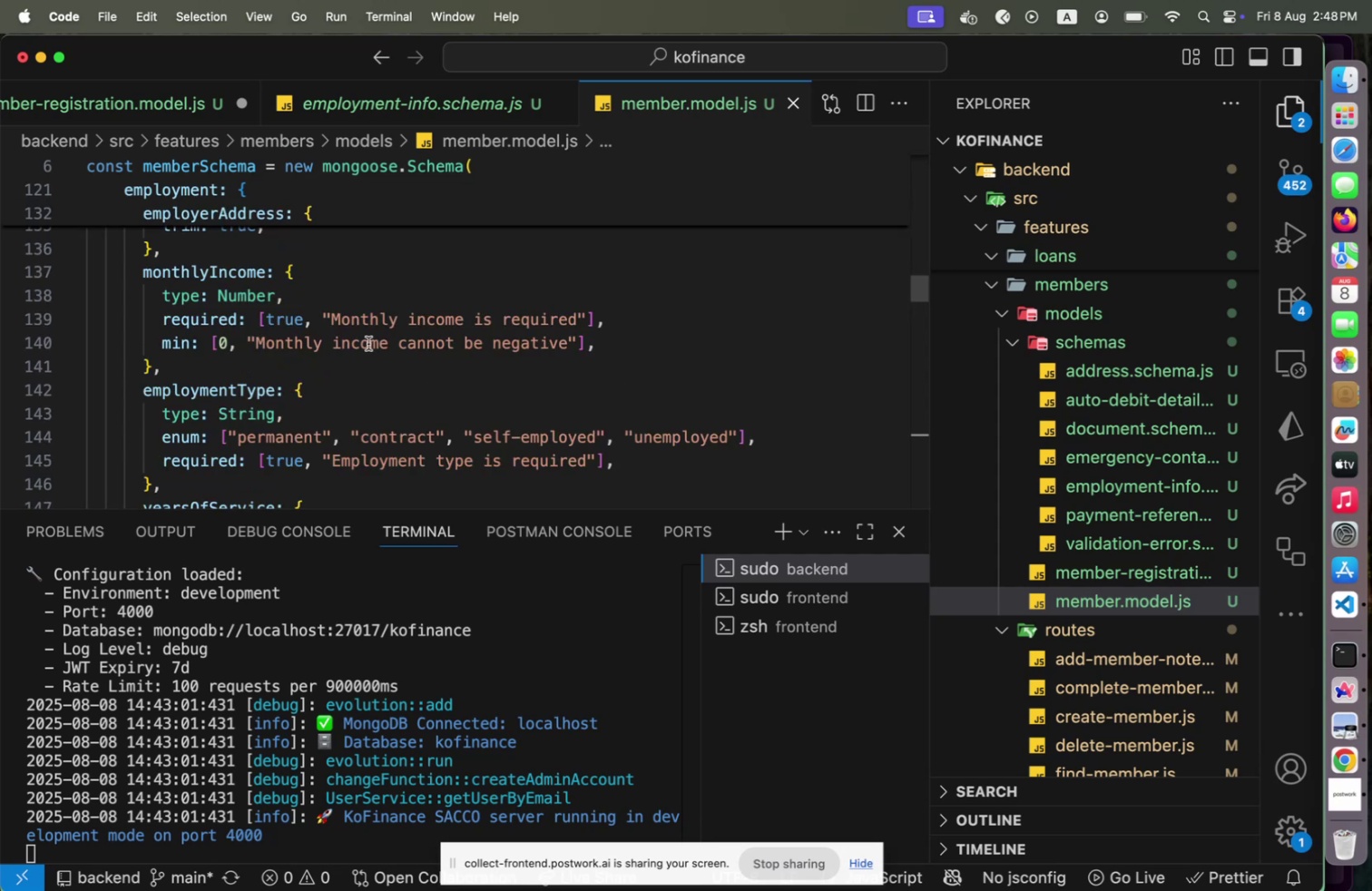 
scroll: coordinate [368, 343], scroll_direction: up, amount: 2.0
 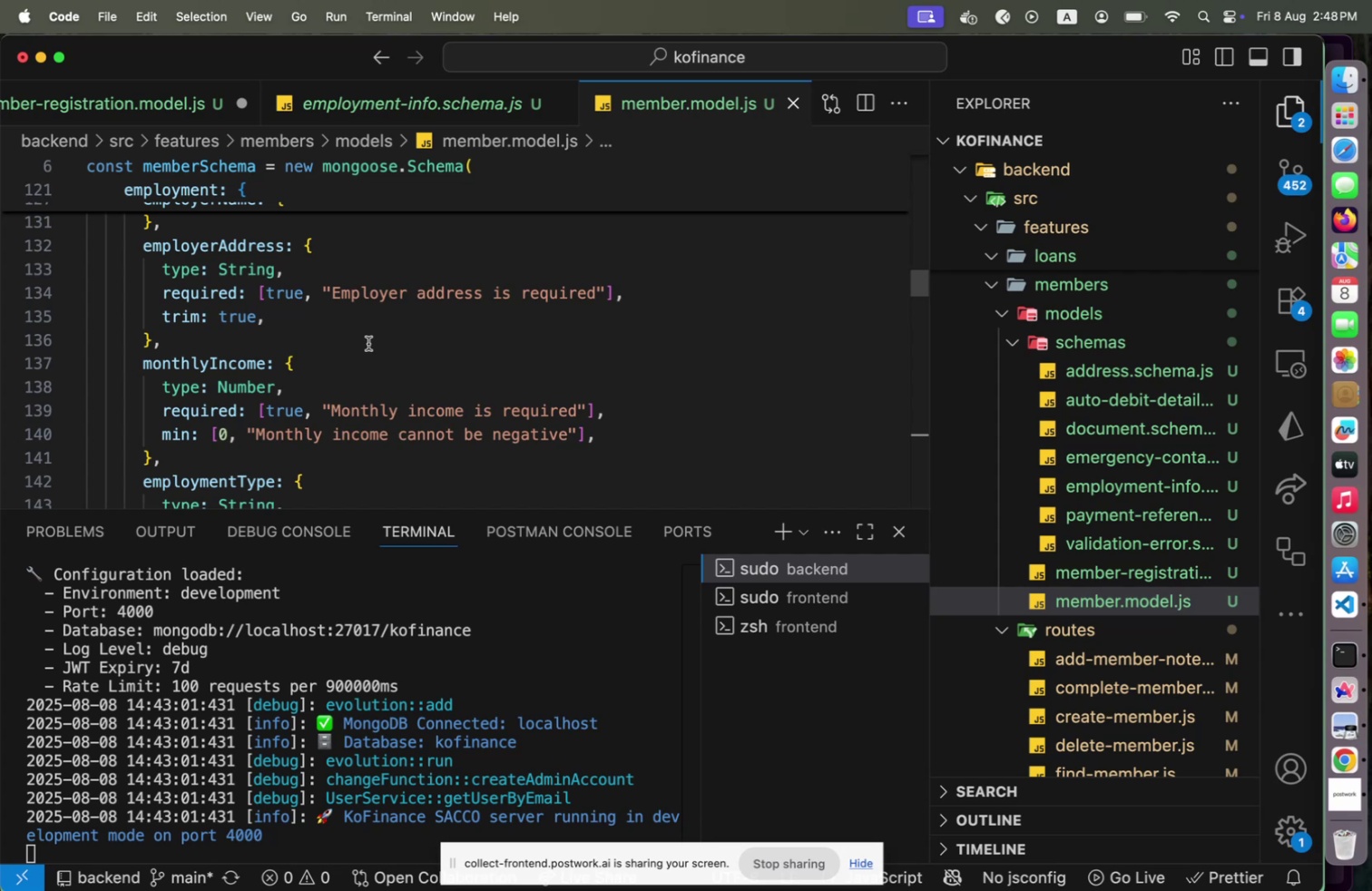 
wait(8.5)
 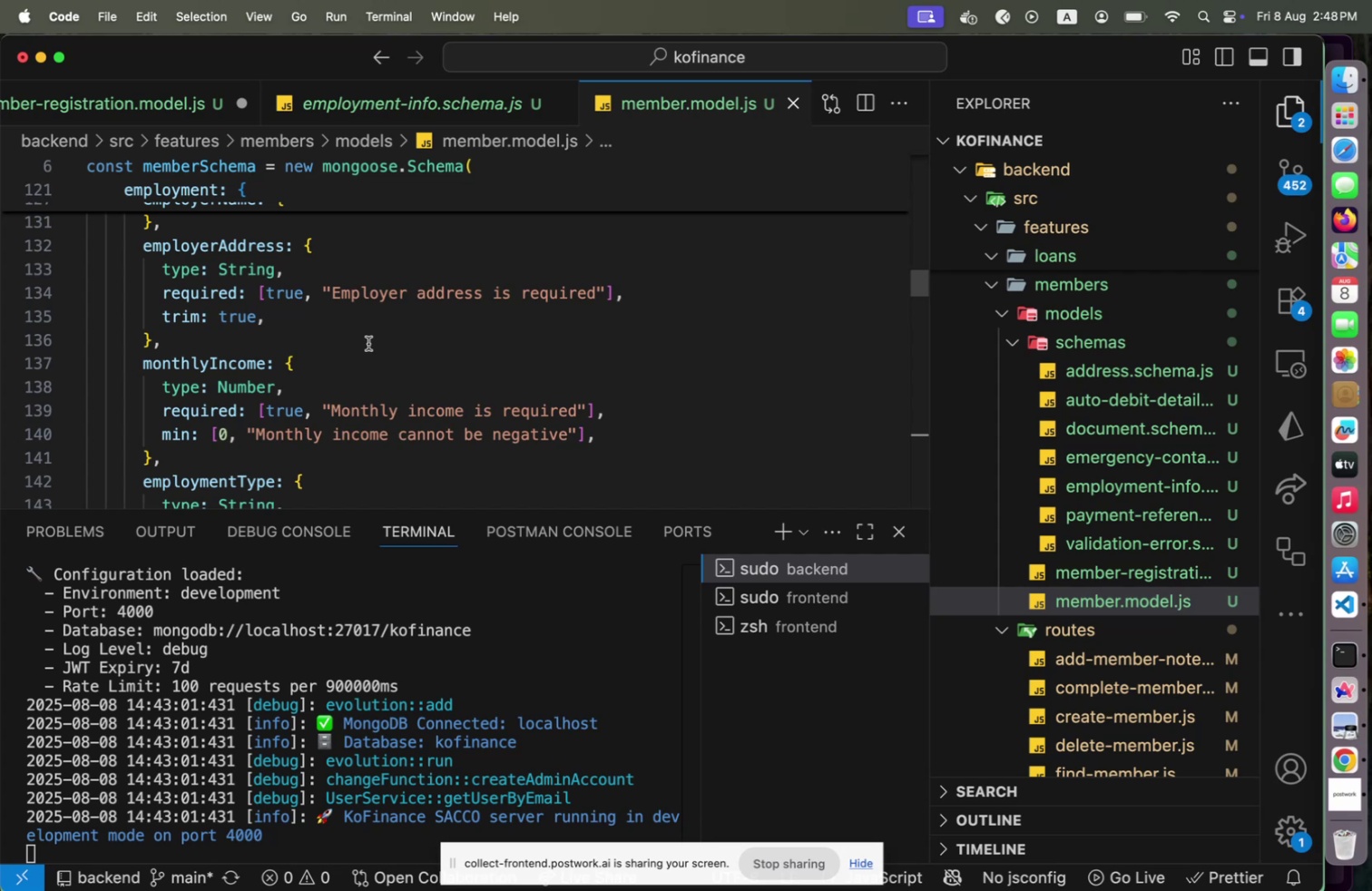 
scroll: coordinate [368, 343], scroll_direction: up, amount: 1.0
 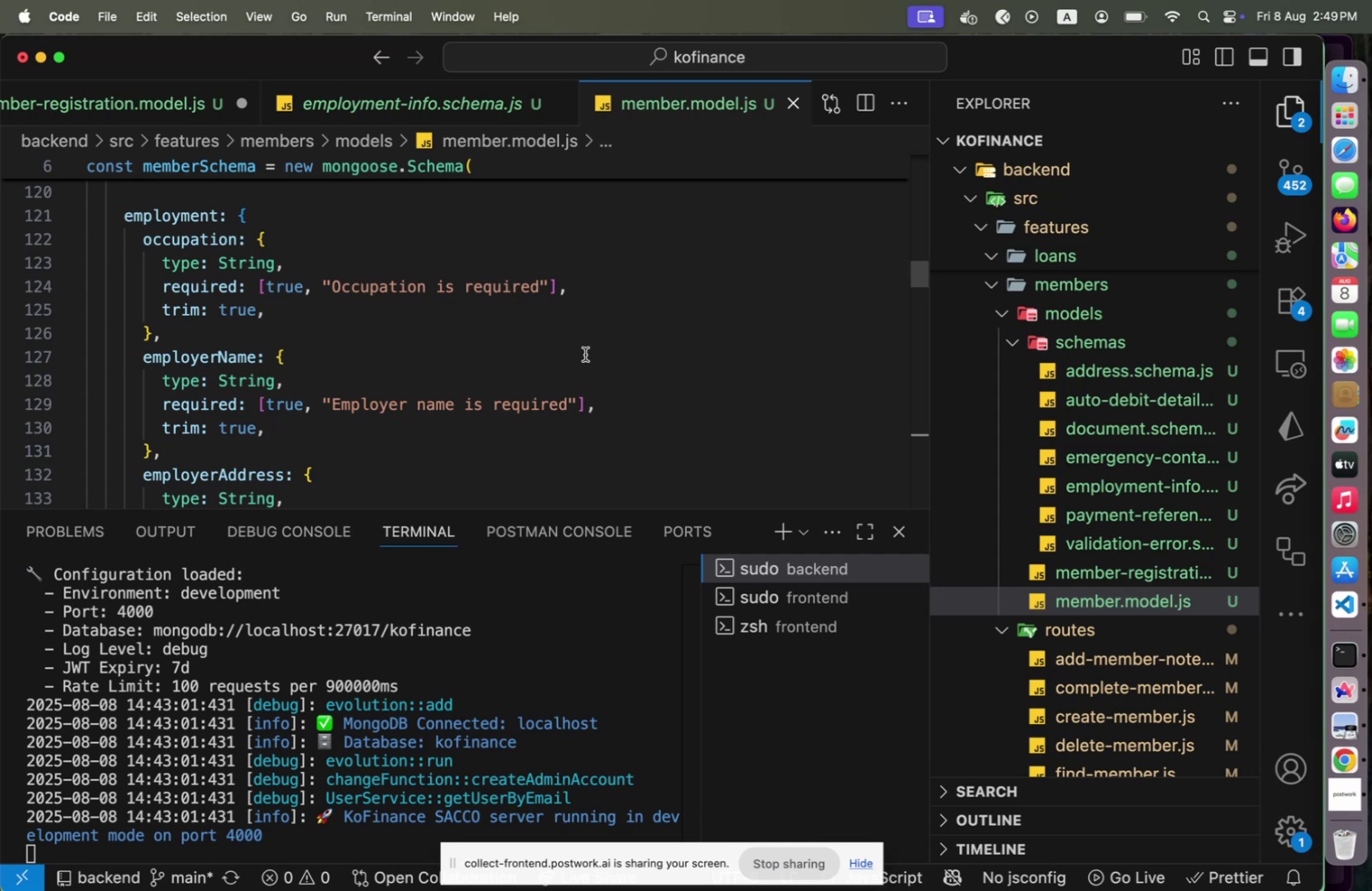 
wait(29.64)
 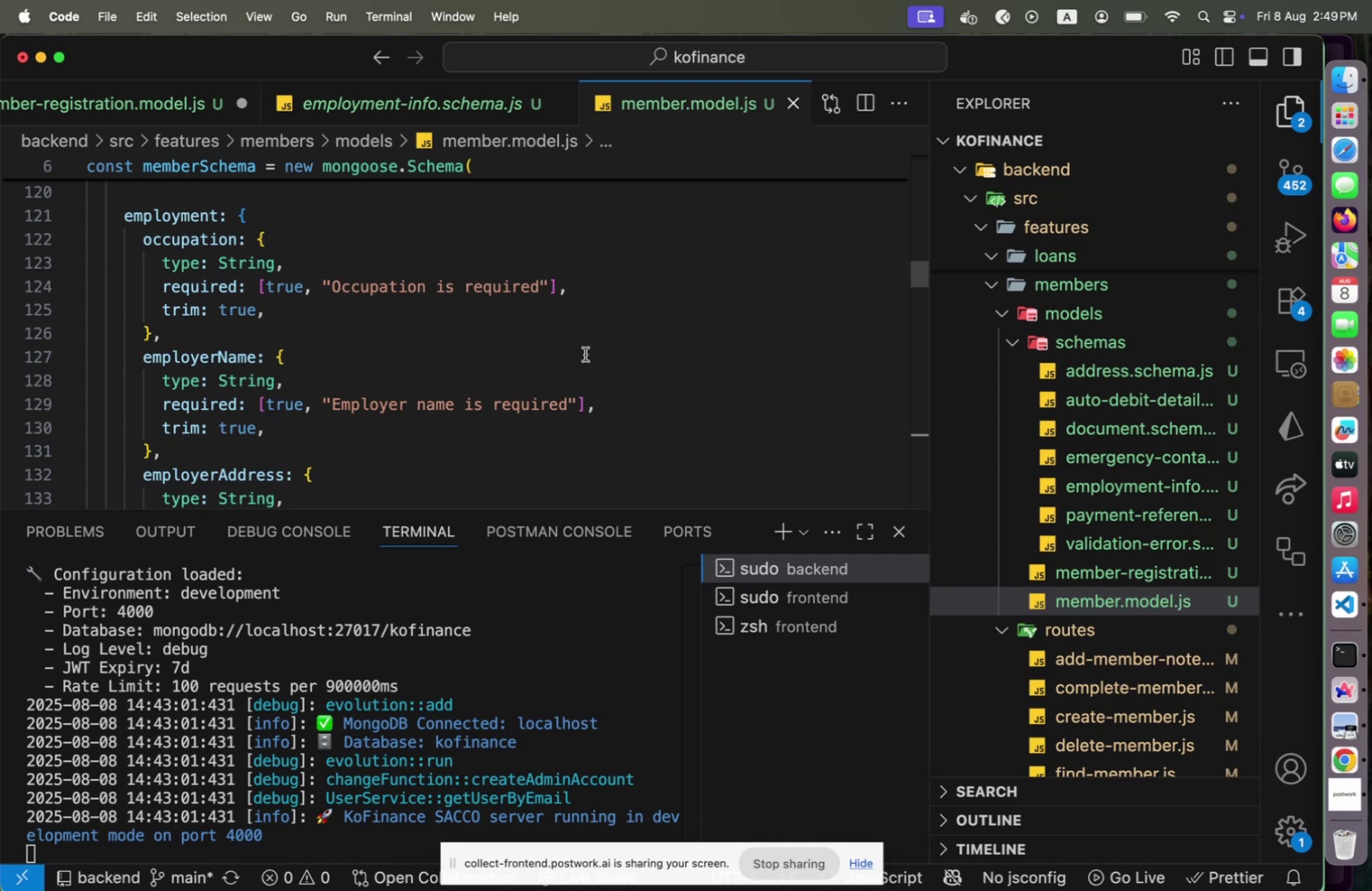 
left_click([597, 416])
 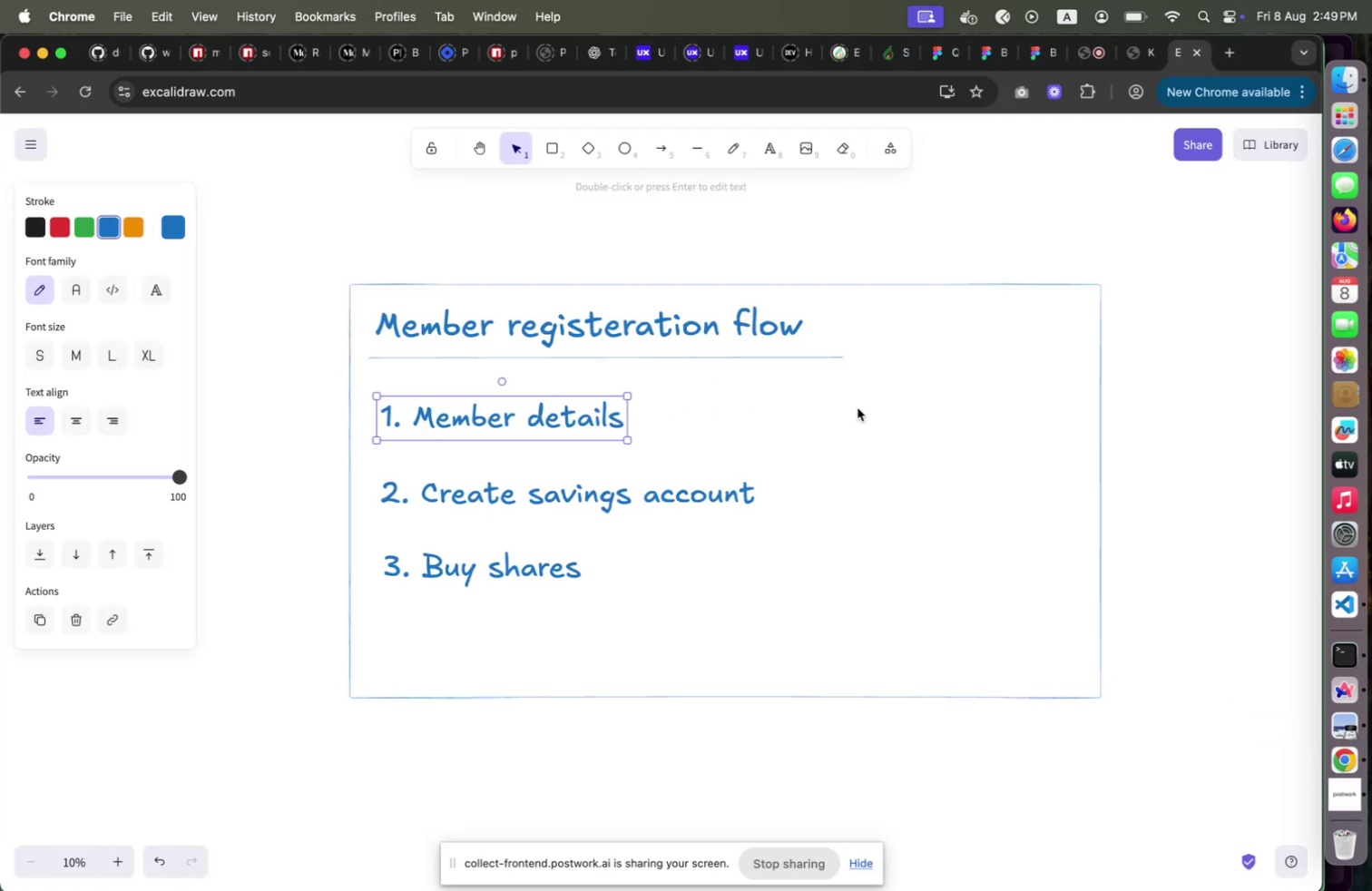 
left_click([858, 407])
 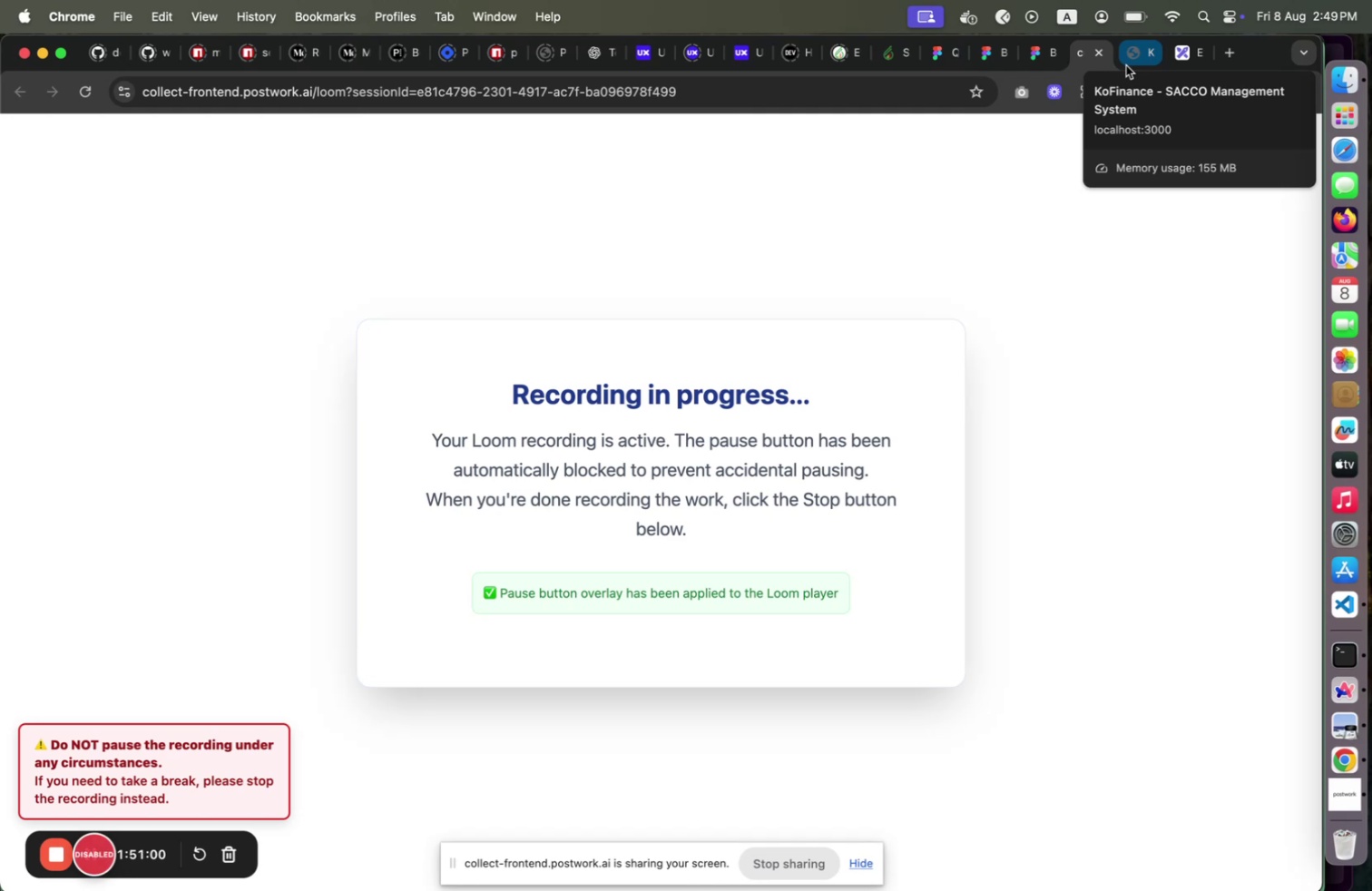 
wait(16.24)
 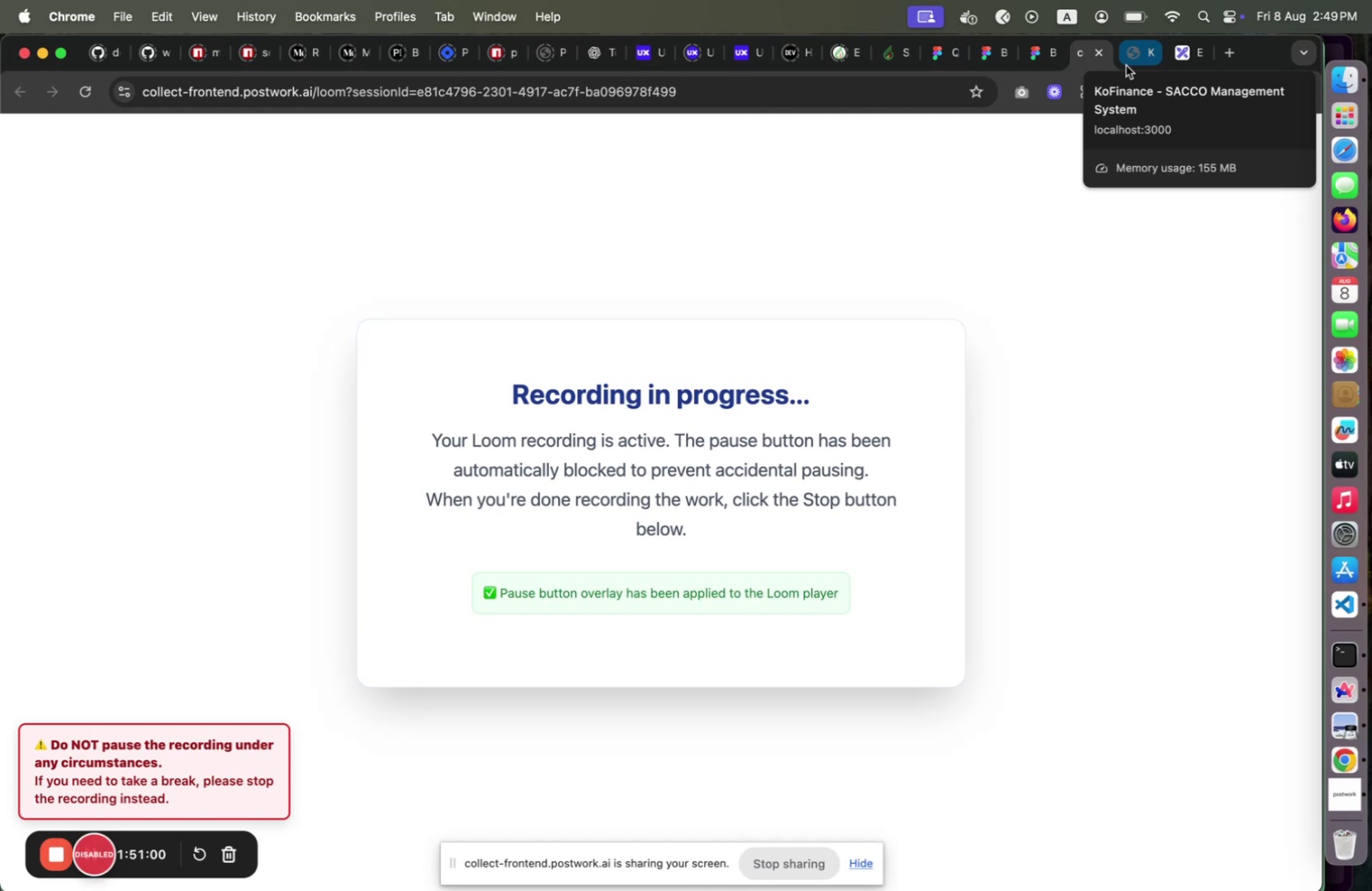 
left_click([1126, 65])
 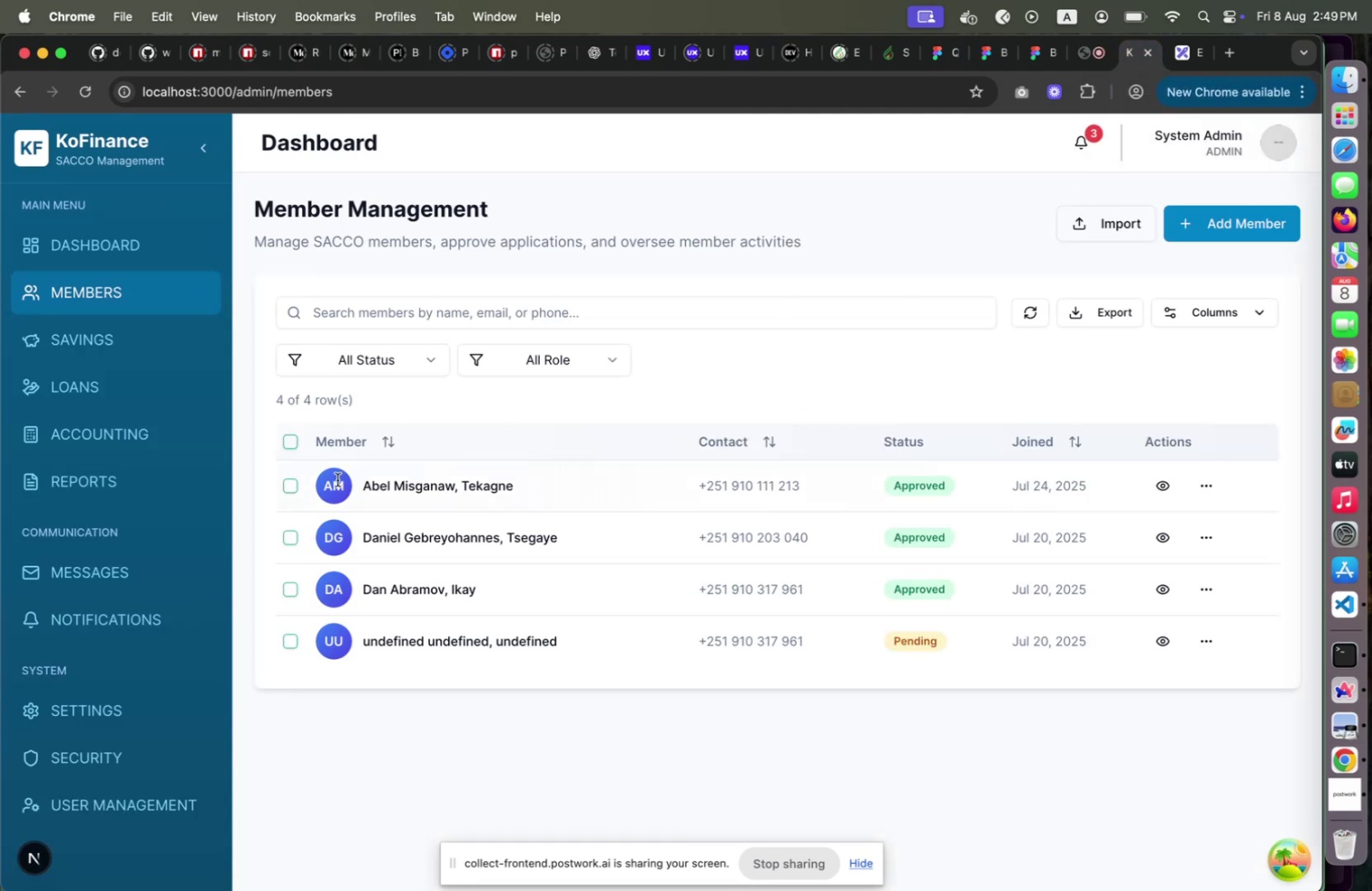 
left_click([298, 487])
 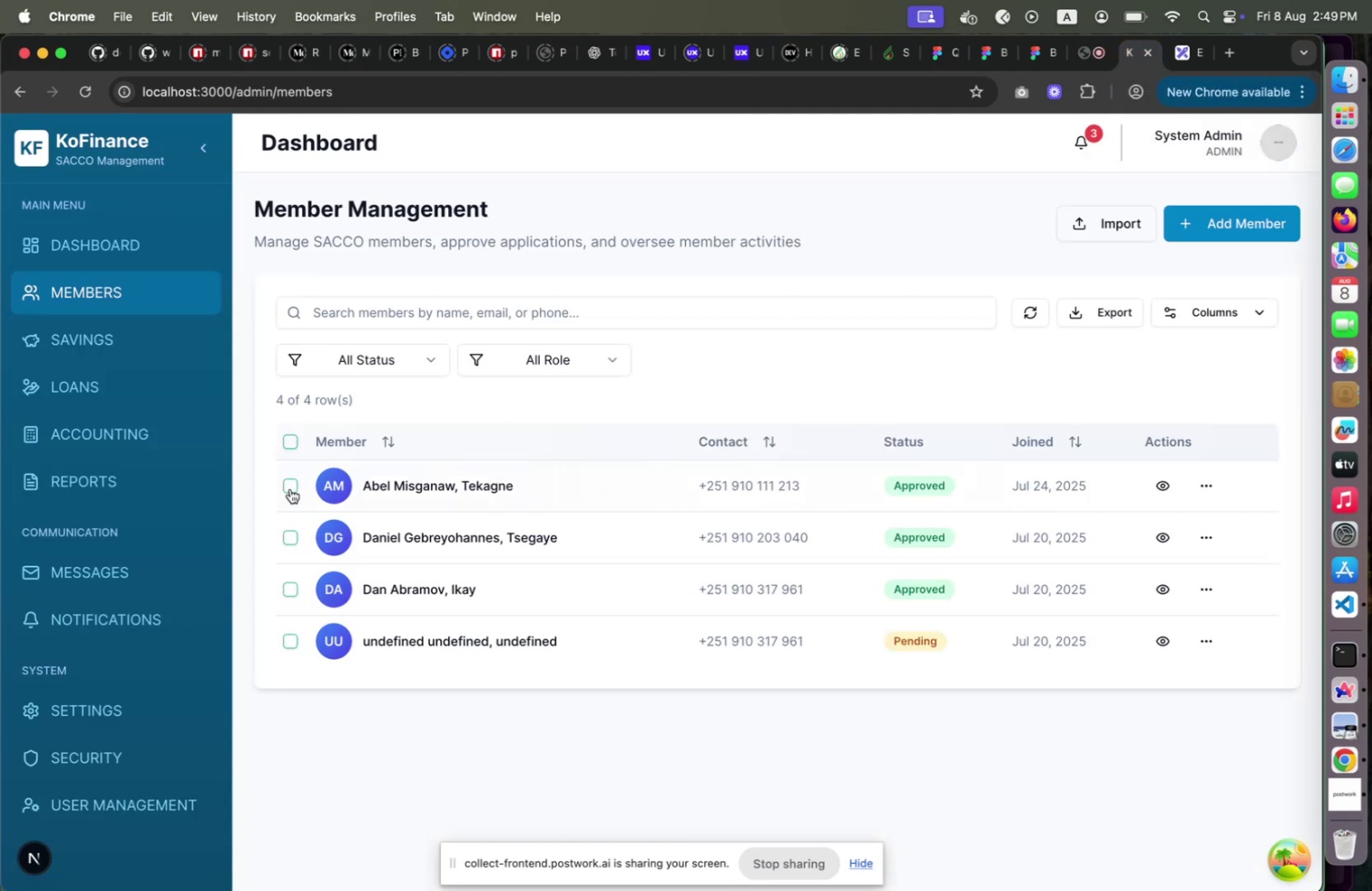 
left_click([290, 488])
 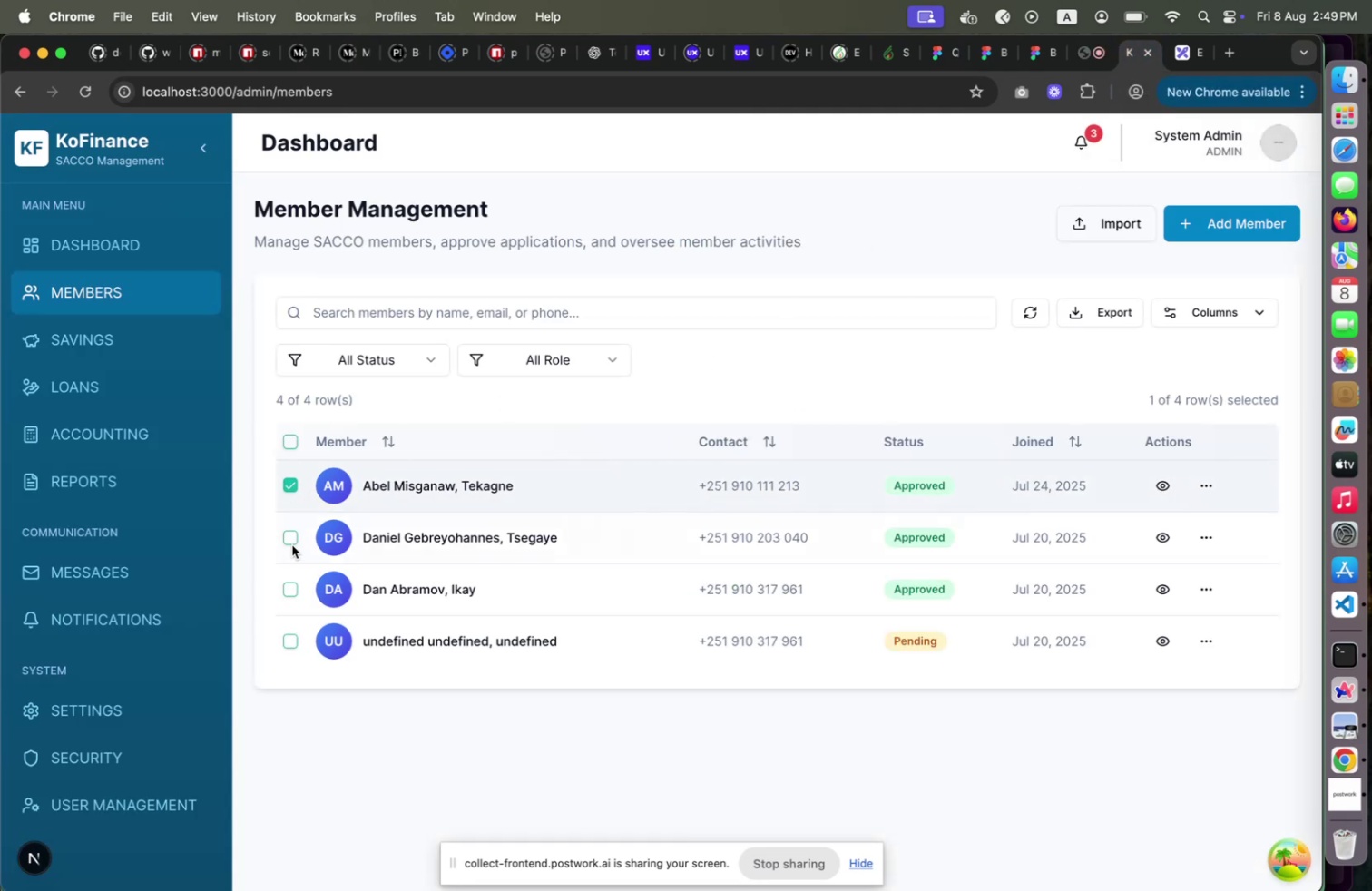 
left_click([292, 544])
 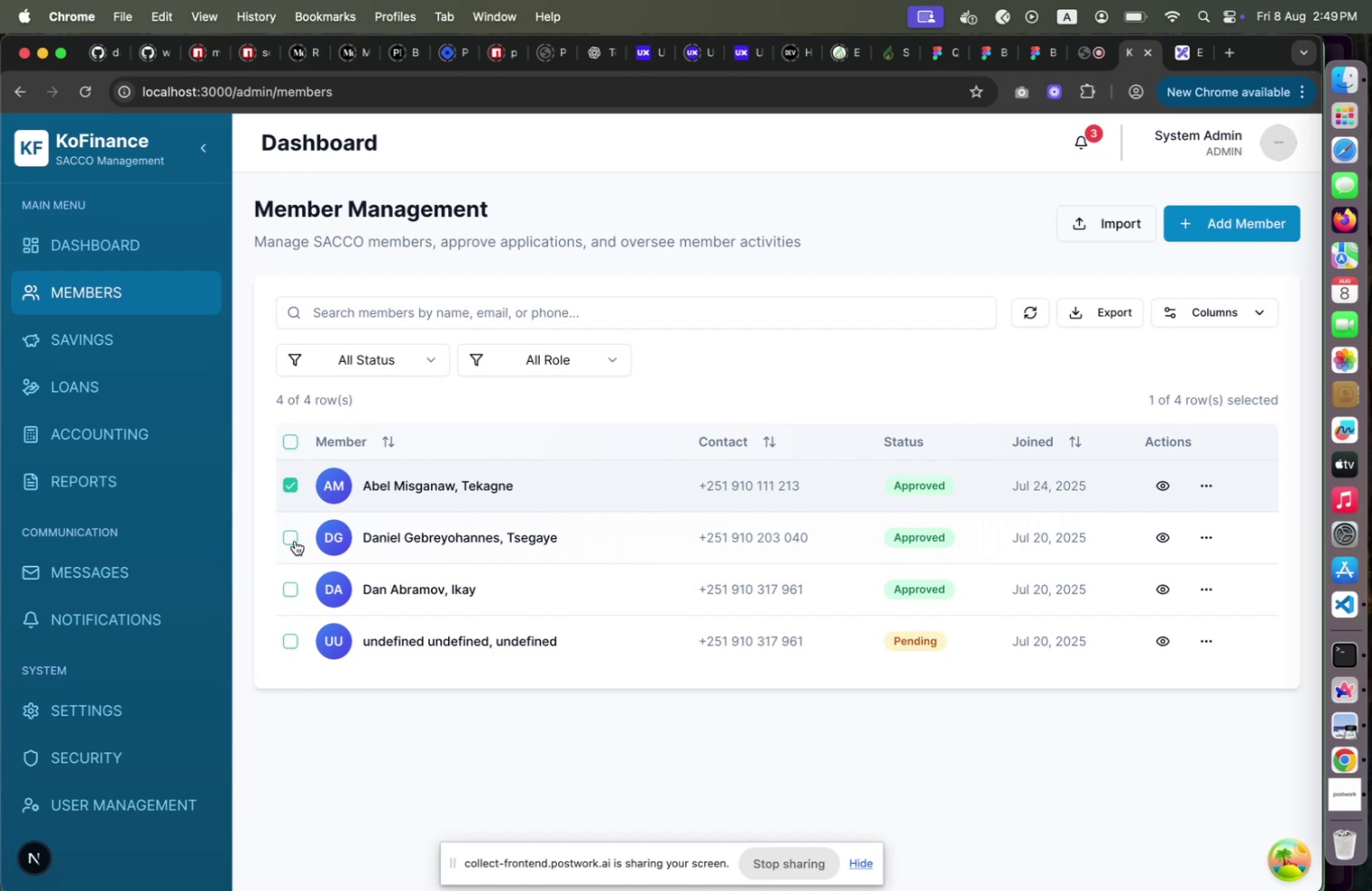 
left_click([294, 540])
 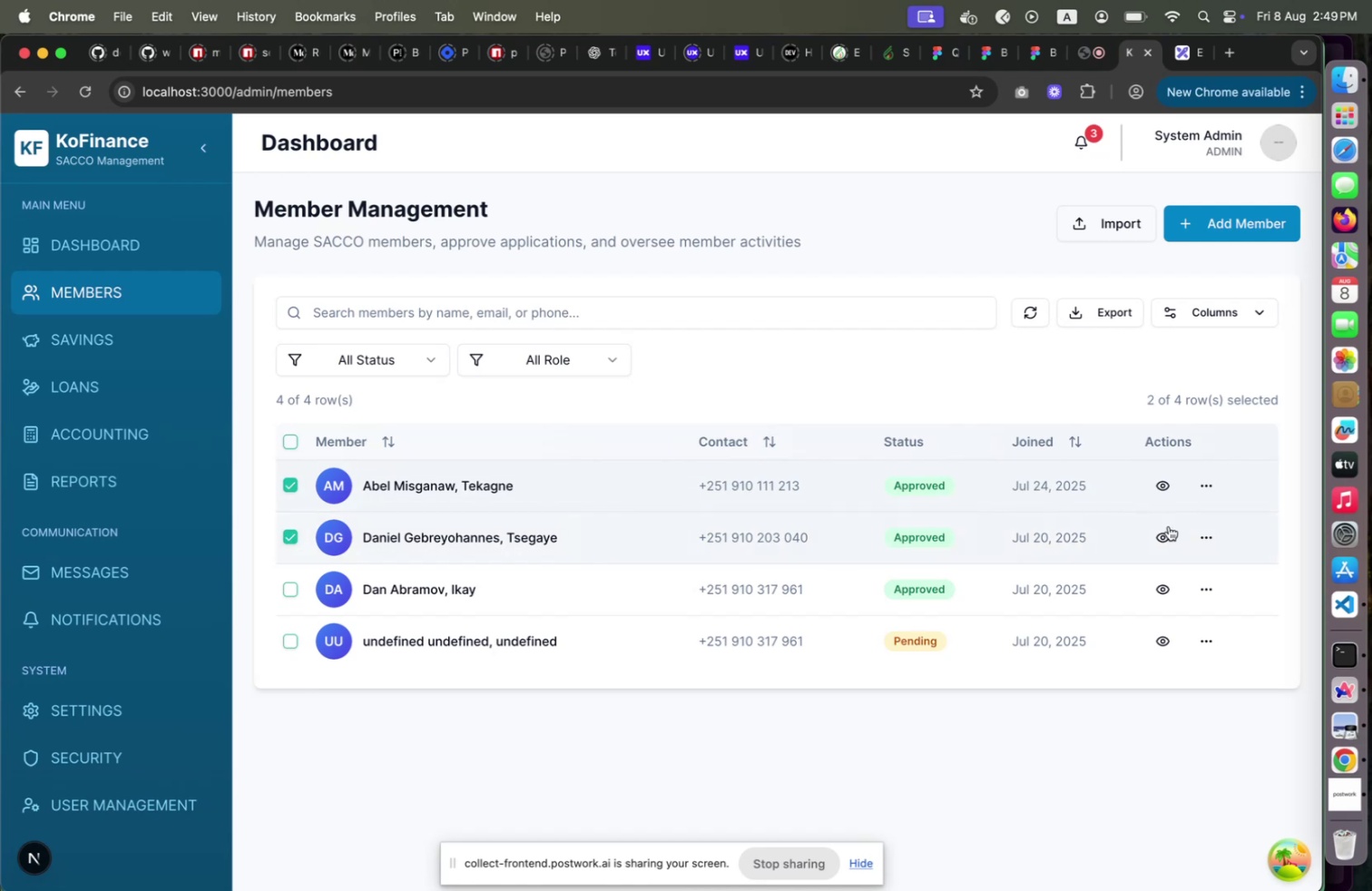 
left_click([1158, 544])
 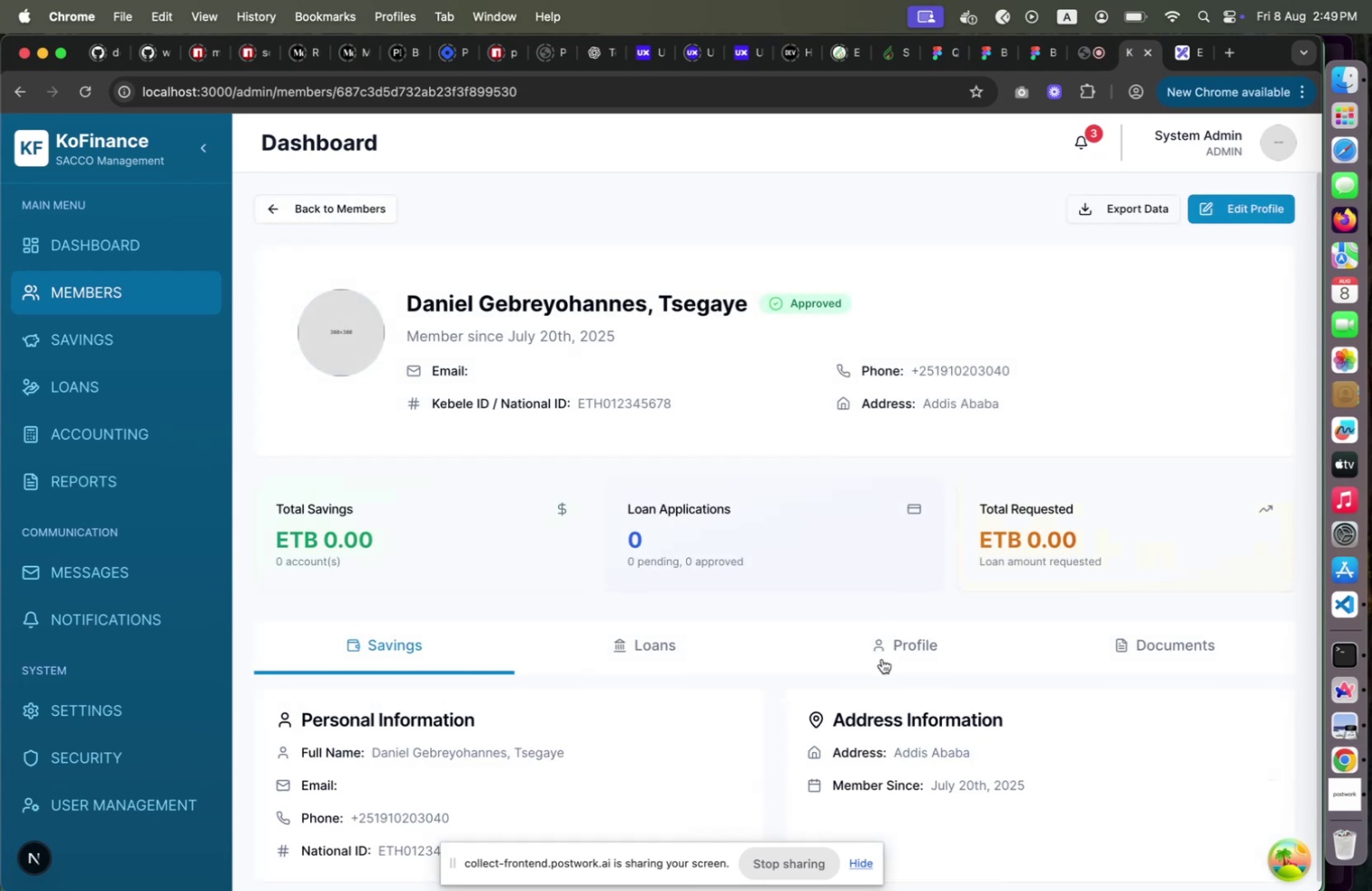 
wait(5.11)
 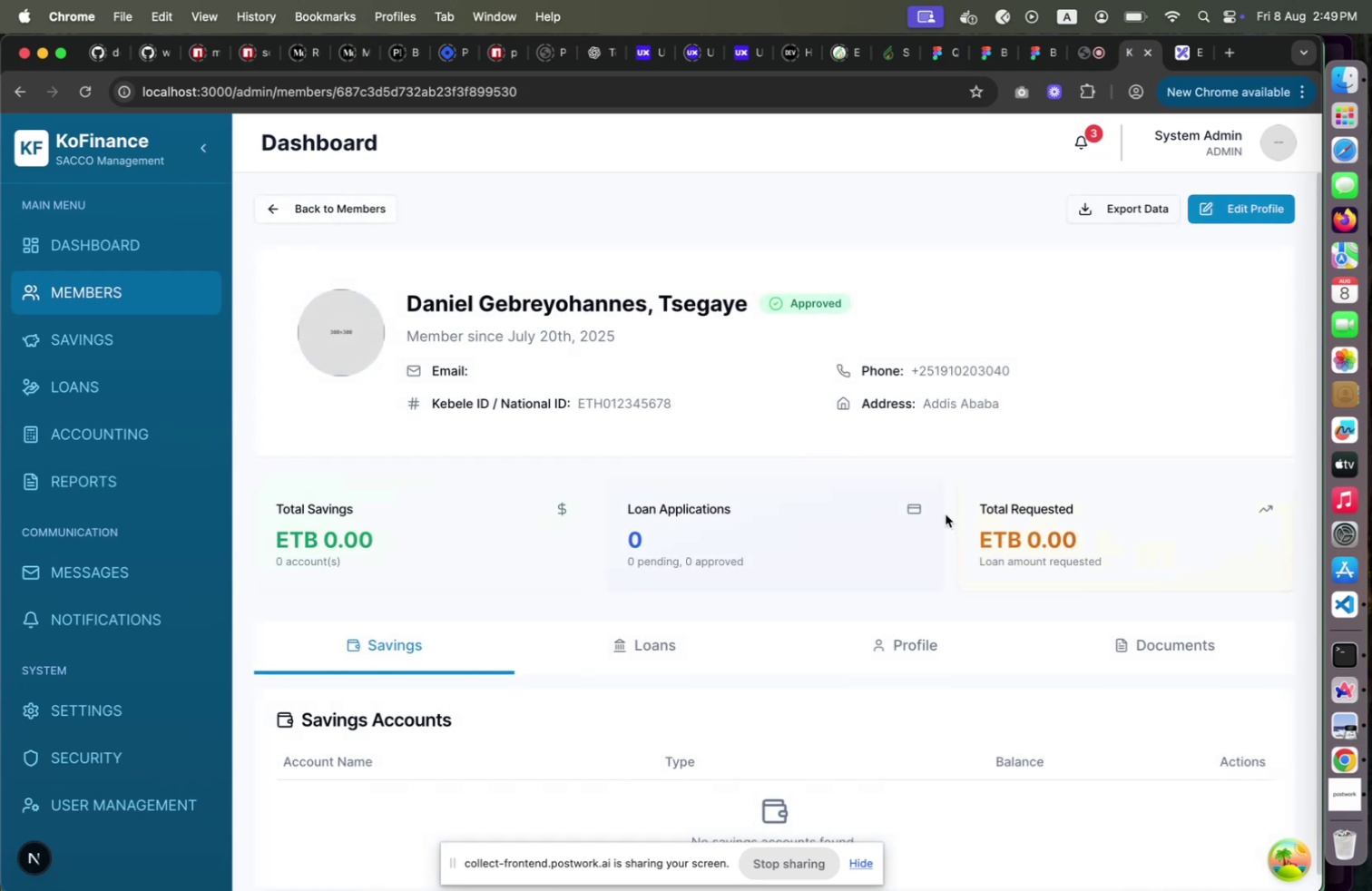 
scroll: coordinate [897, 479], scroll_direction: down, amount: 4.0
 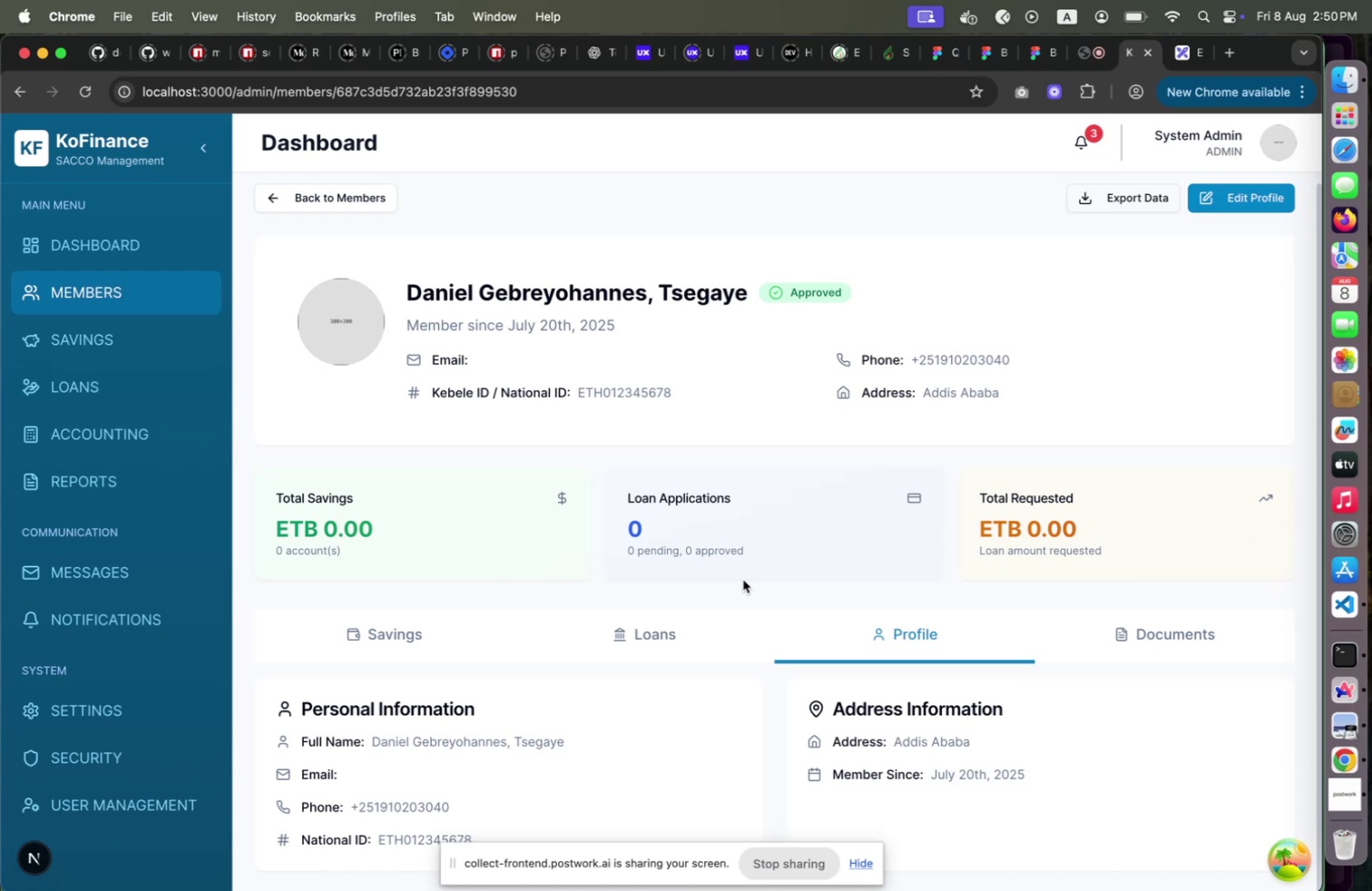 
wait(19.07)
 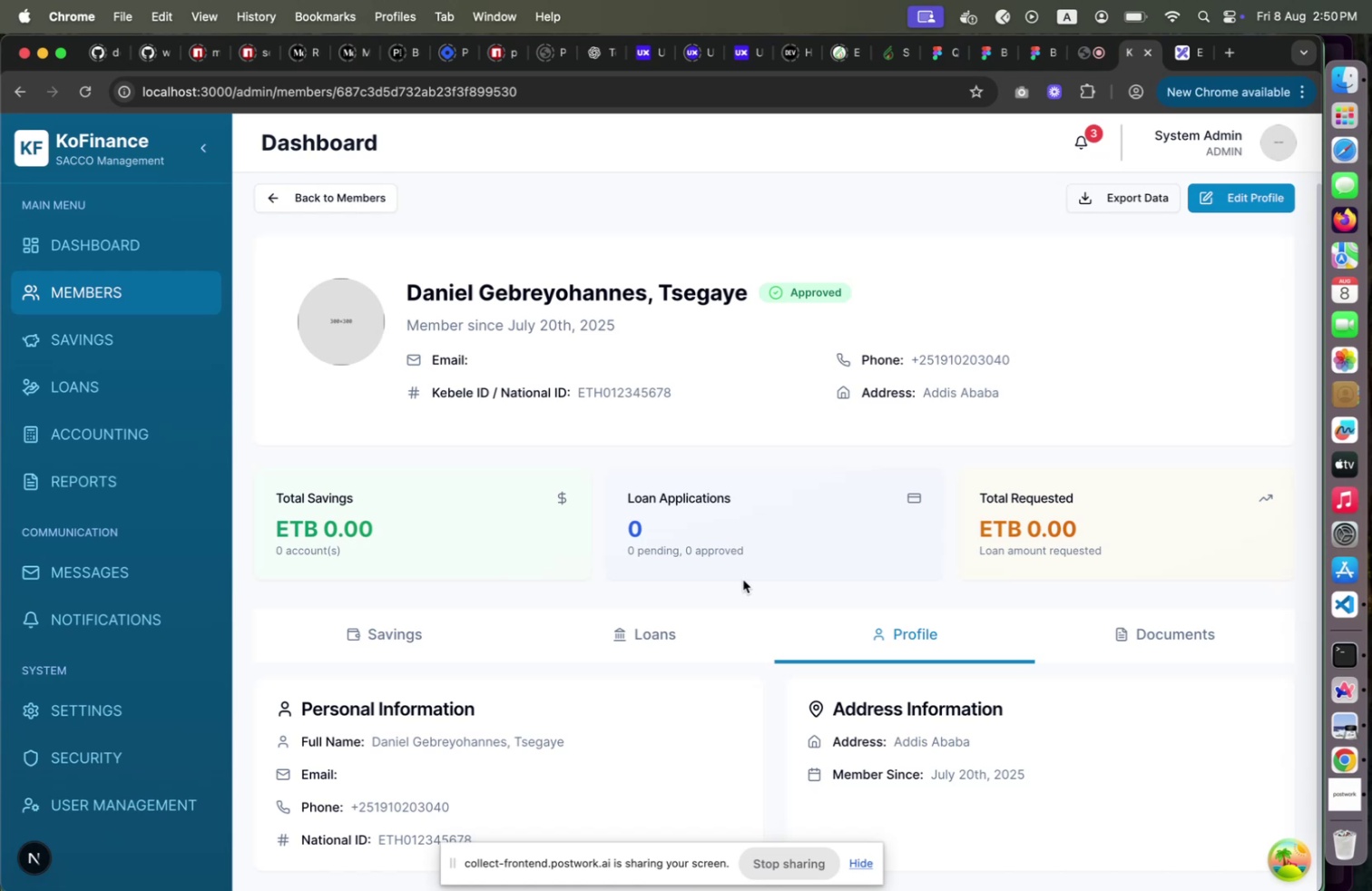 
left_click([340, 201])
 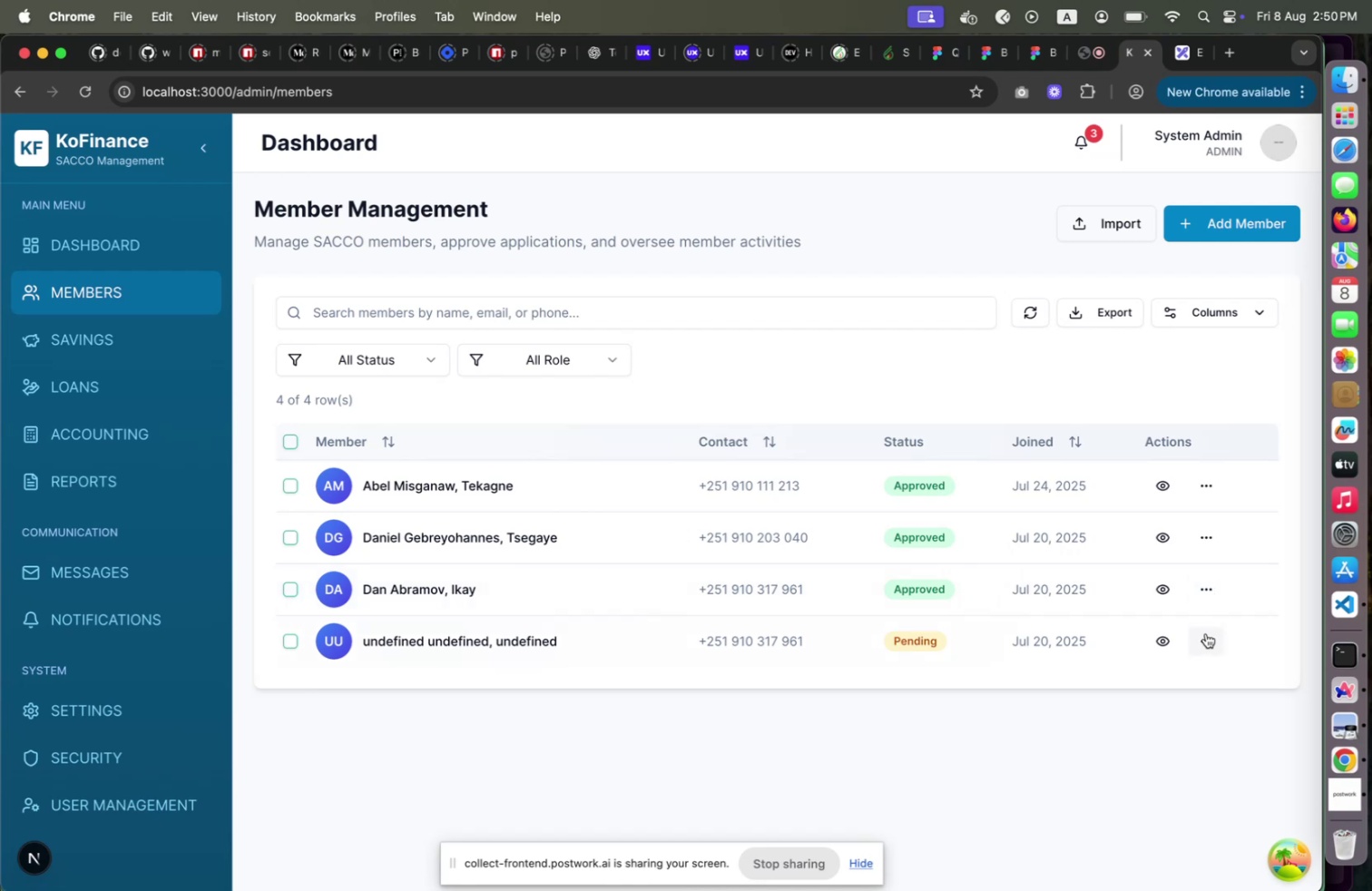 
left_click([1204, 636])
 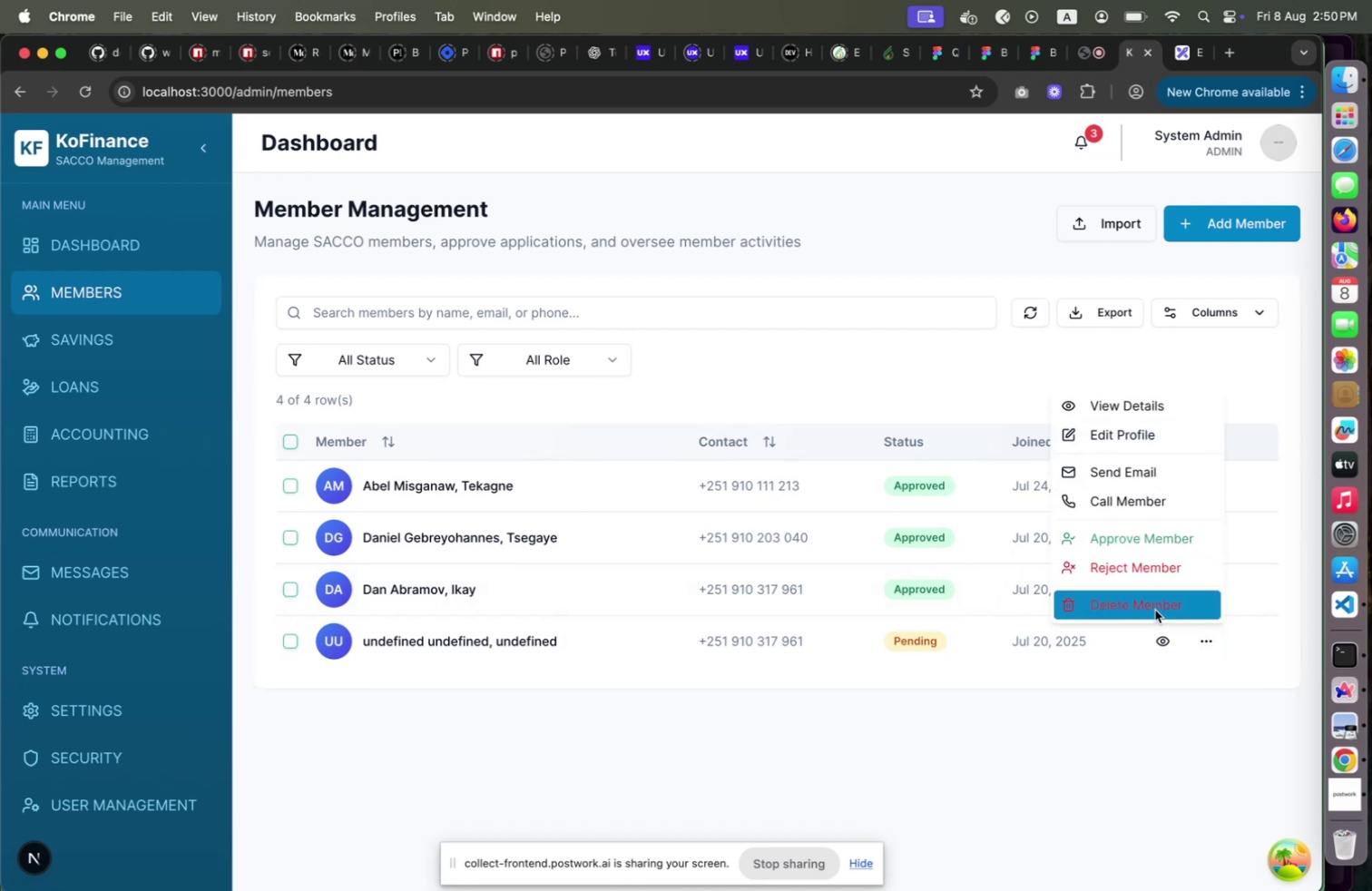 
left_click([1155, 609])
 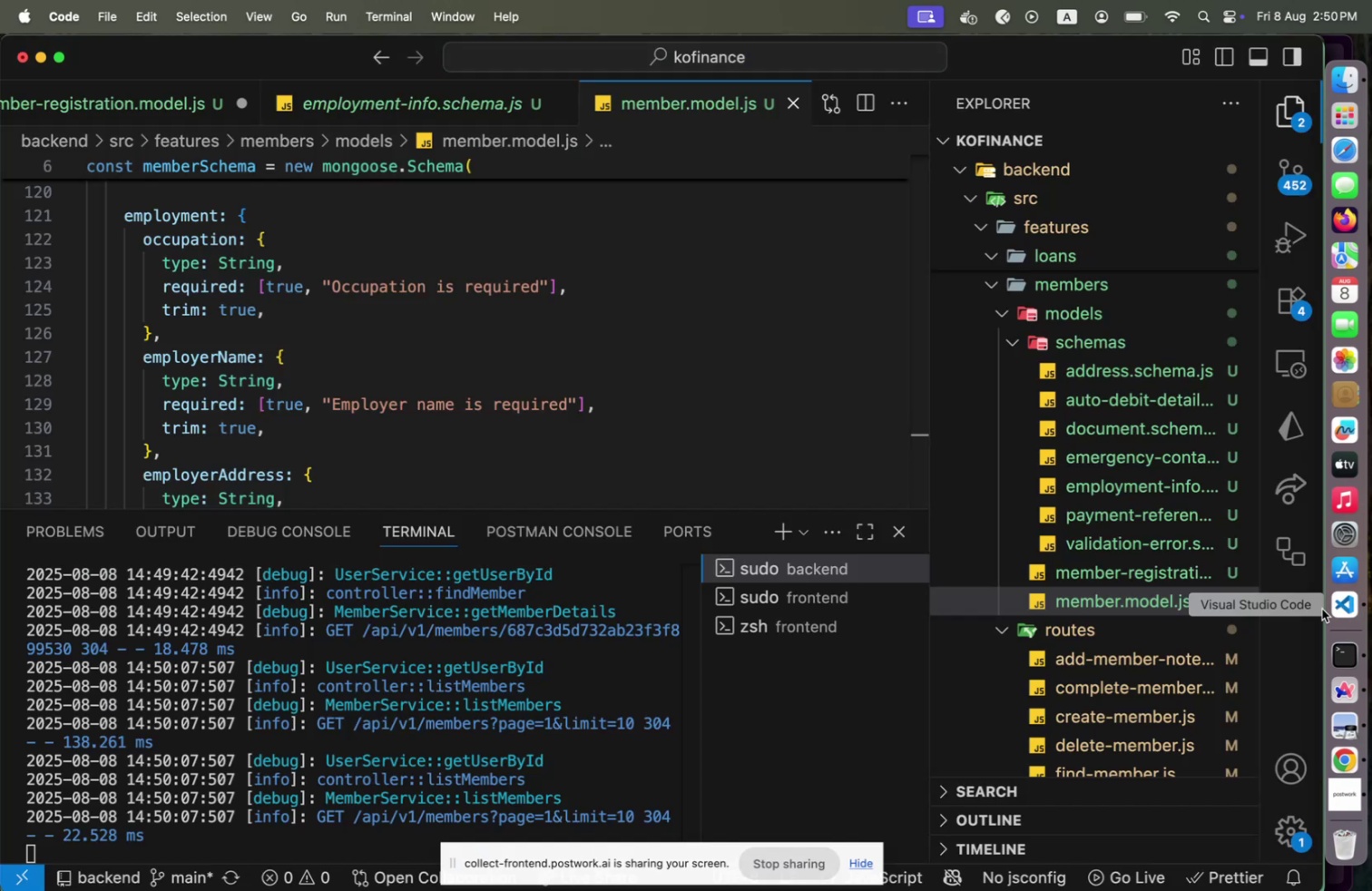 
scroll: coordinate [1092, 434], scroll_direction: down, amount: 62.0
 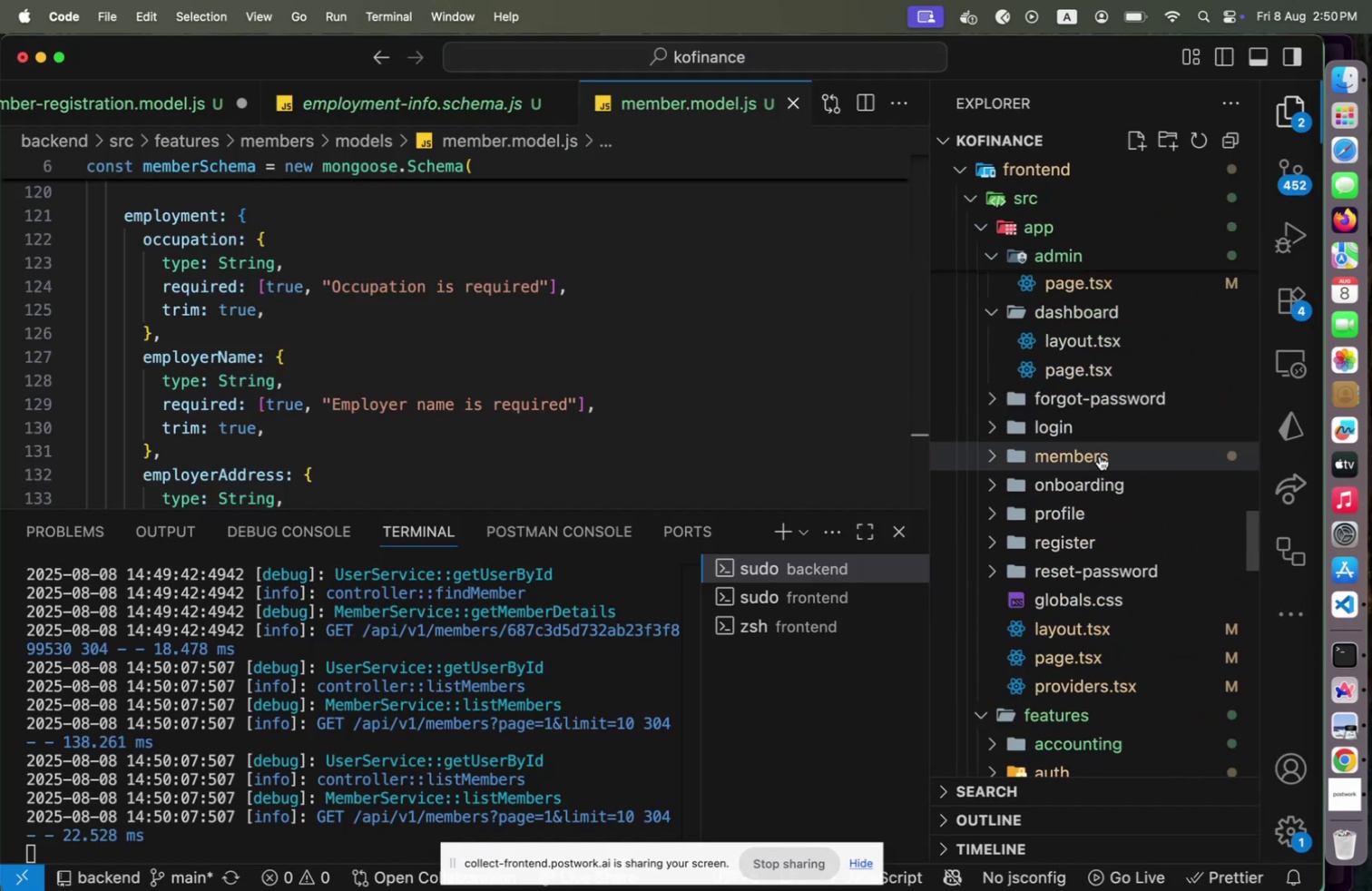 
left_click([1100, 455])
 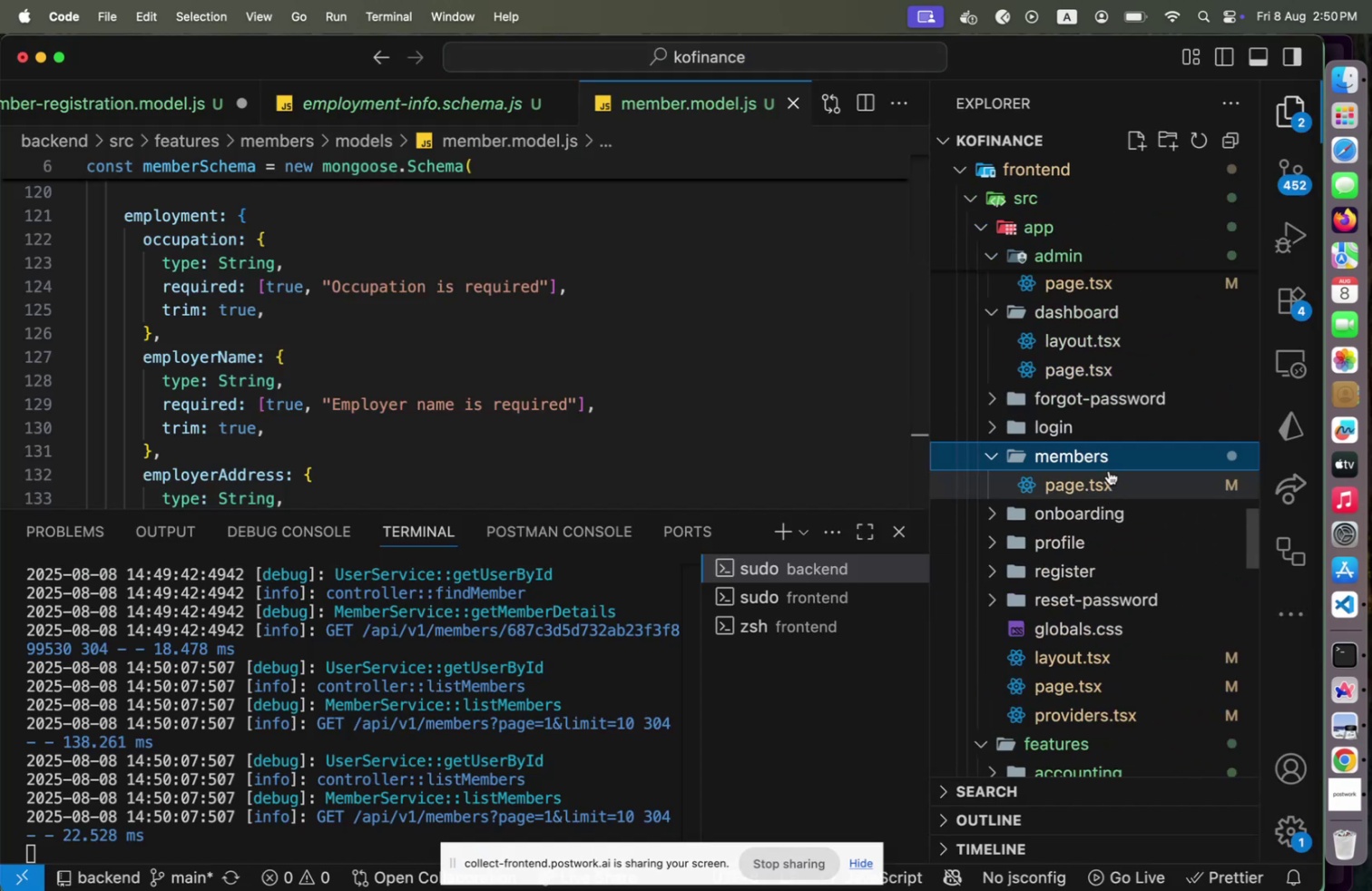 
scroll: coordinate [1132, 543], scroll_direction: down, amount: 16.0
 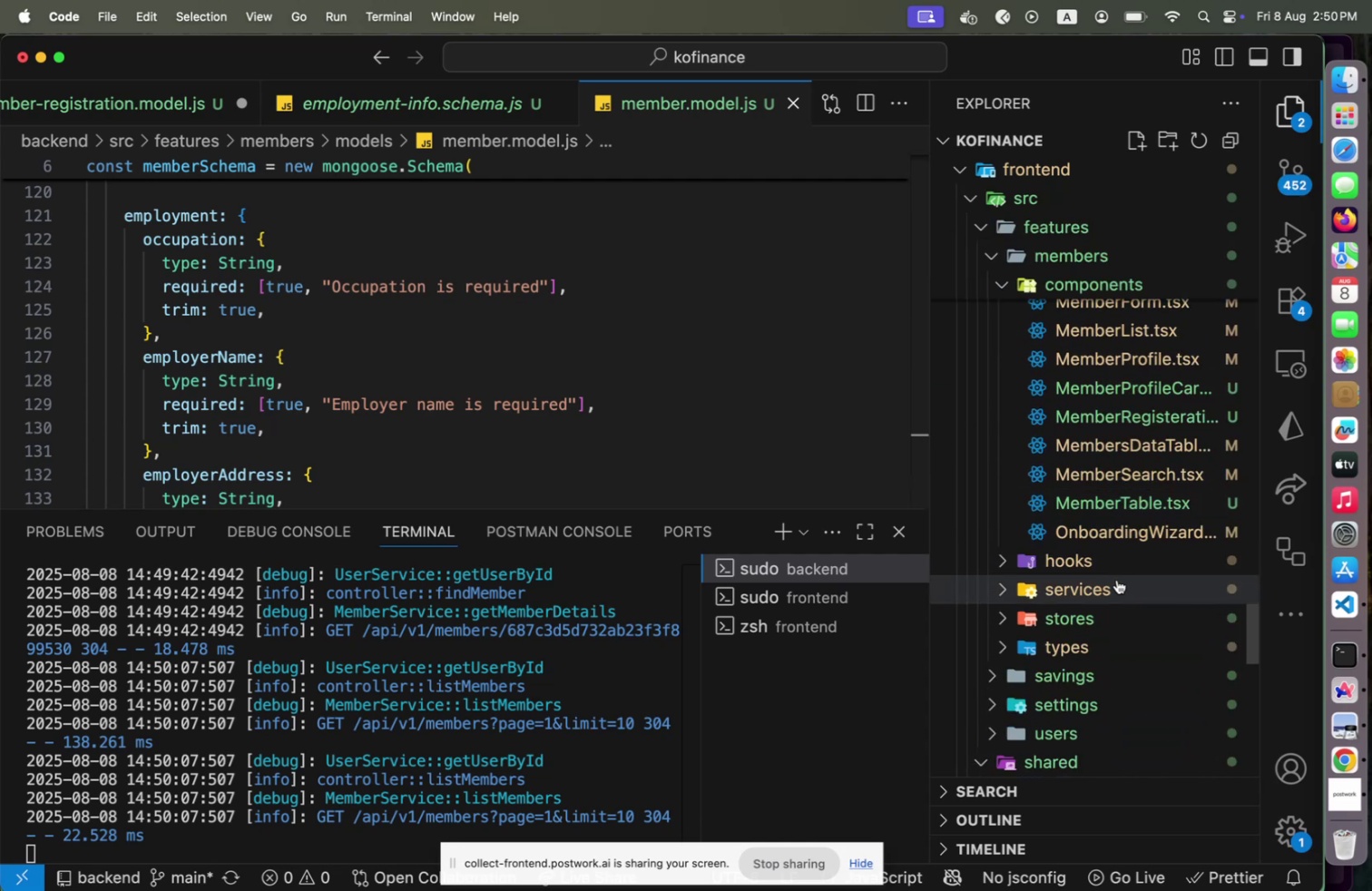 
left_click([1117, 579])
 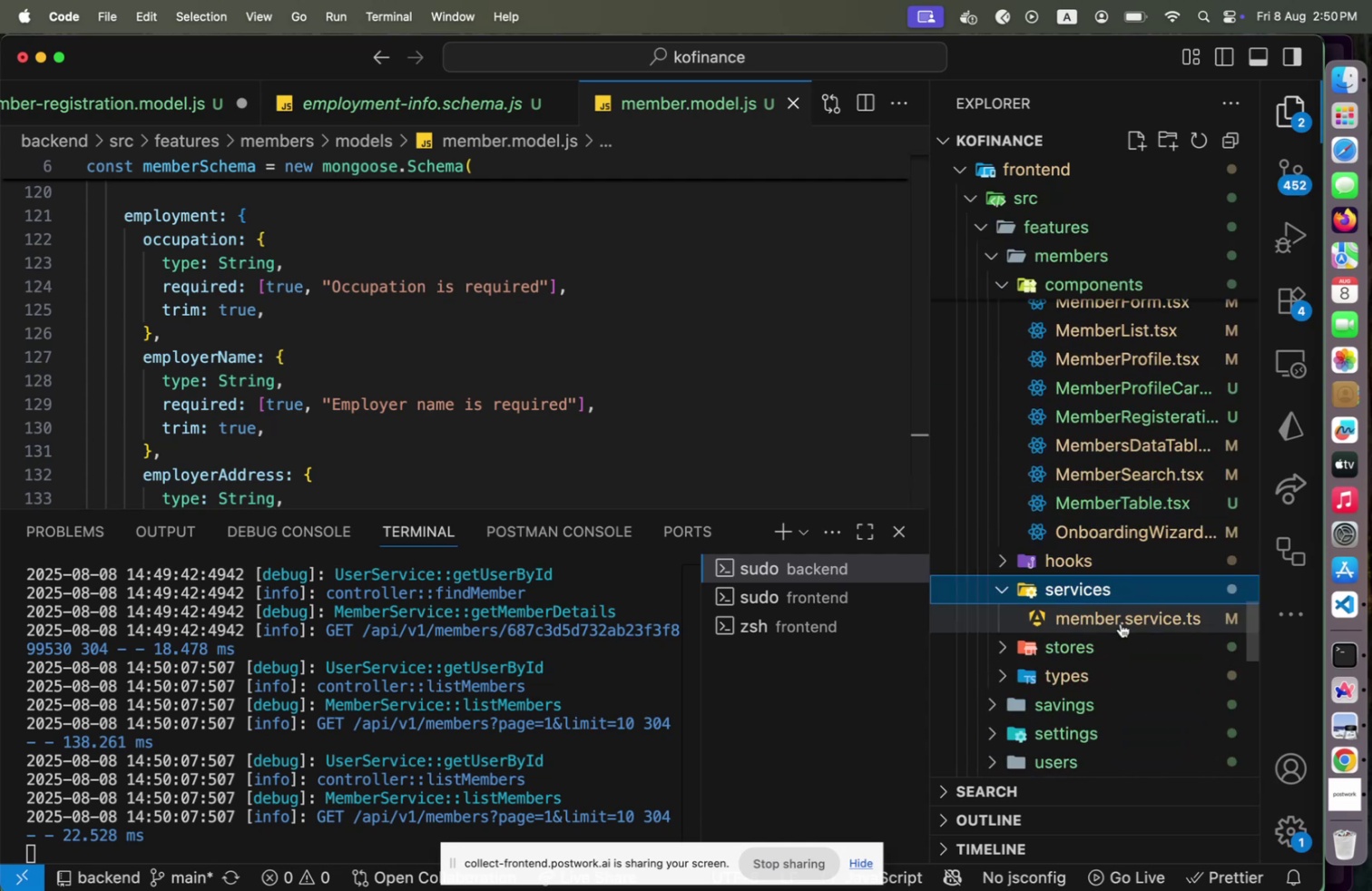 
left_click([1121, 622])
 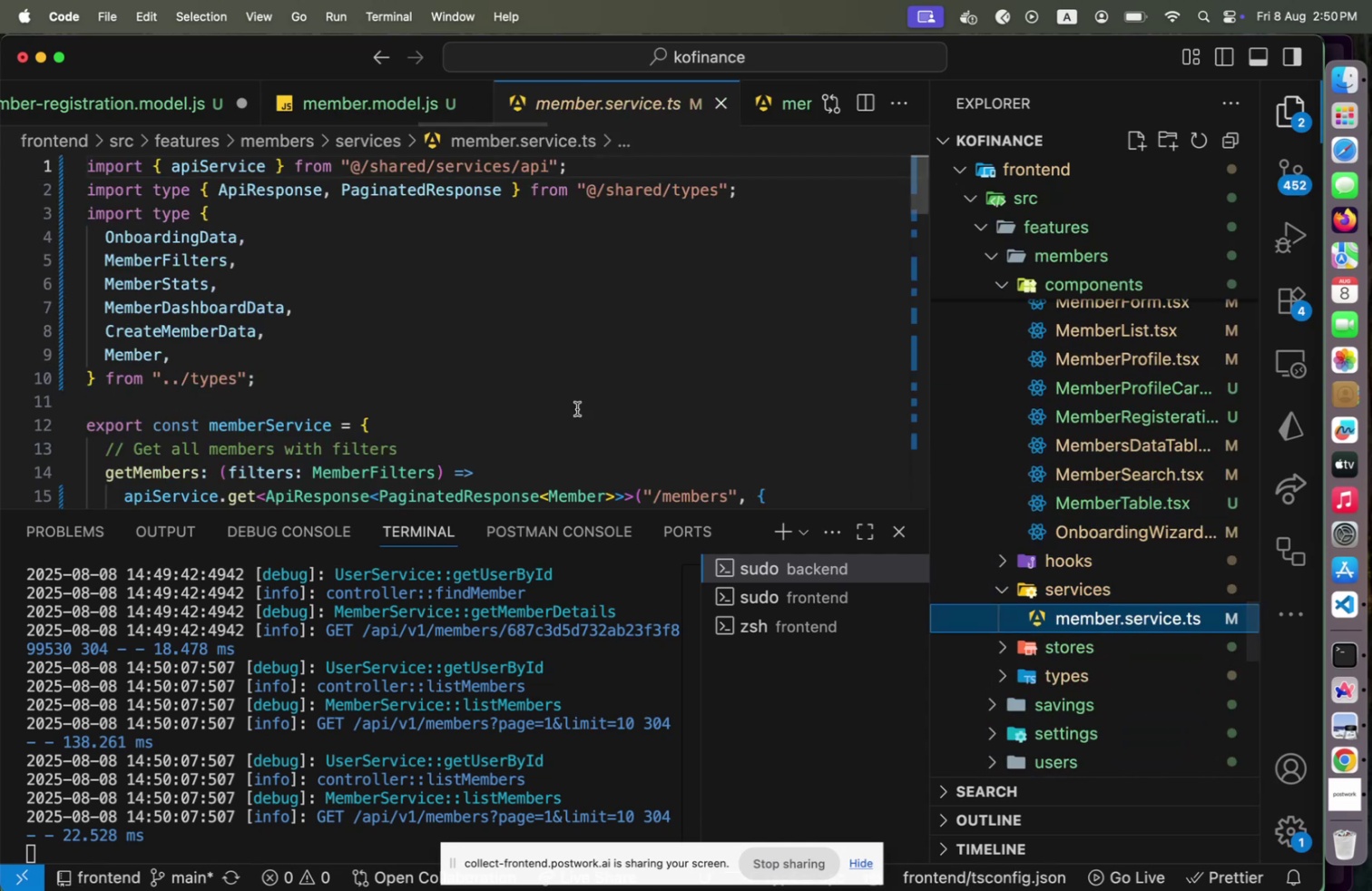 
scroll: coordinate [555, 387], scroll_direction: down, amount: 16.0
 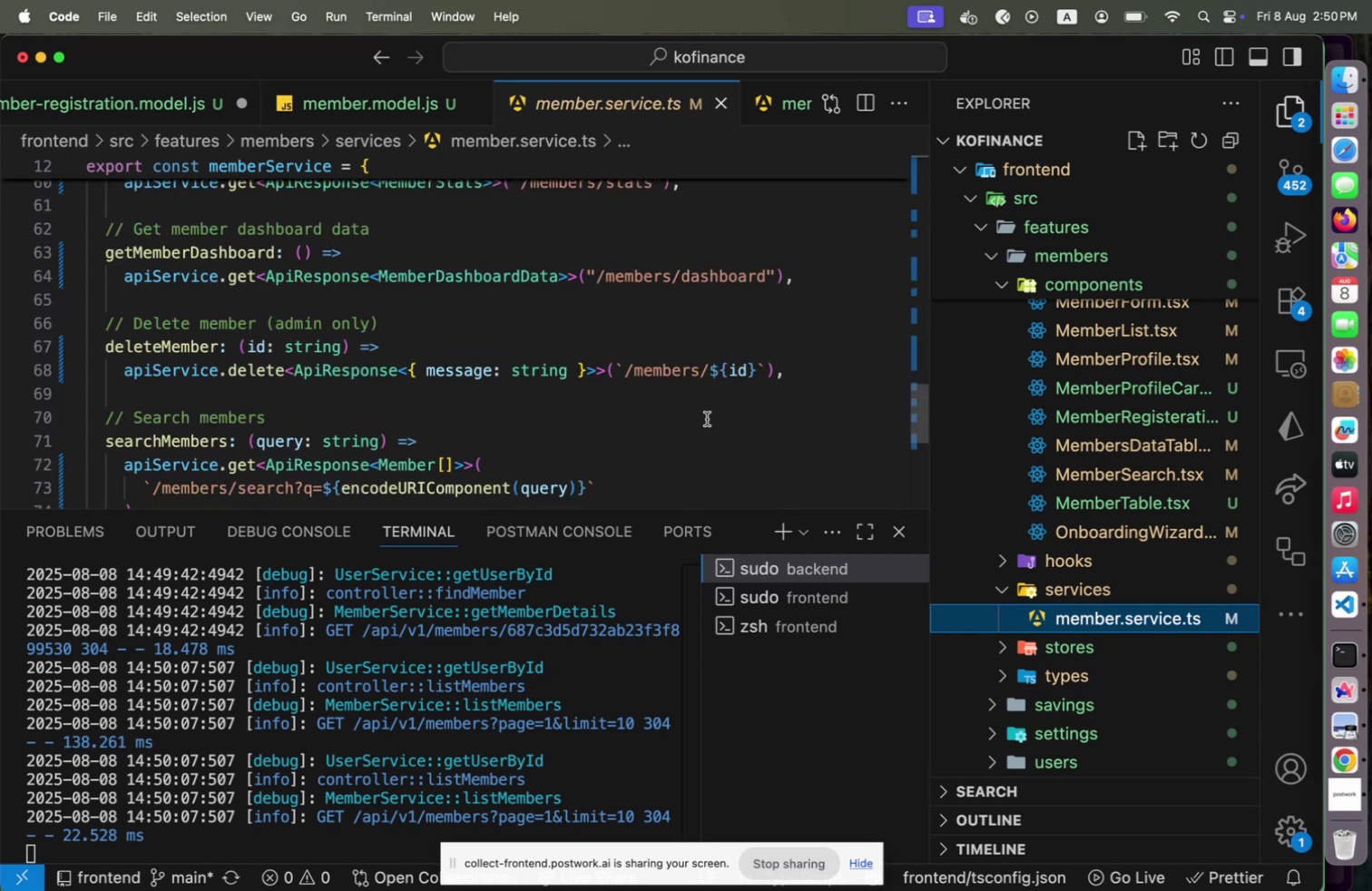 
scroll: coordinate [1051, 510], scroll_direction: up, amount: 2.0
 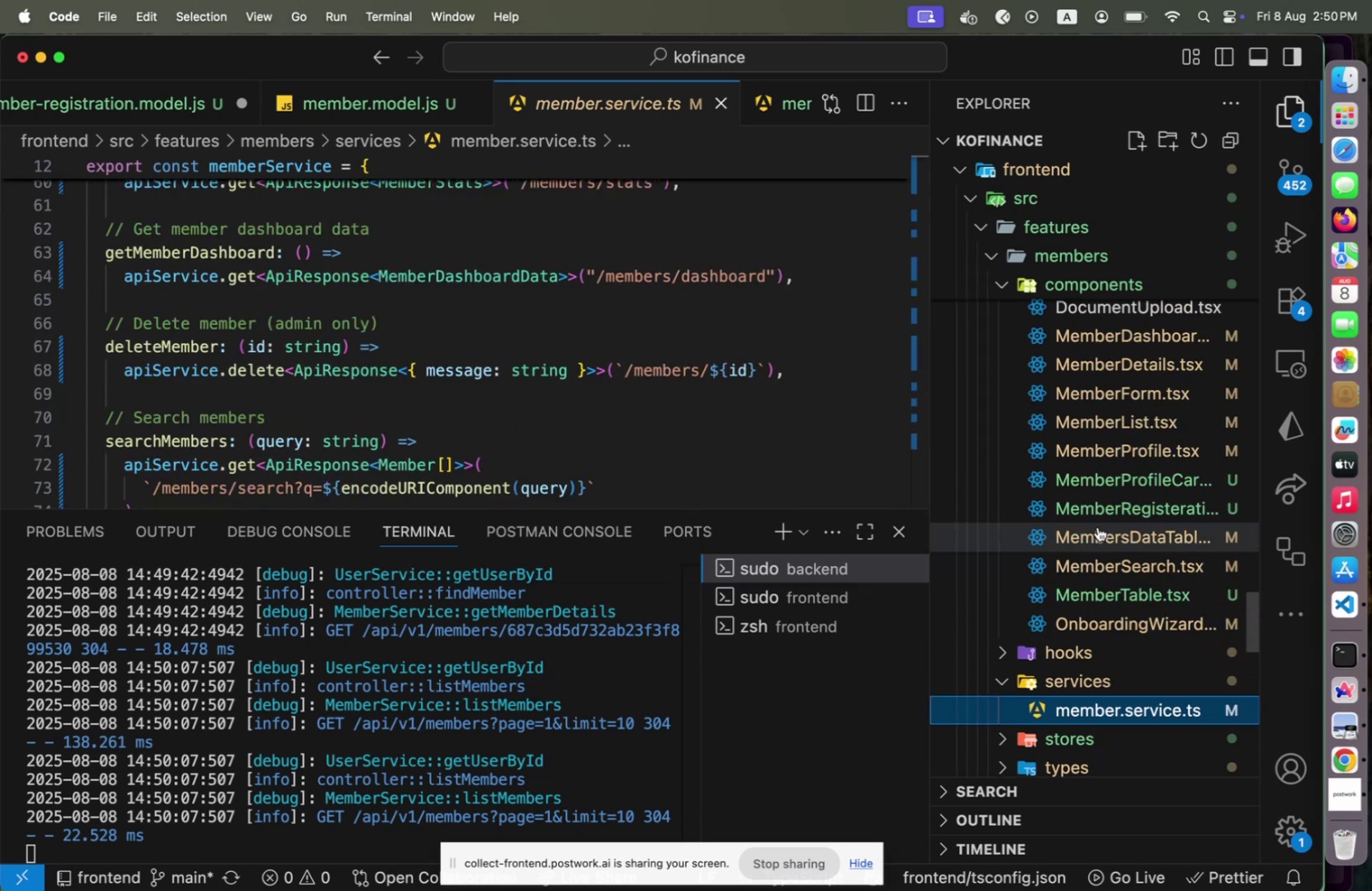 
left_click([1106, 540])
 